 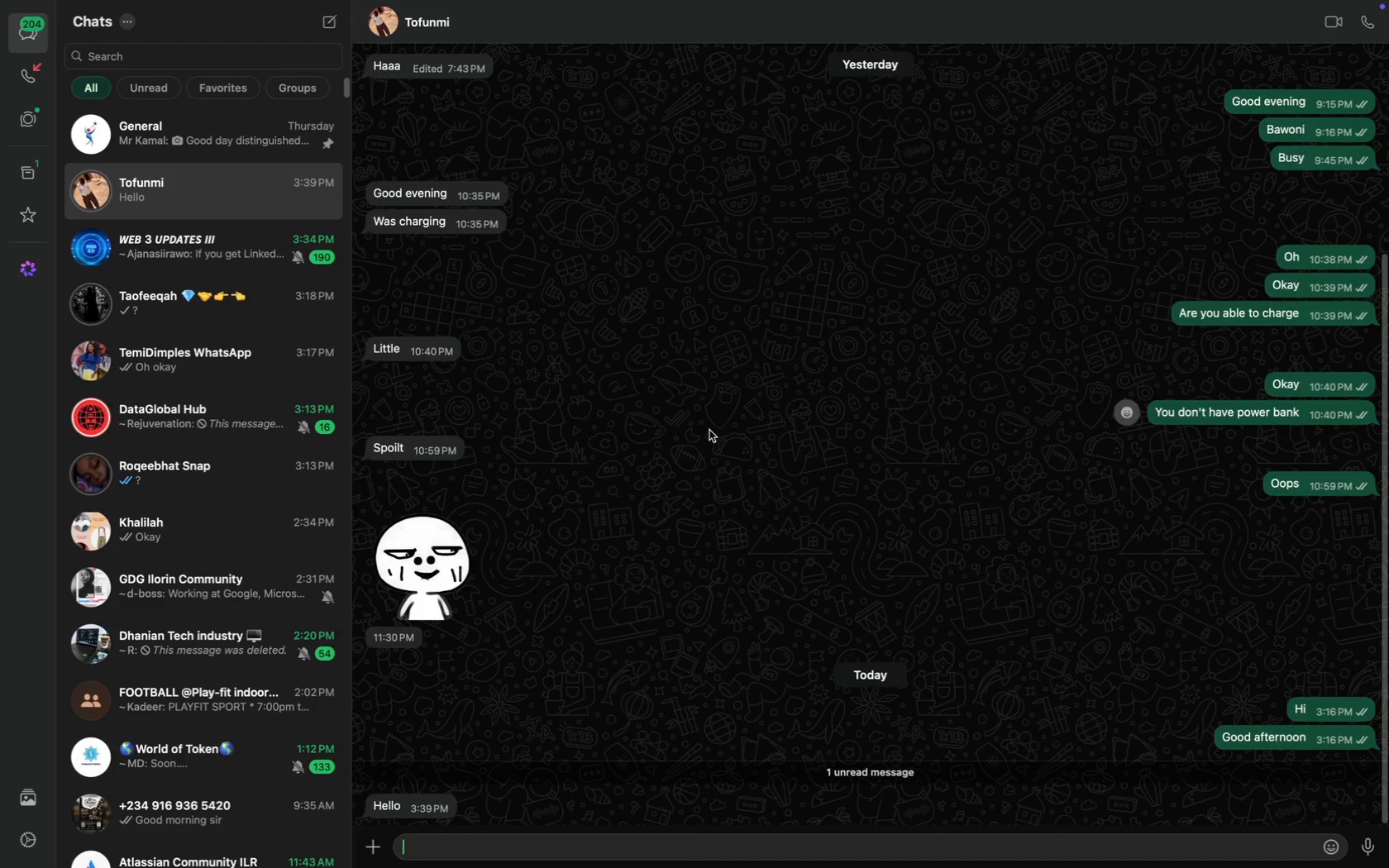 
key(CapsLock)
 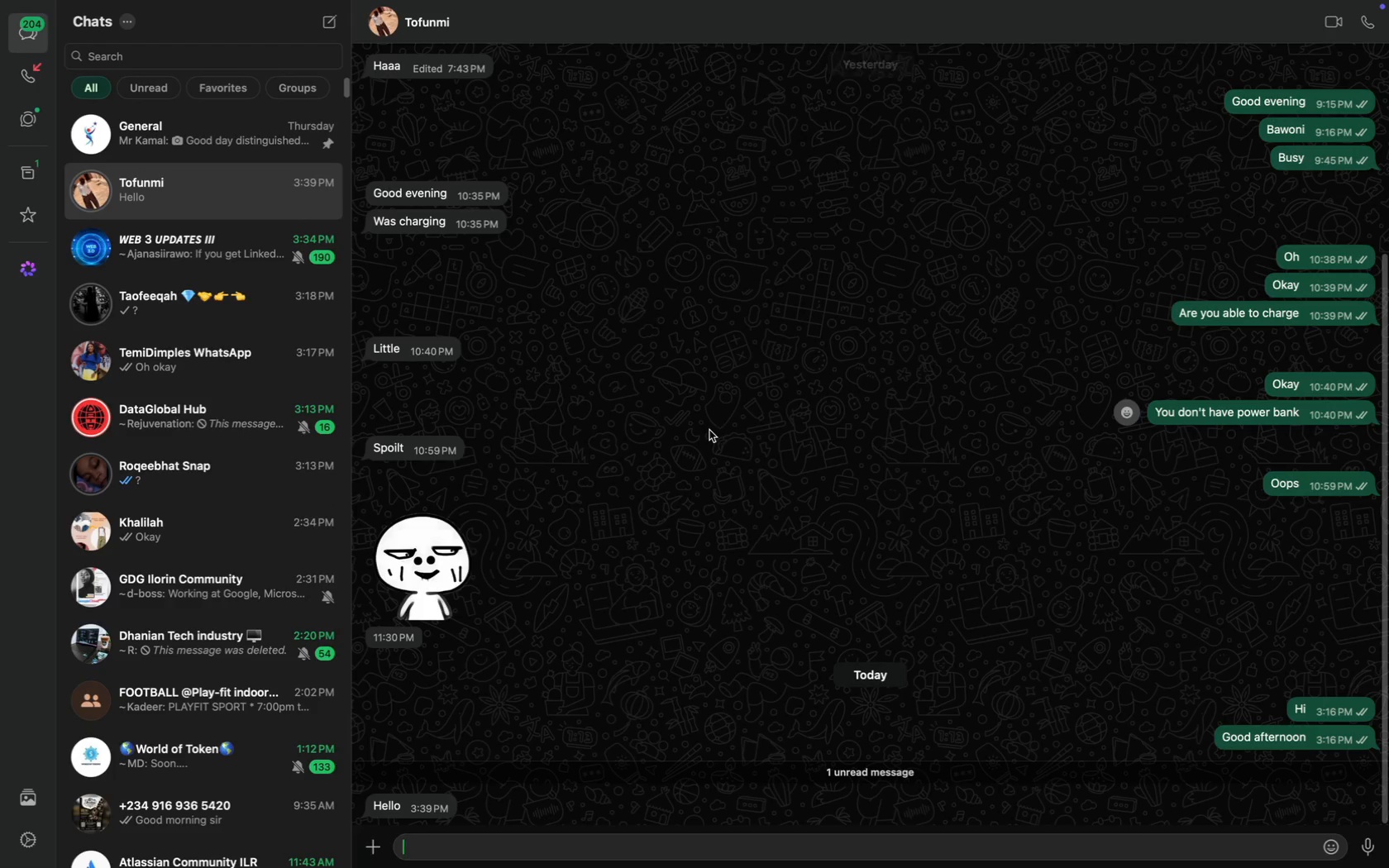 
scroll: coordinate [709, 430], scroll_direction: down, amount: 60.0
 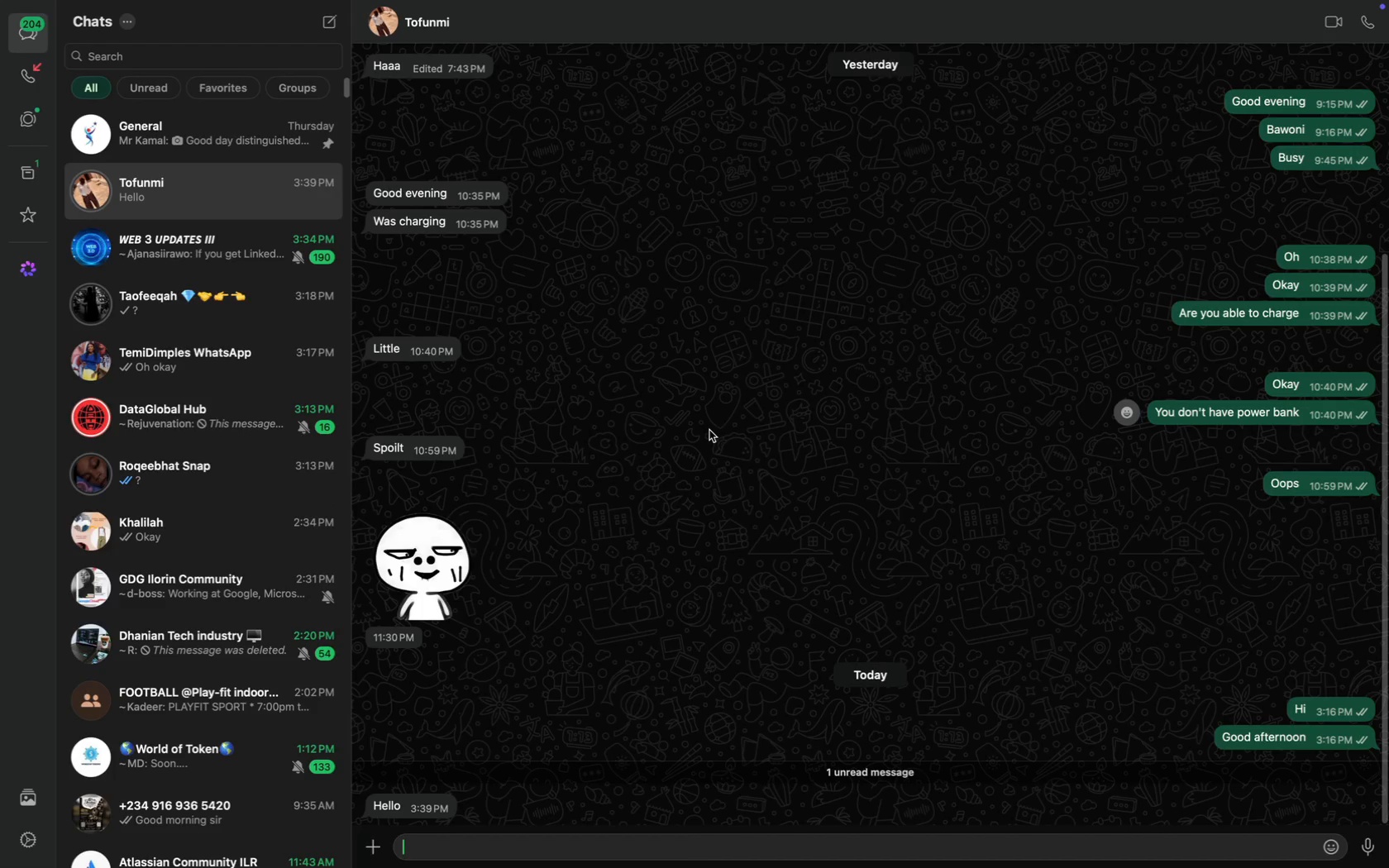 
type(Bawoni?)
 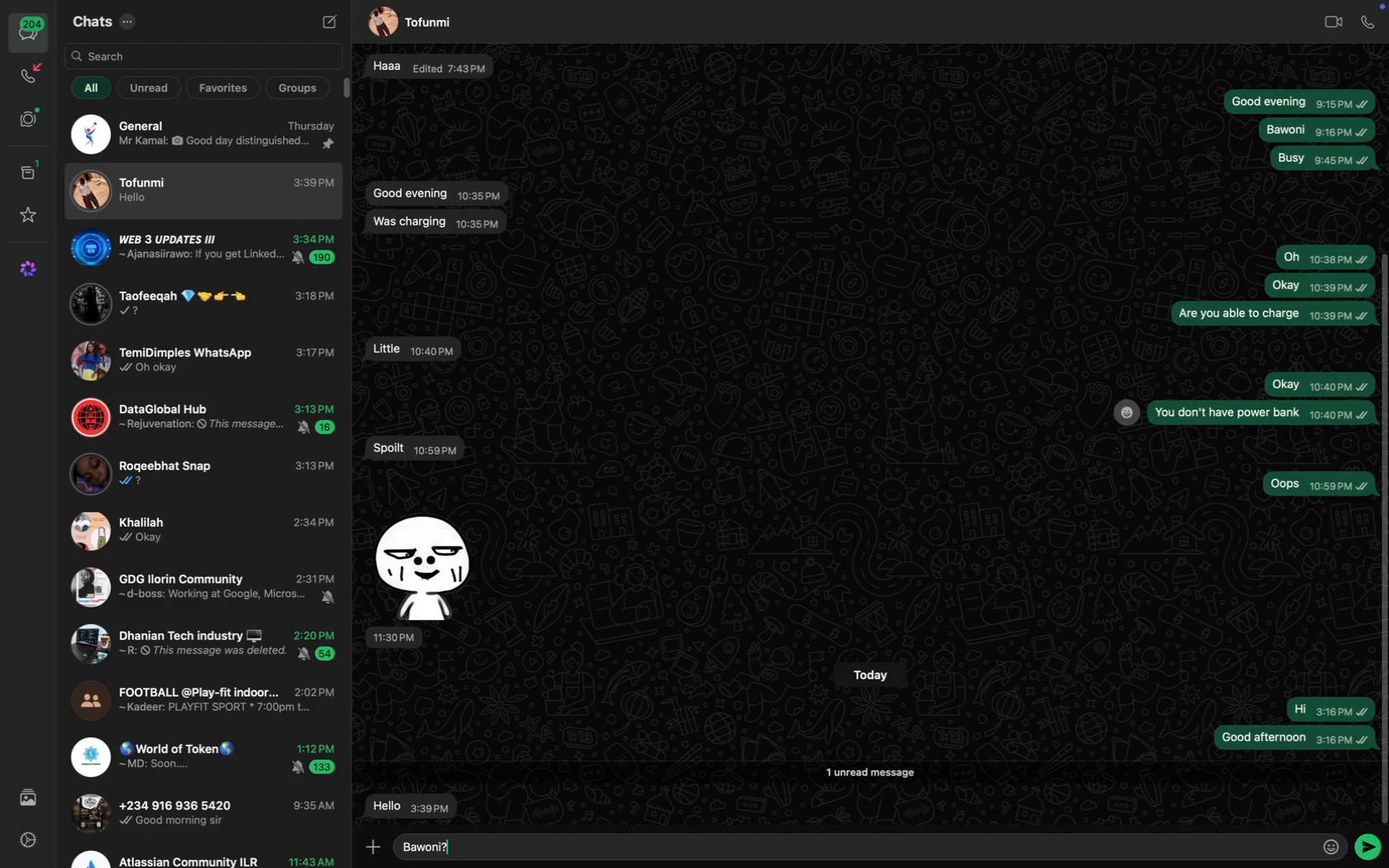 
key(Enter)
 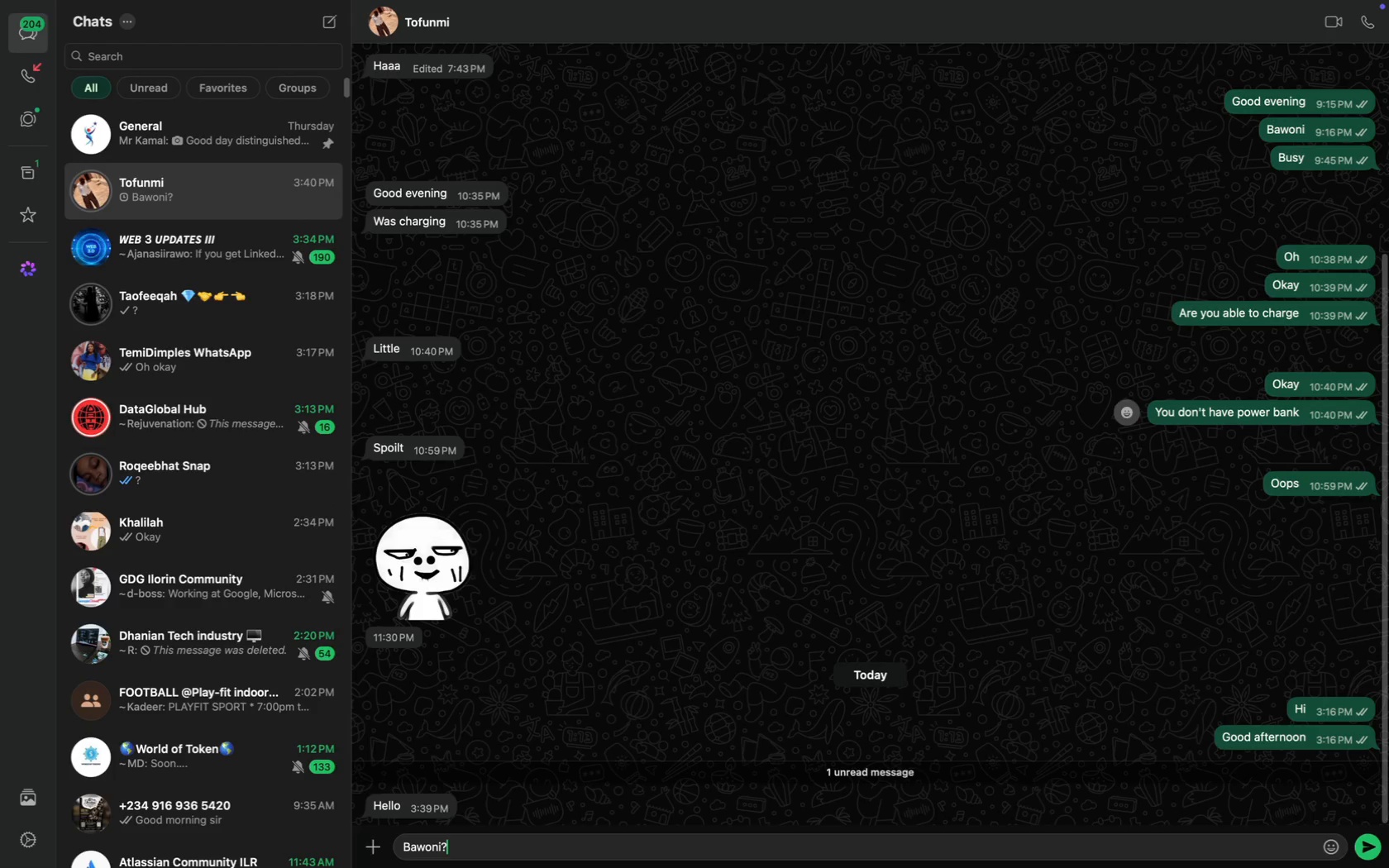 
type(How your side)
 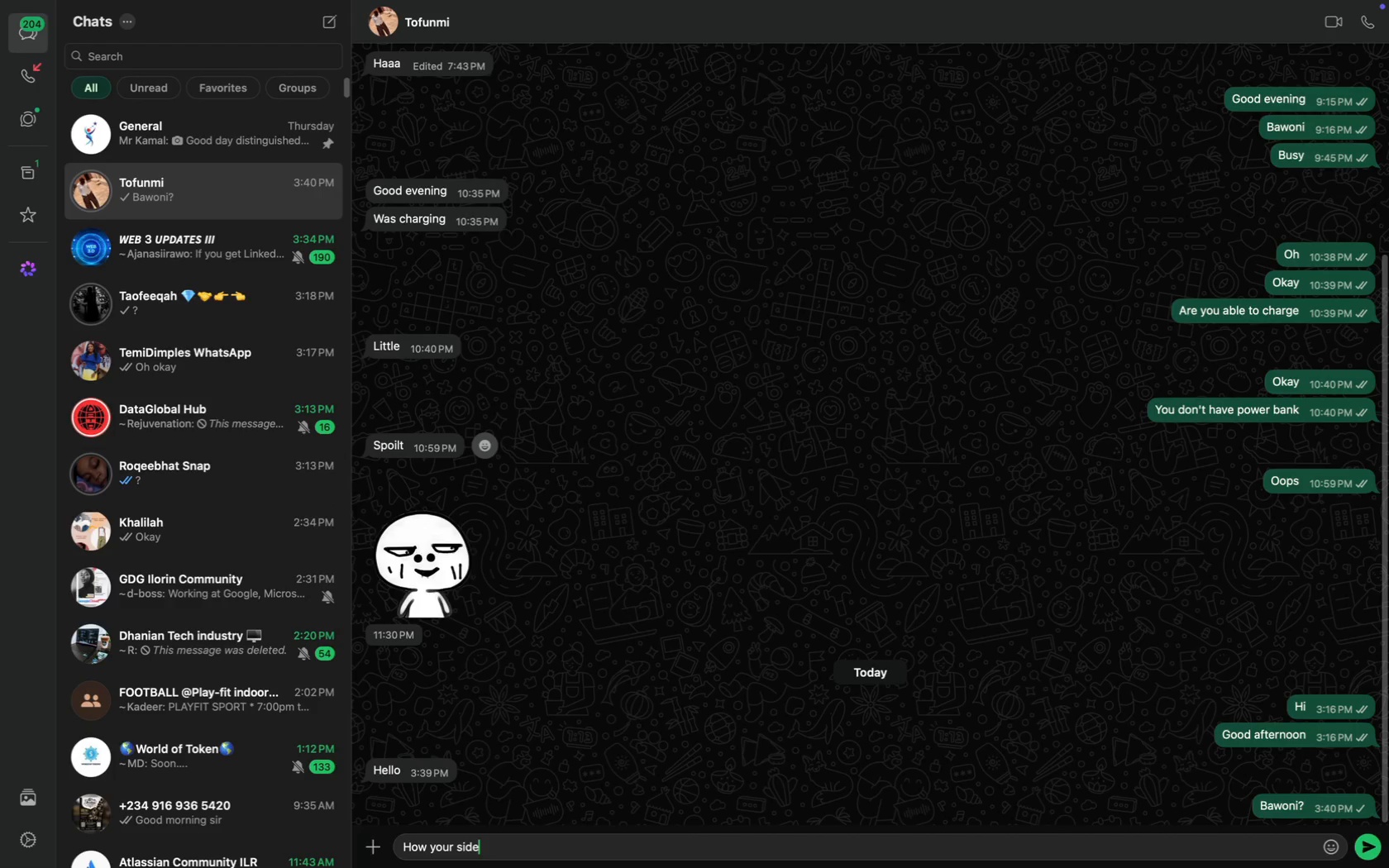 
key(Enter)
 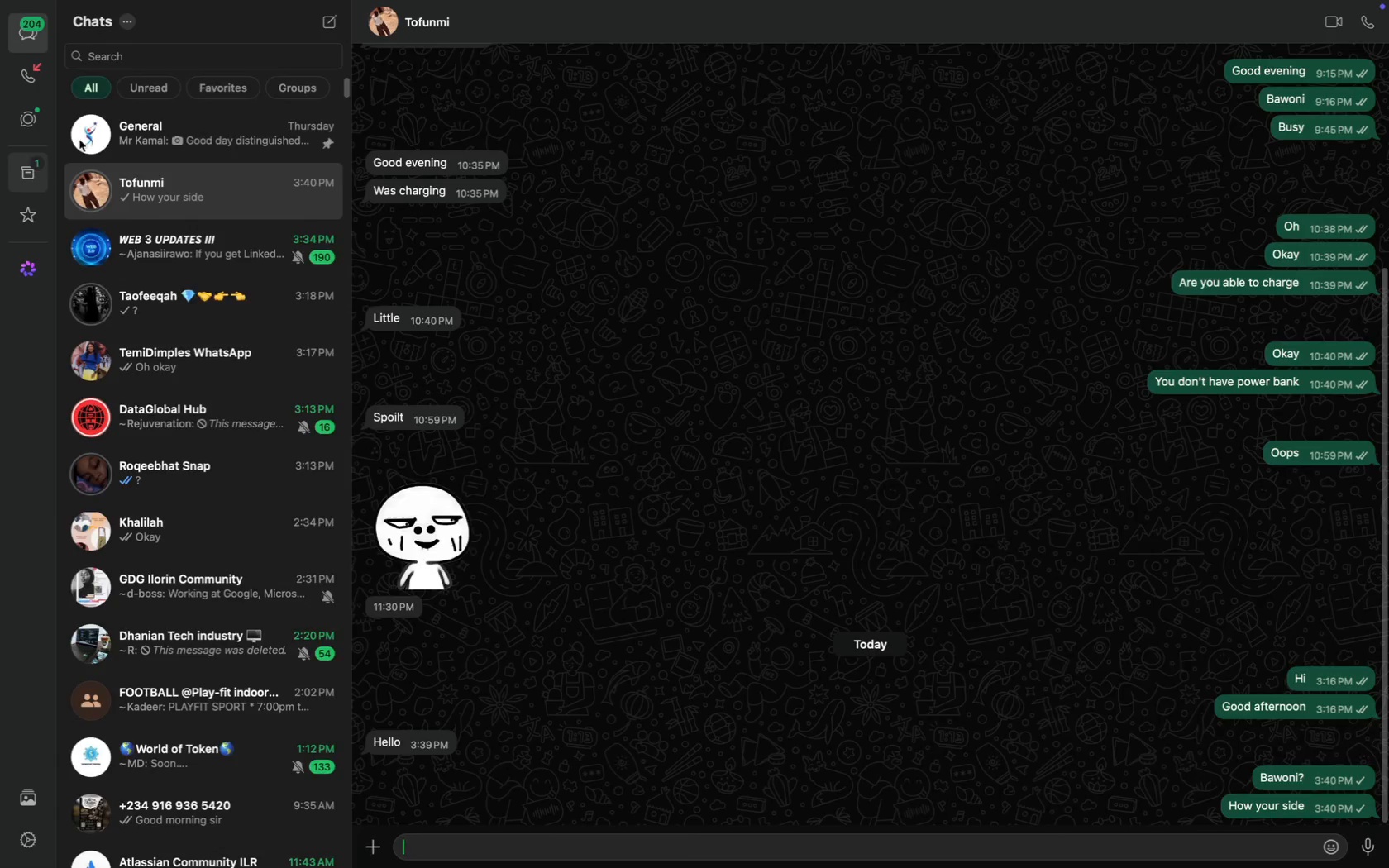 
left_click([265, 66])
 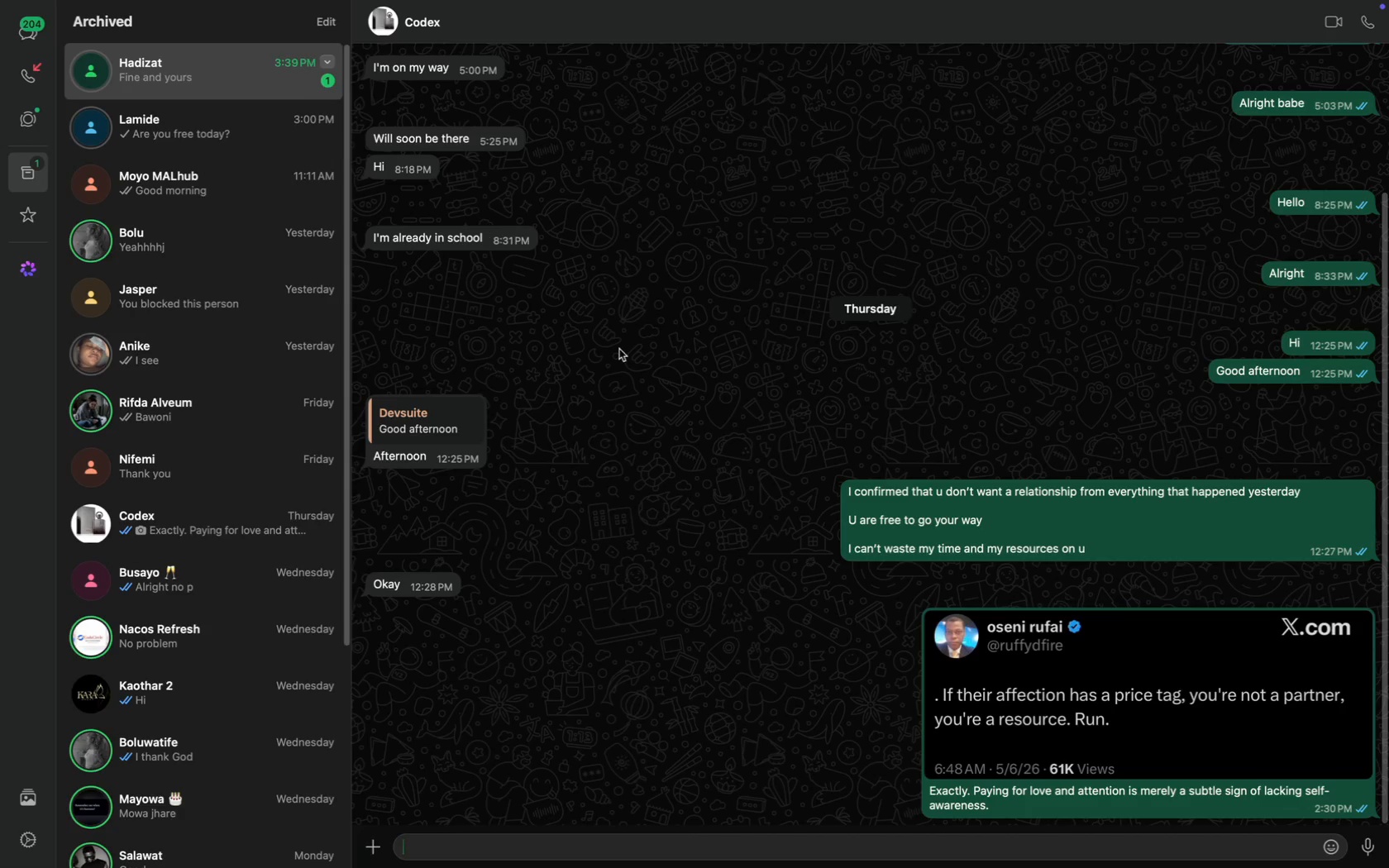 
type(Mow)
 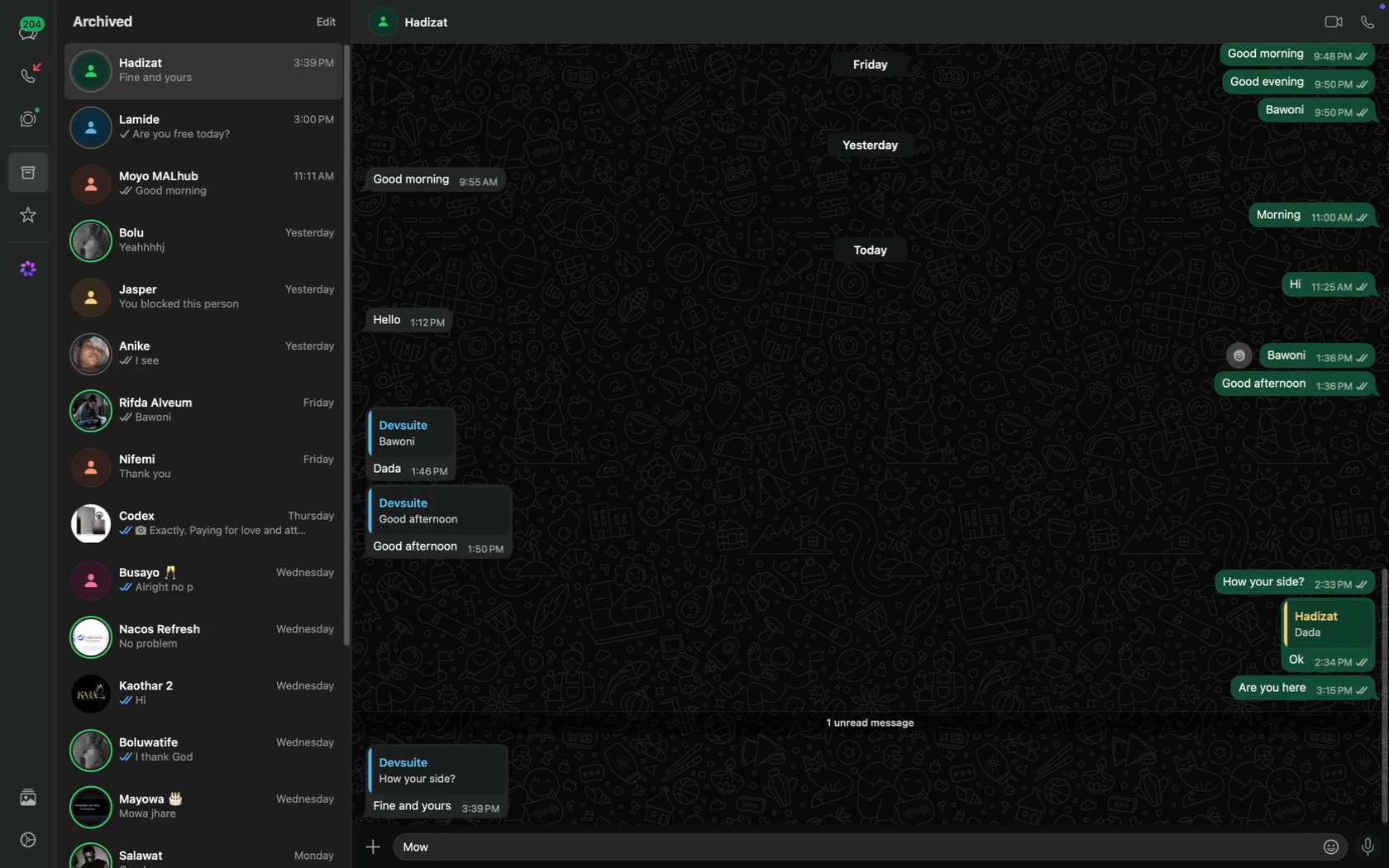 
scroll: coordinate [619, 349], scroll_direction: down, amount: 88.0
 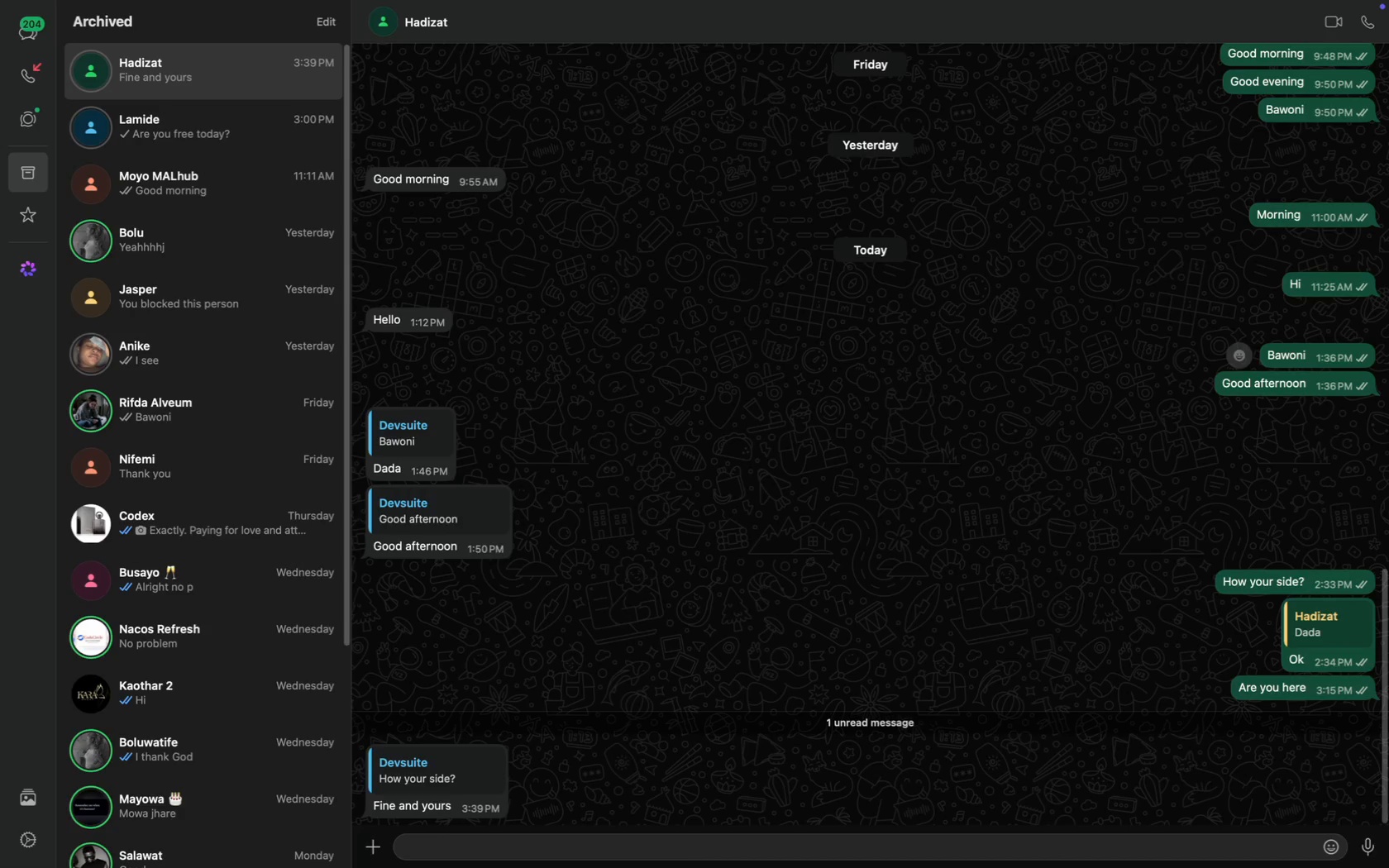 
key(Backspace)
key(Backspace)
type(Mow)
key(Backspace)
key(Backspace)
key(Backspace)
type(owa)
 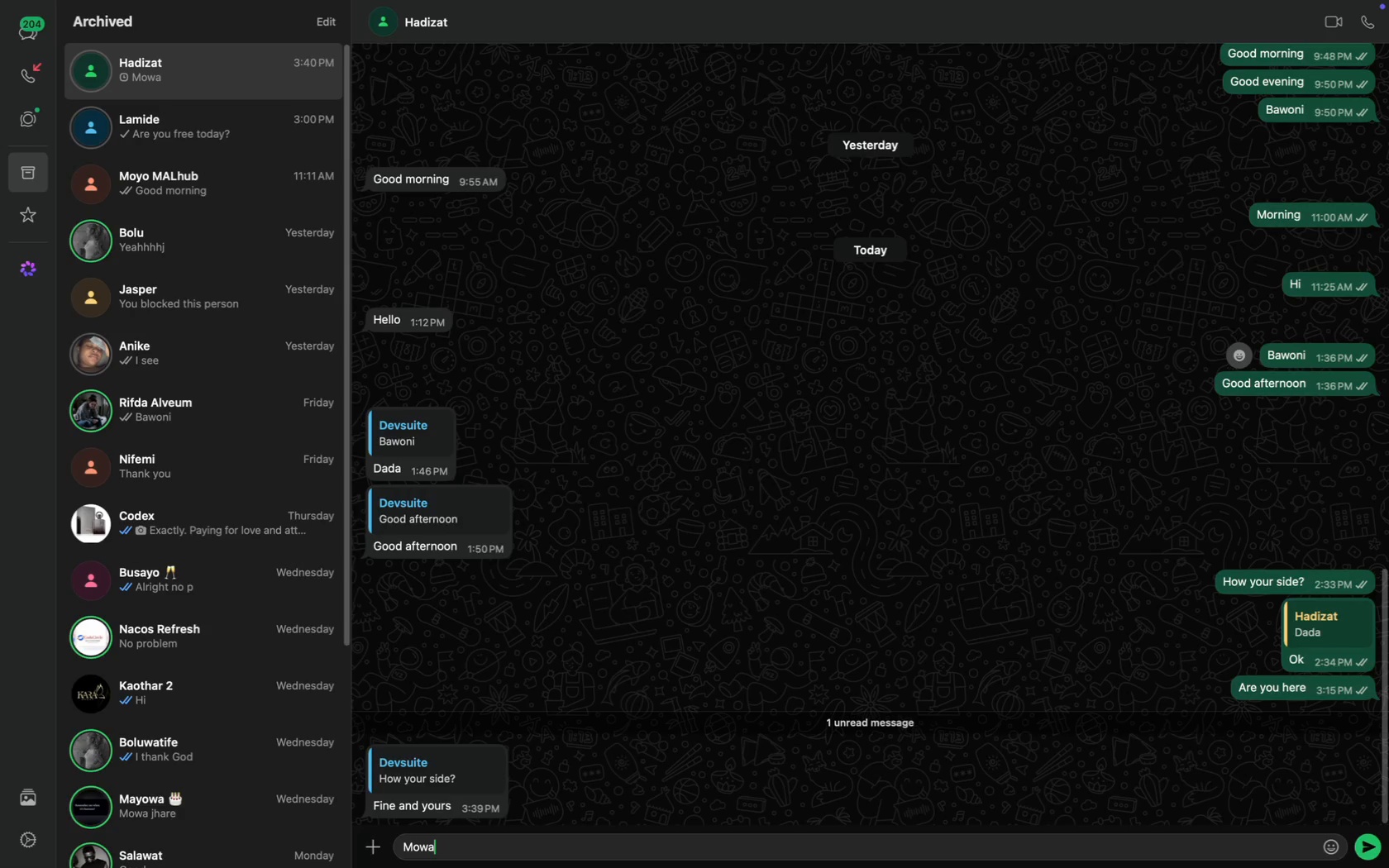 
key(Enter)
 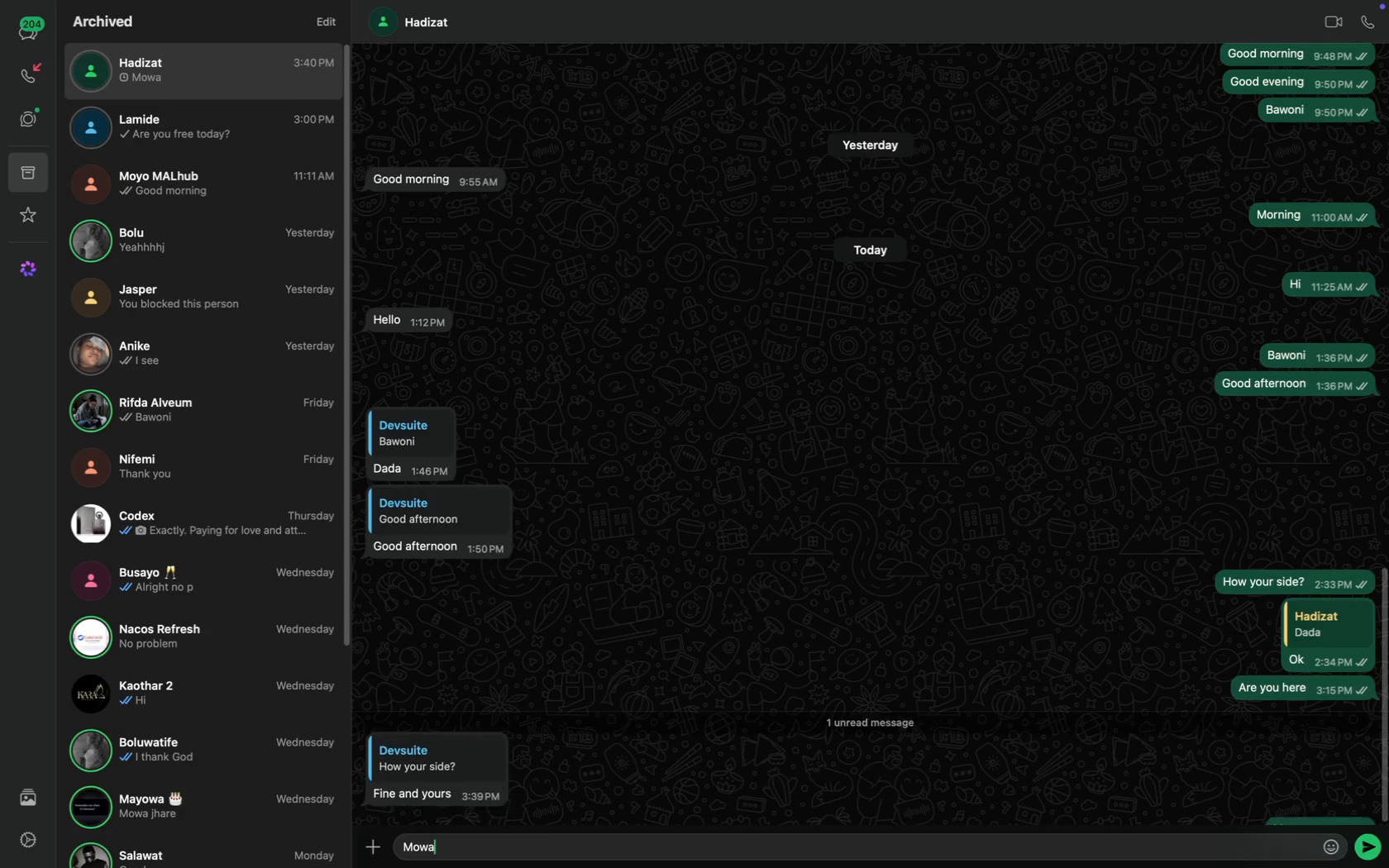 
type(U said you will come around this week)
 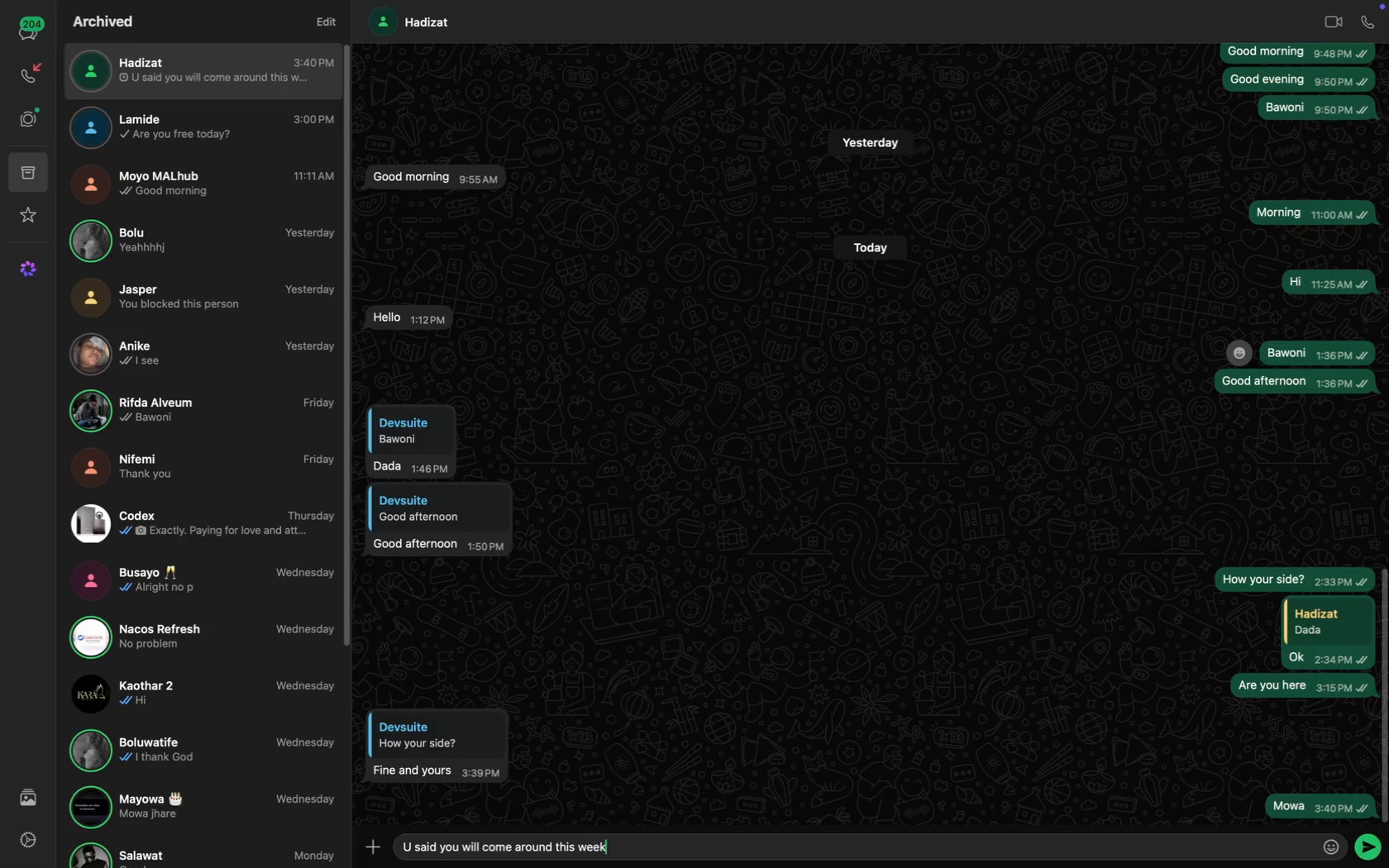 
key(Enter)
 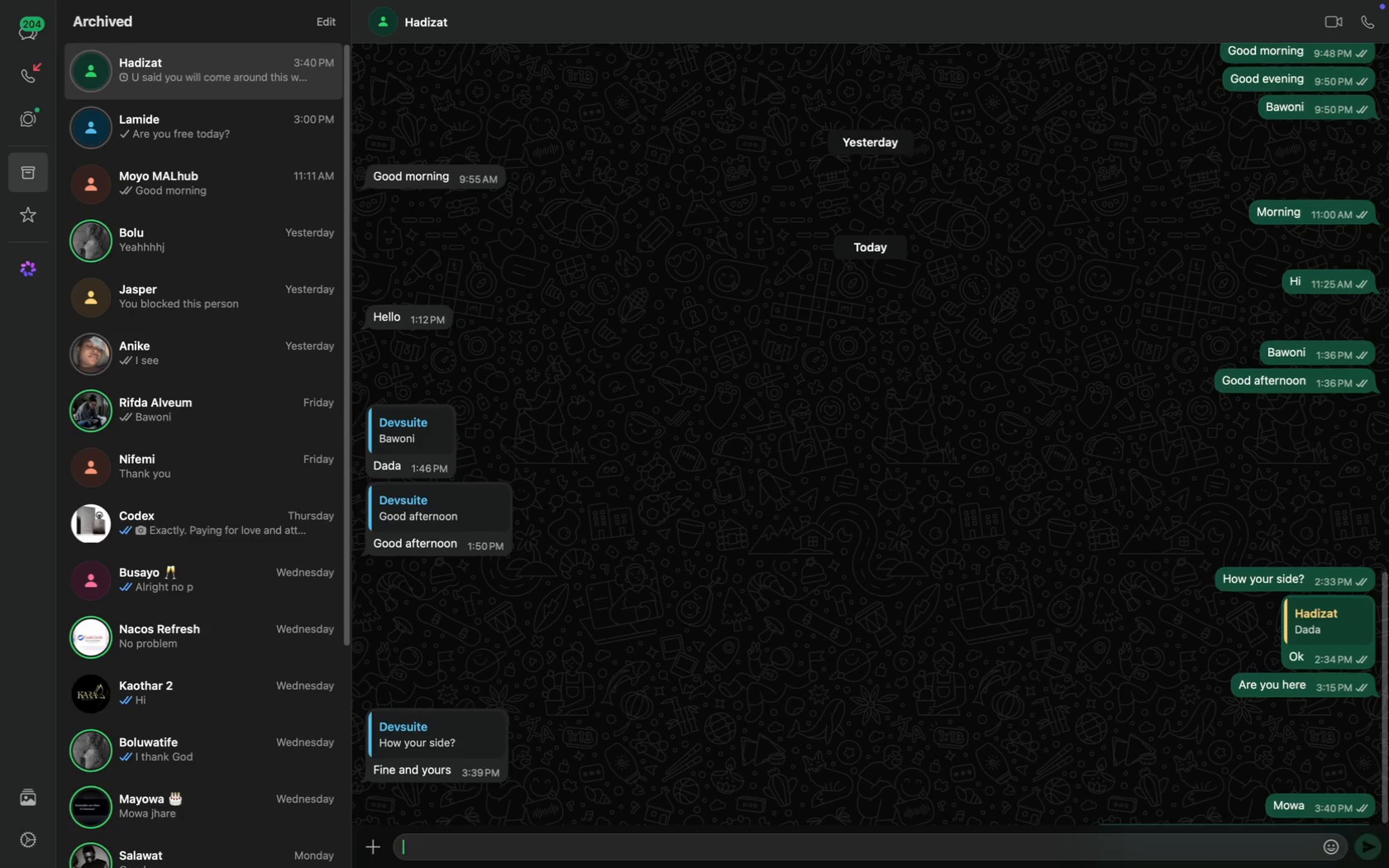 
type(Today is when the en)
key(Backspace)
key(Backspace)
type(we)
 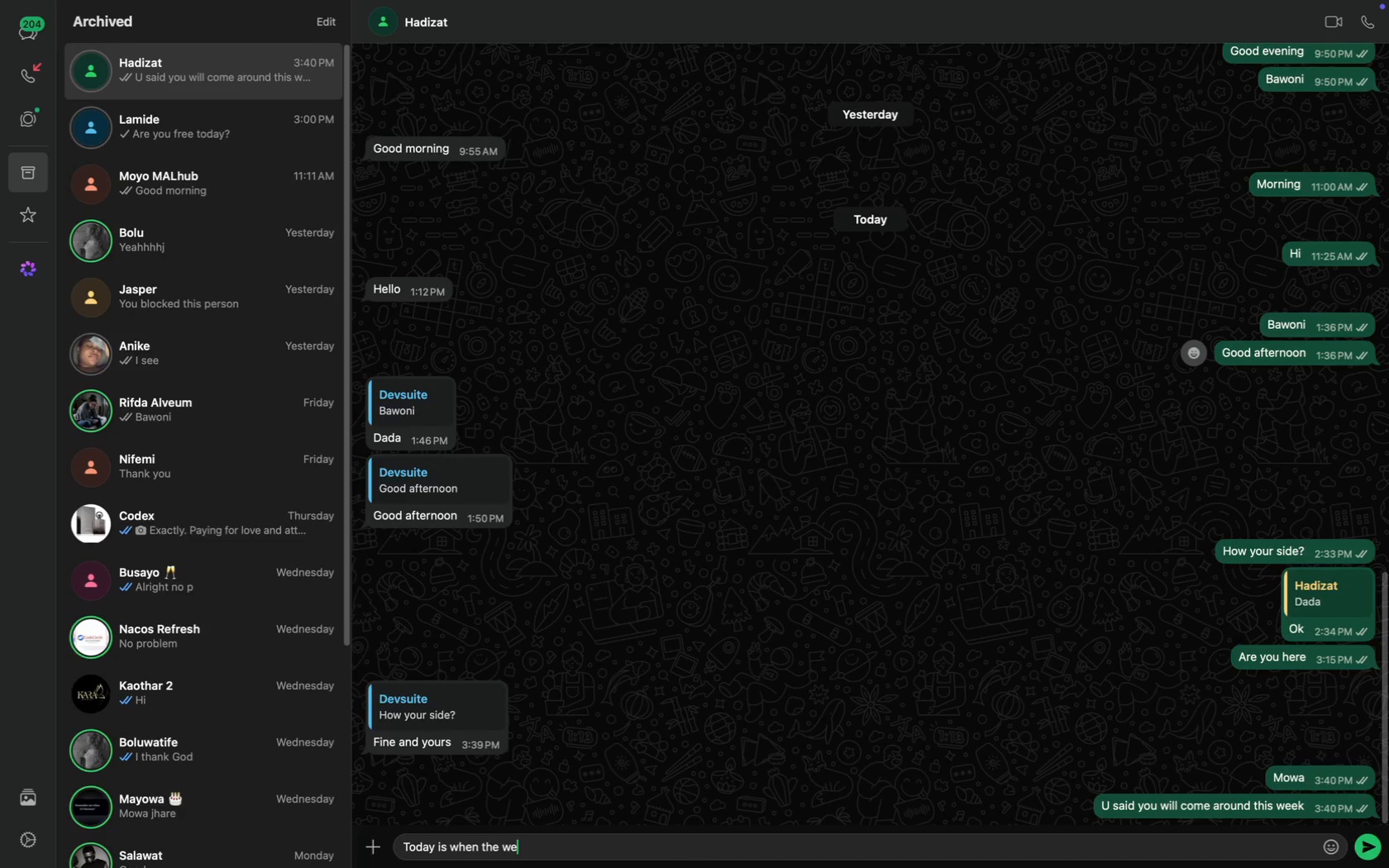 
key(Meta+A)
 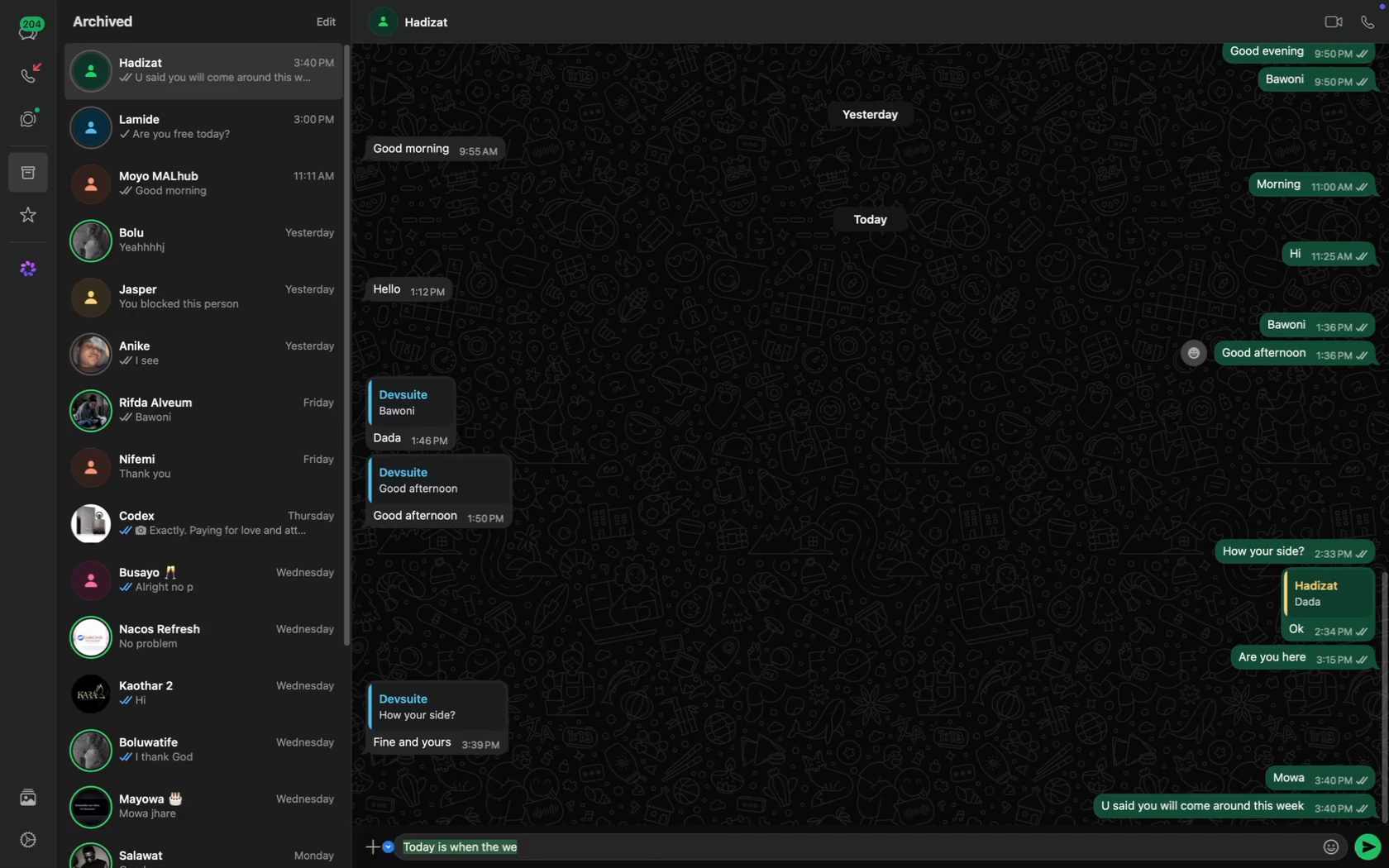 
key(Backspace)
type(Abi)
 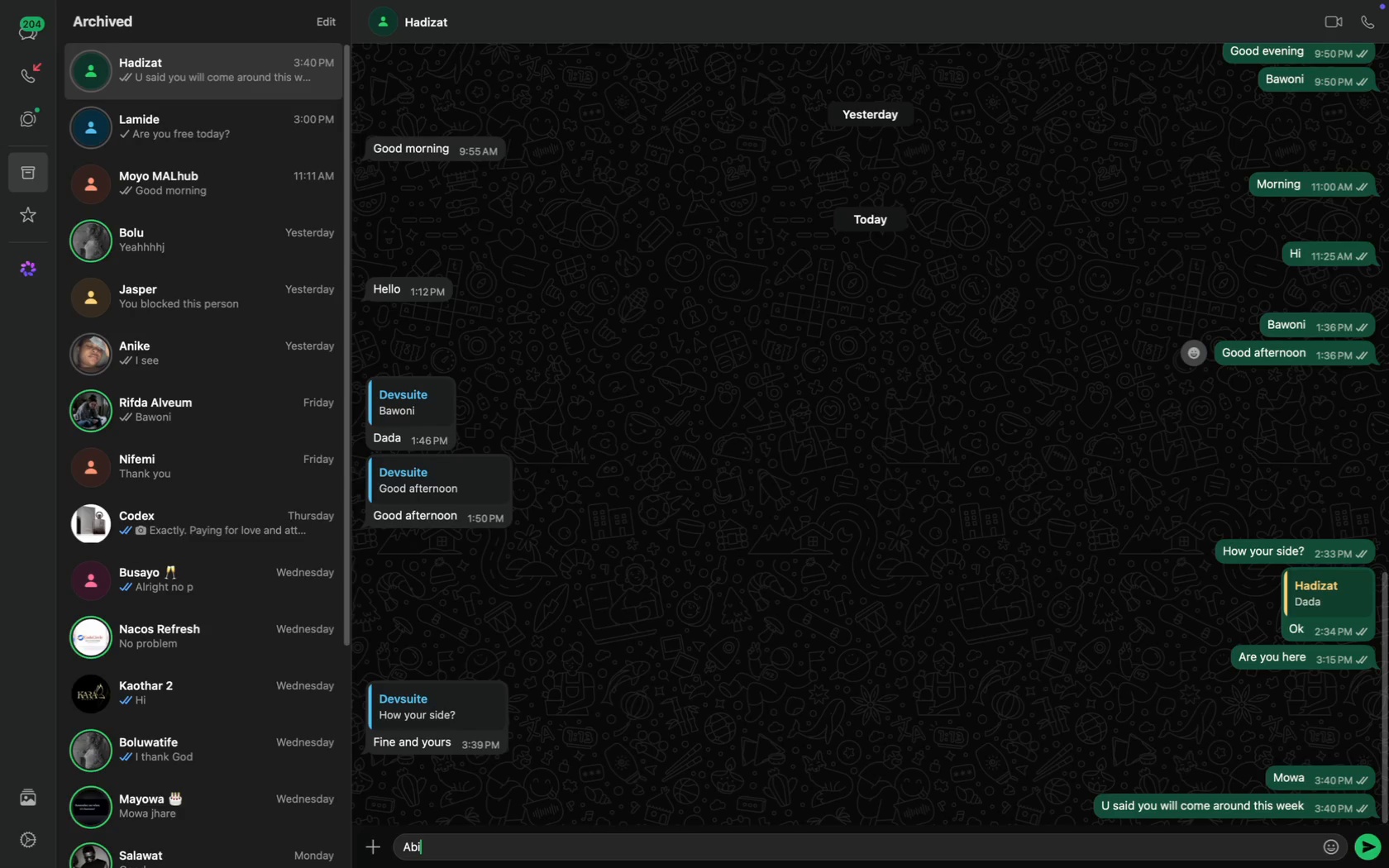 
key(Enter)
 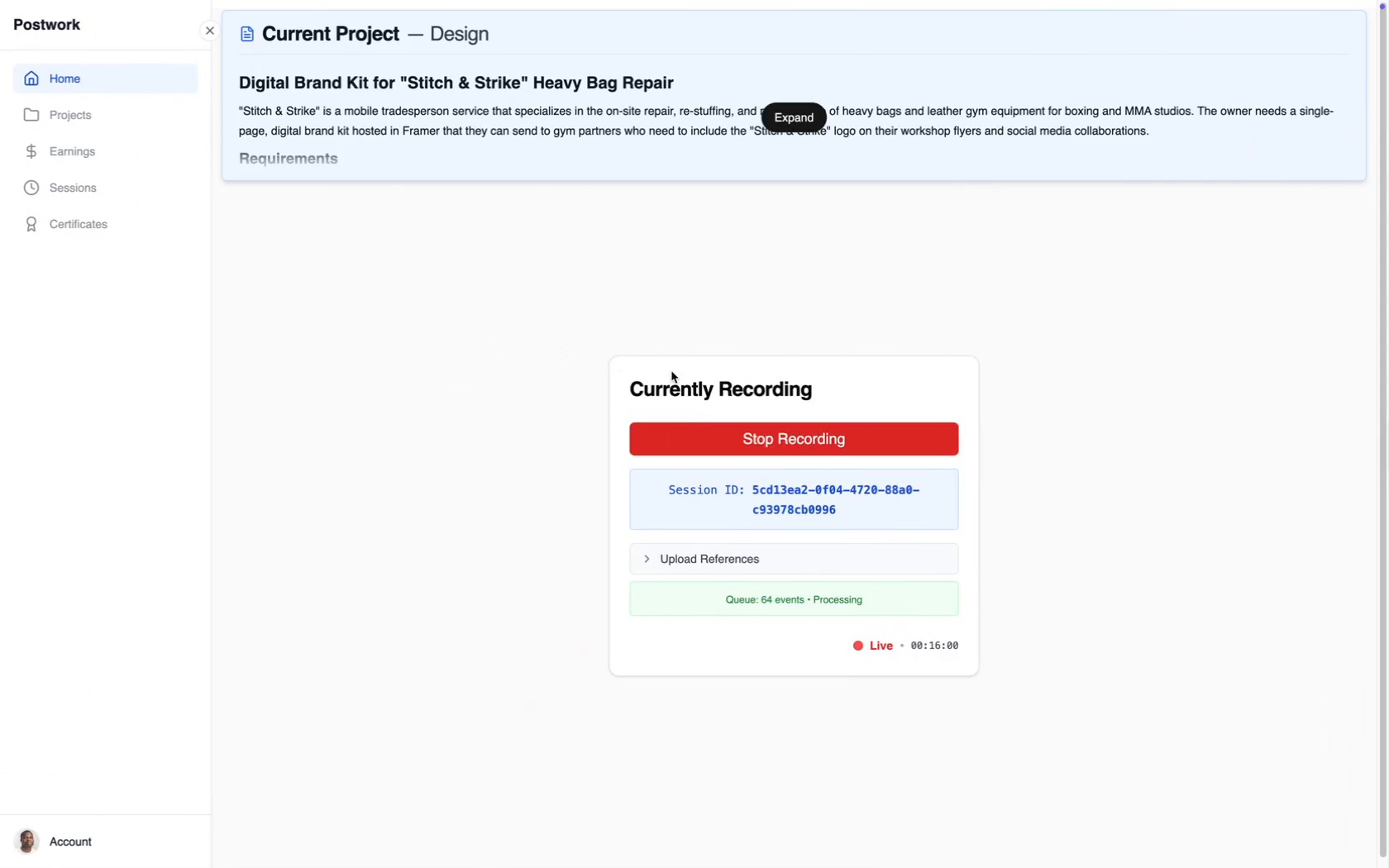 
wait(5.95)
 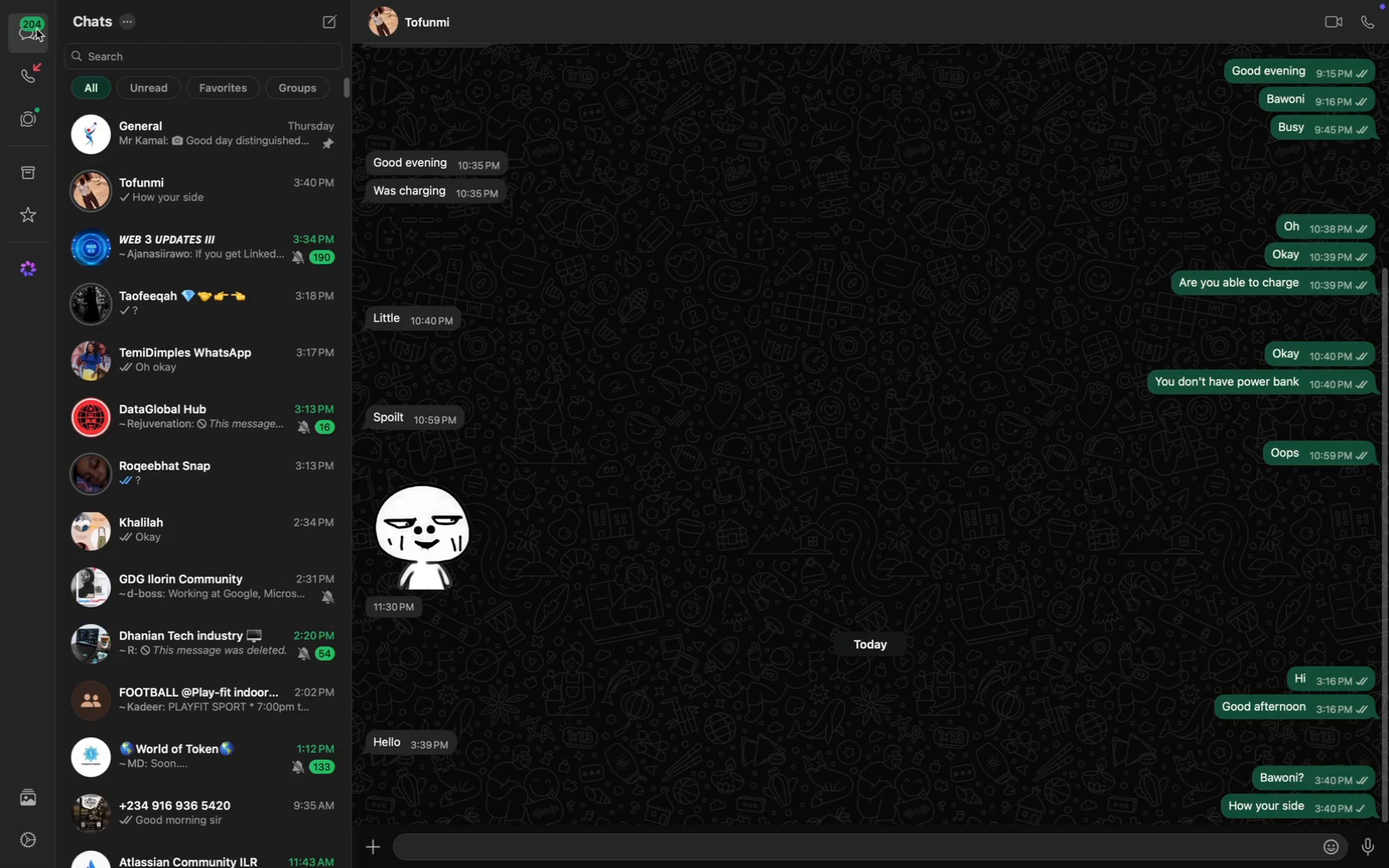 
scroll: coordinate [769, 360], scroll_direction: down, amount: 26.0
 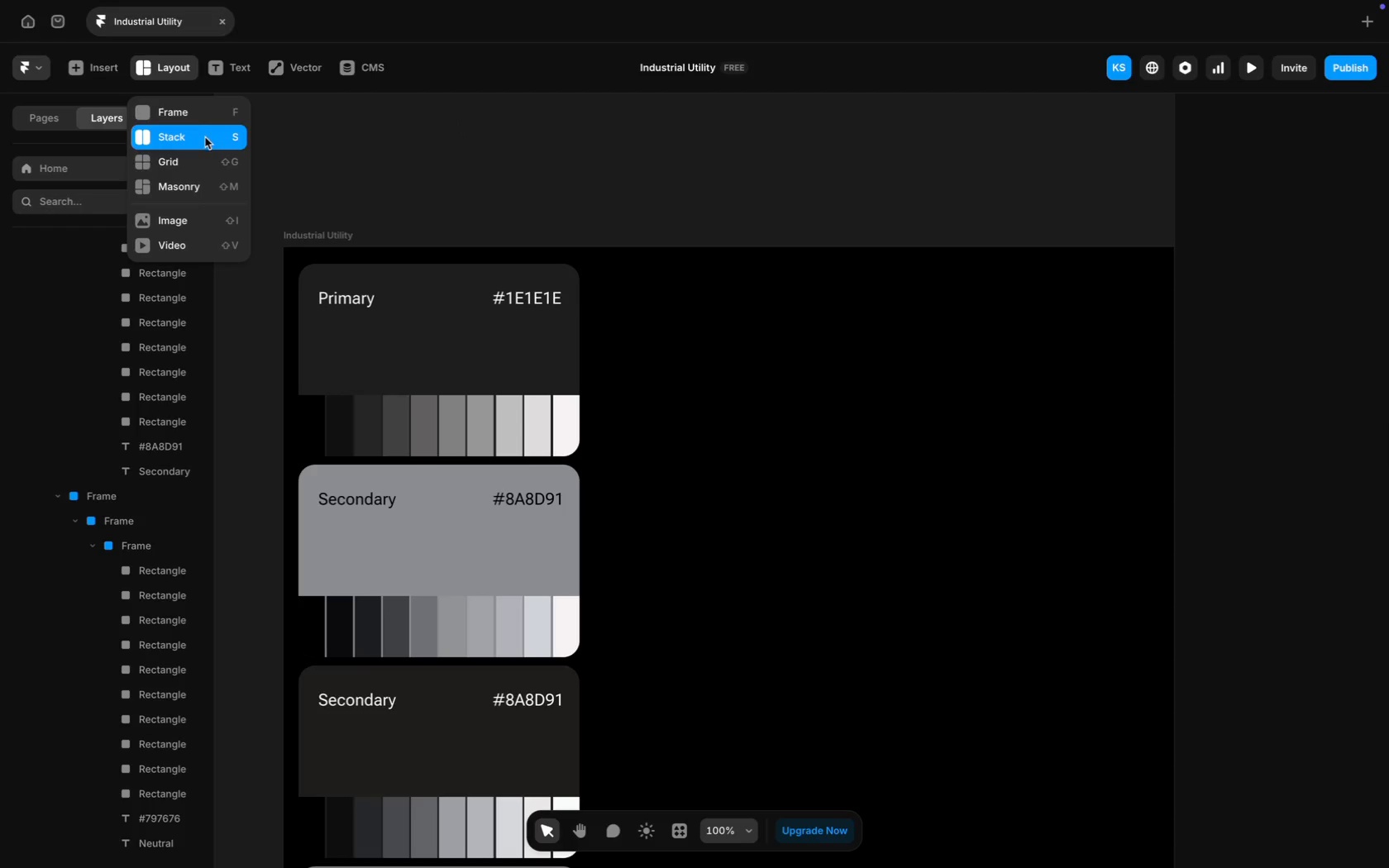 
wait(6.95)
 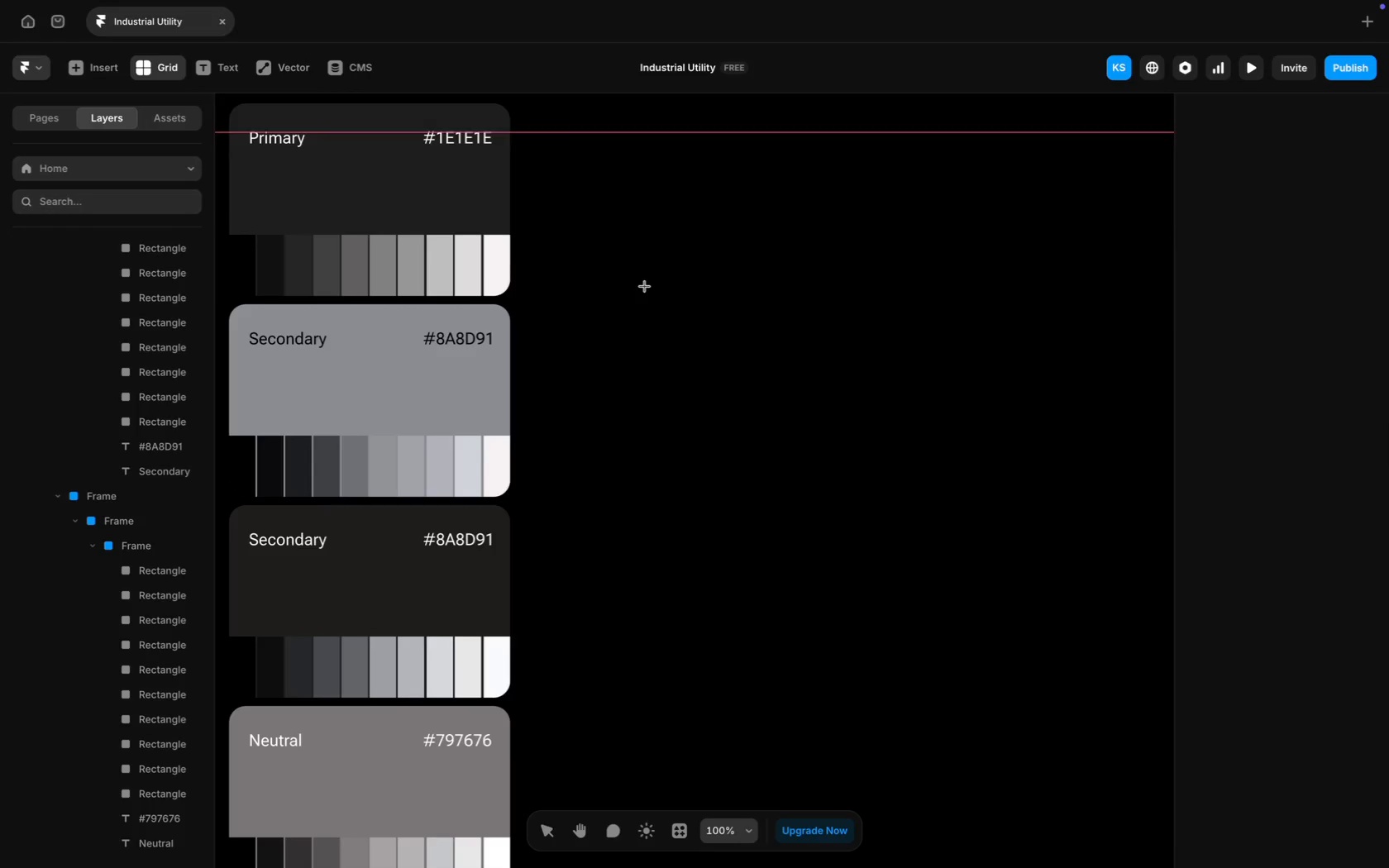 
key(Meta+MetaRight)
 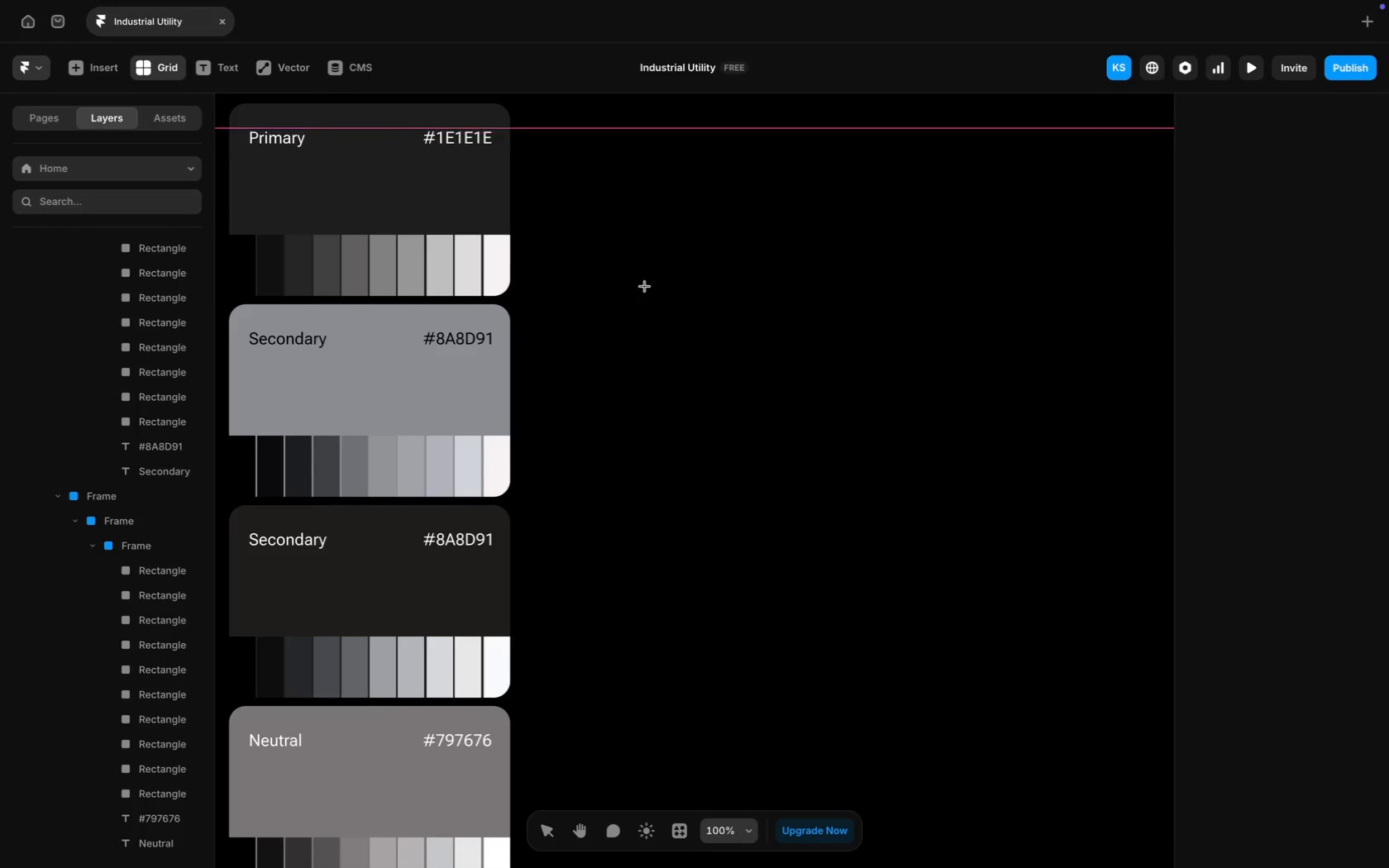 
key(Meta+Minus)
 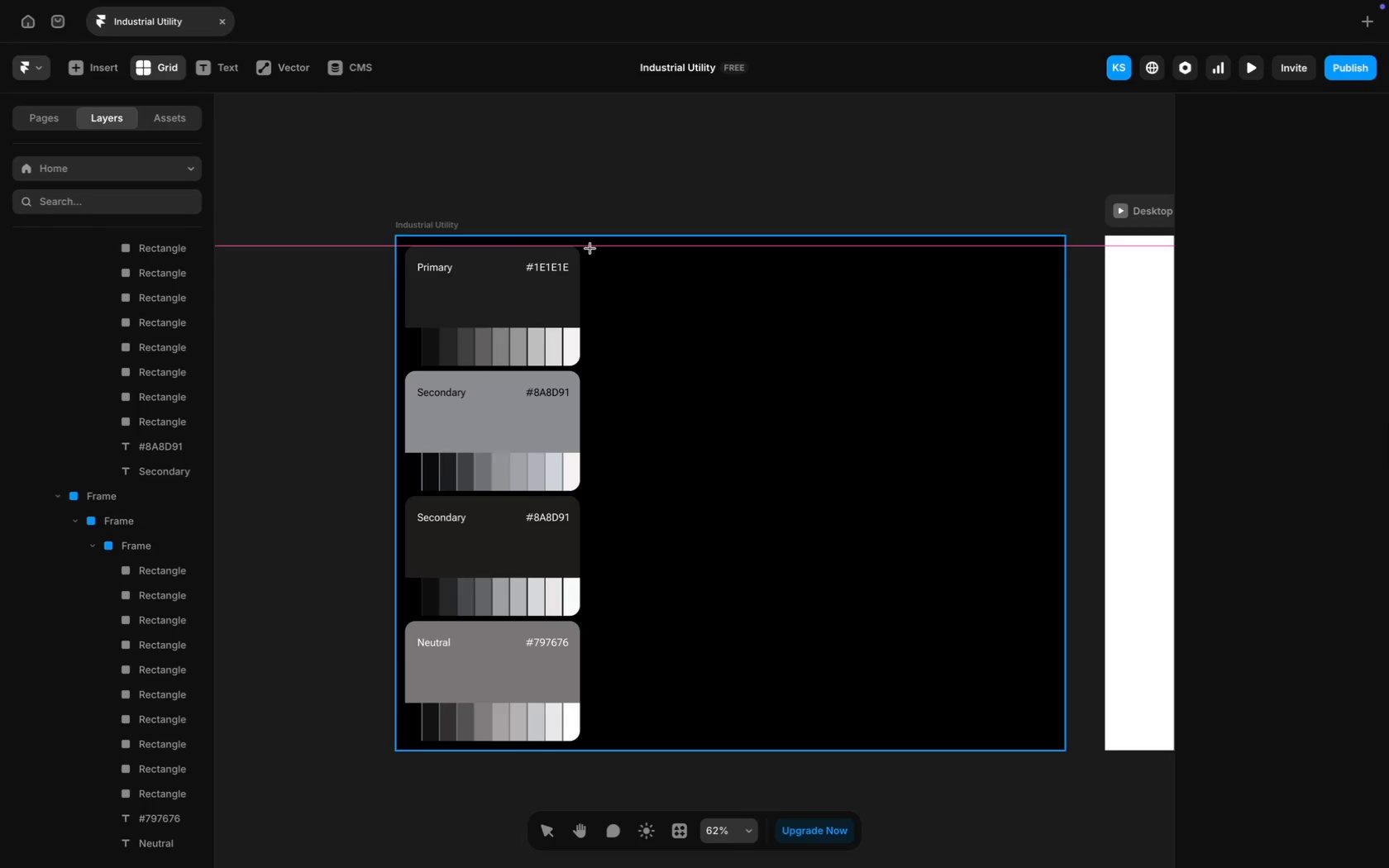 
scroll: coordinate [644, 286], scroll_direction: down, amount: 23.0
 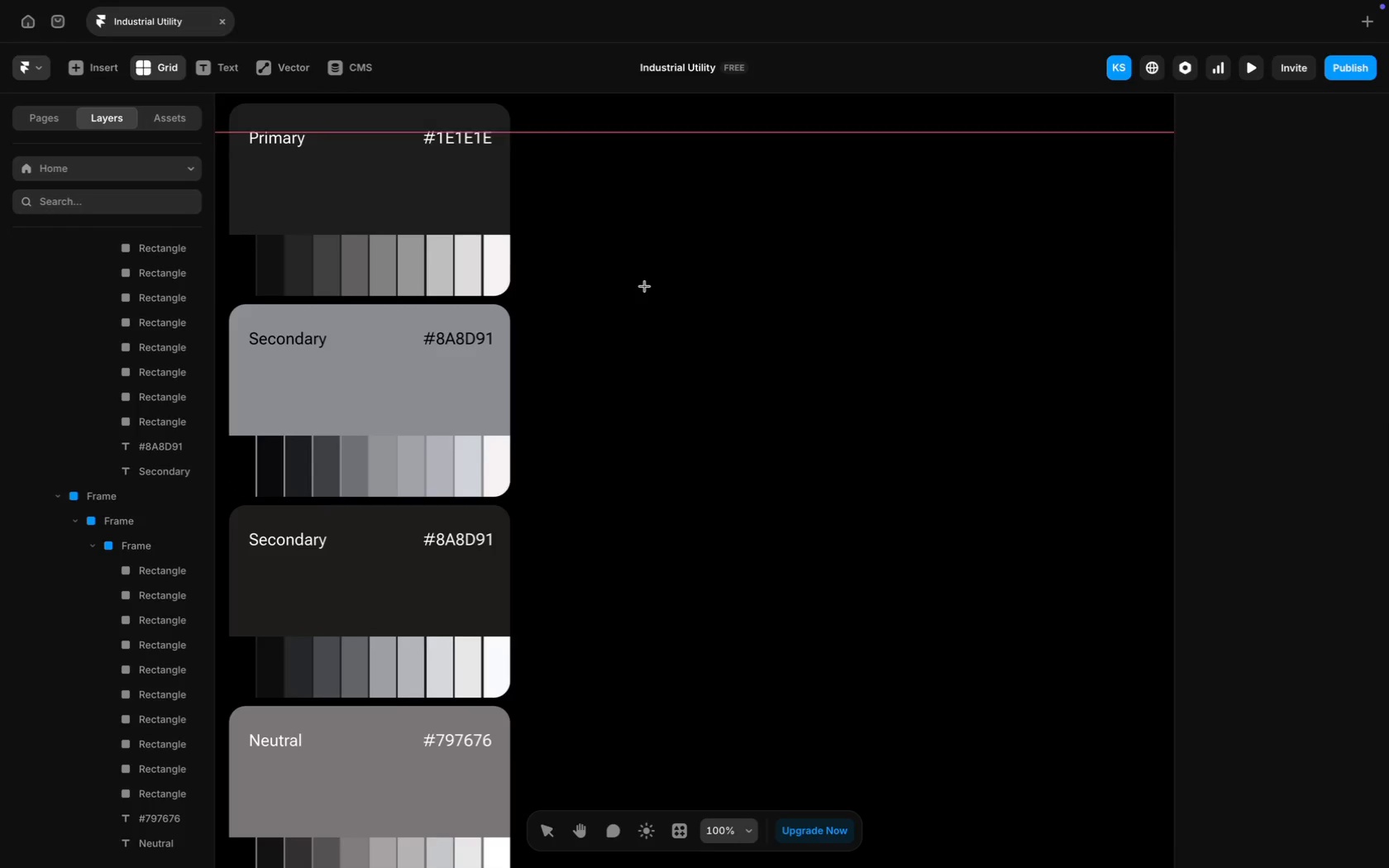 
left_click_drag(start_coordinate=[589, 248], to_coordinate=[771, 739])
 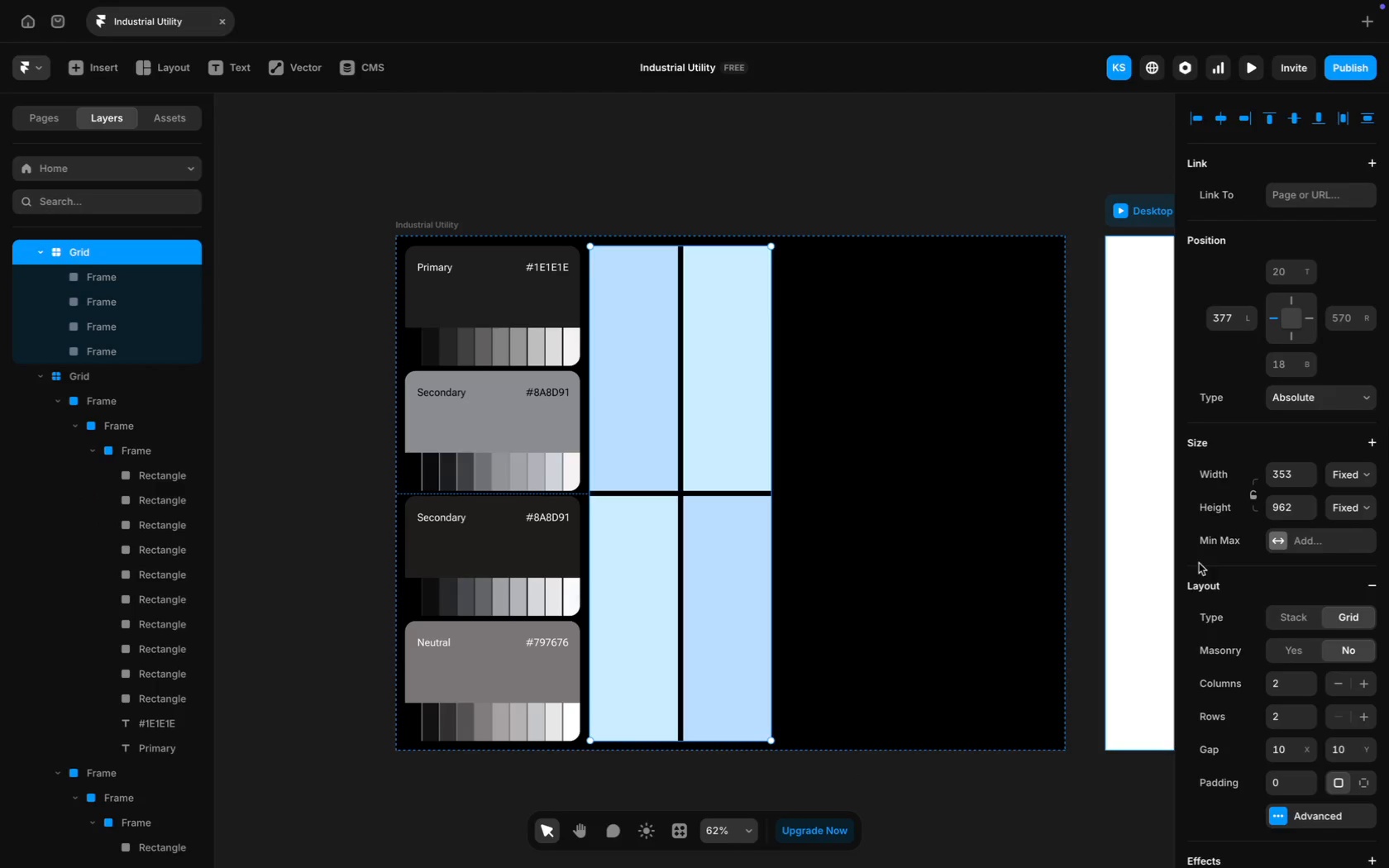 
scroll: coordinate [1243, 603], scroll_direction: down, amount: 26.0
 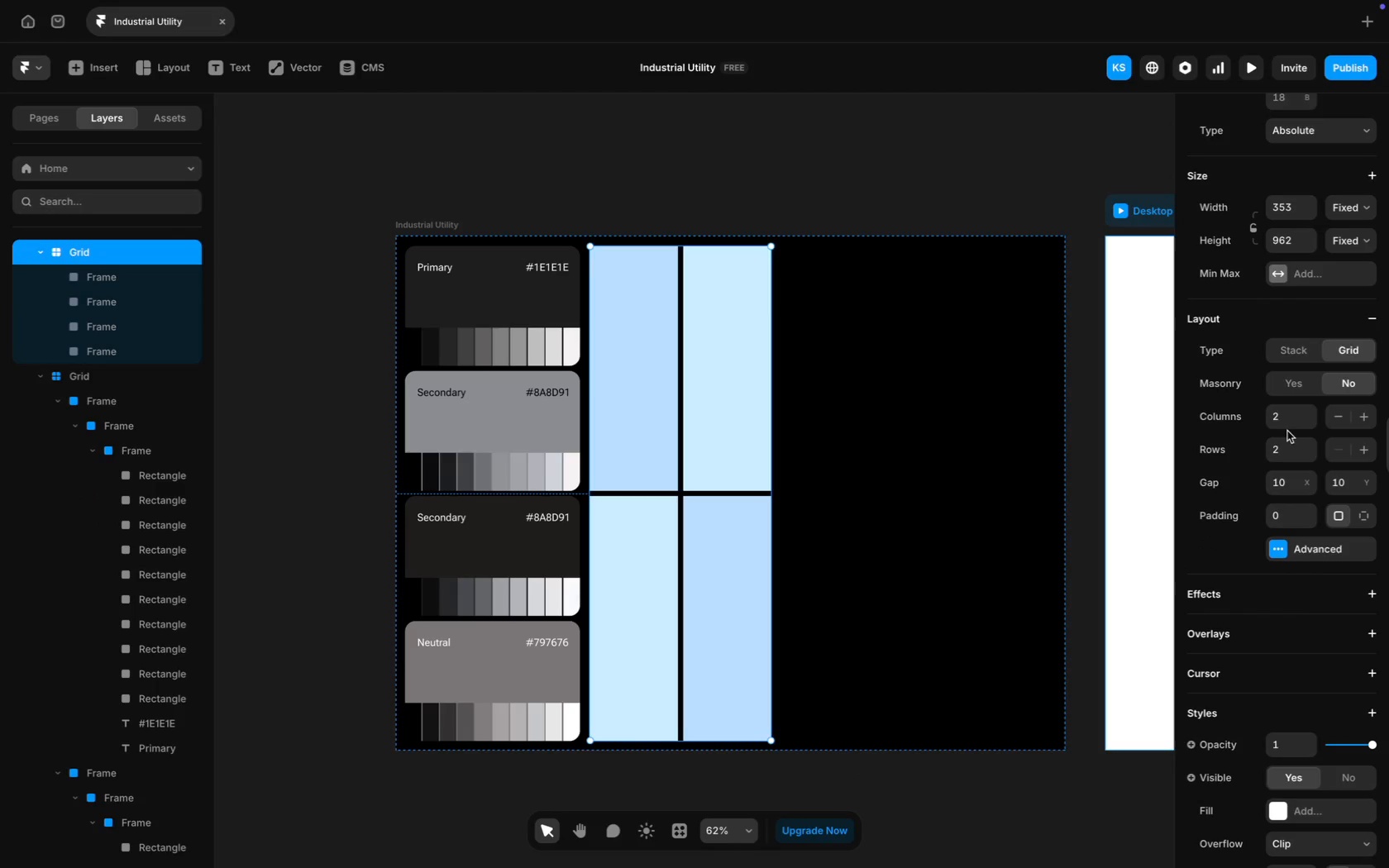 
left_click([1286, 427])
 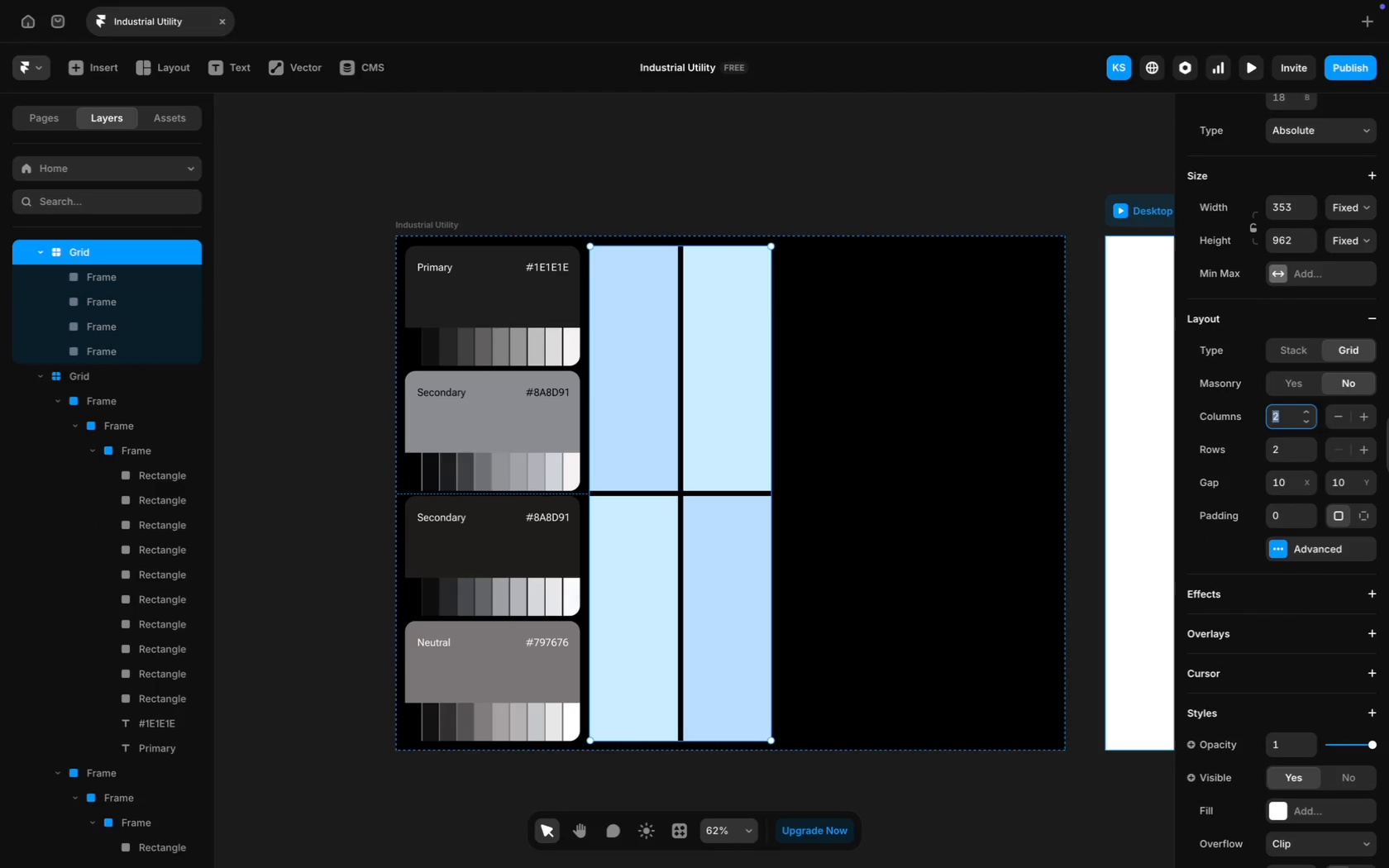 
key(Backspace)
 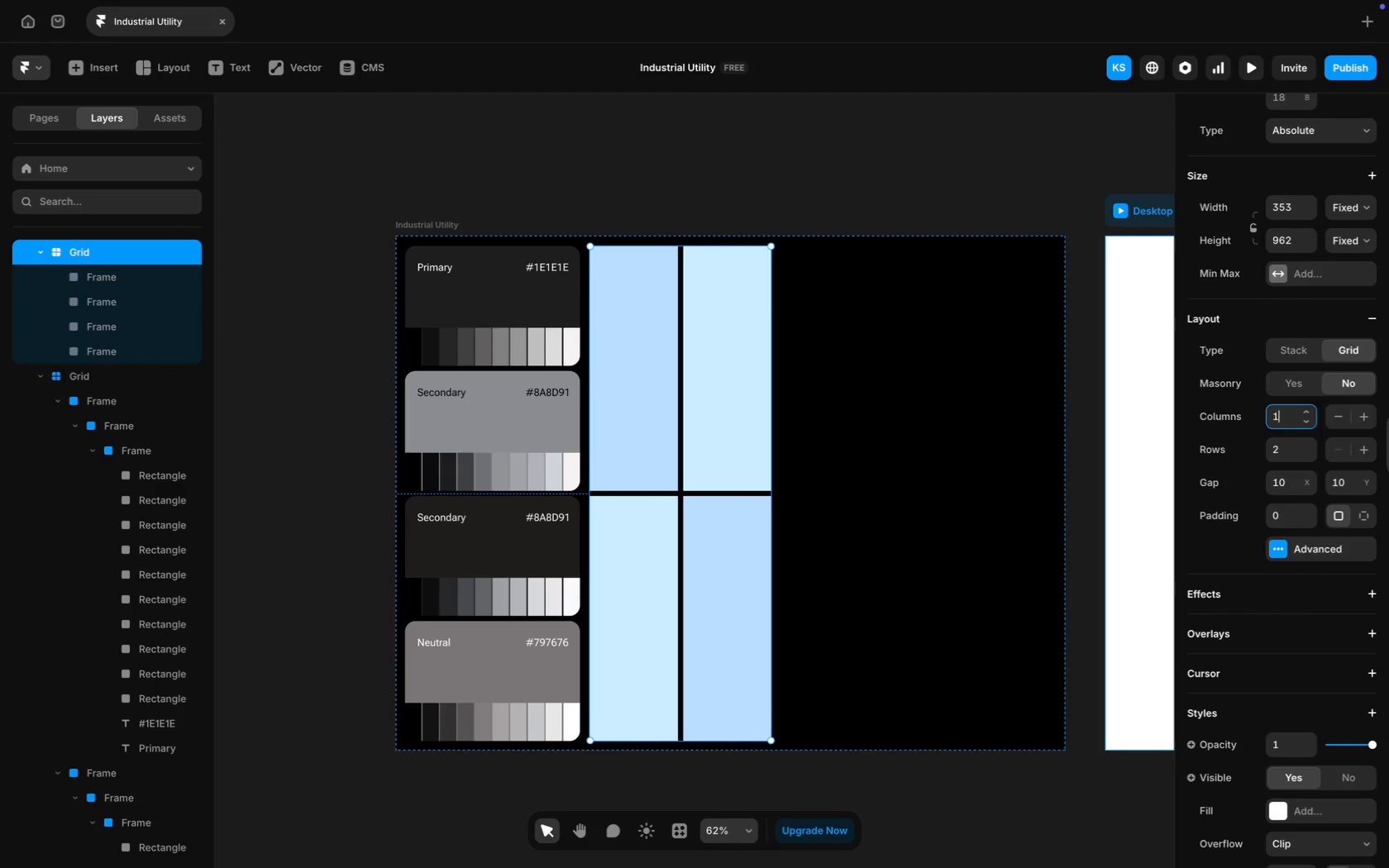 
key(1)
 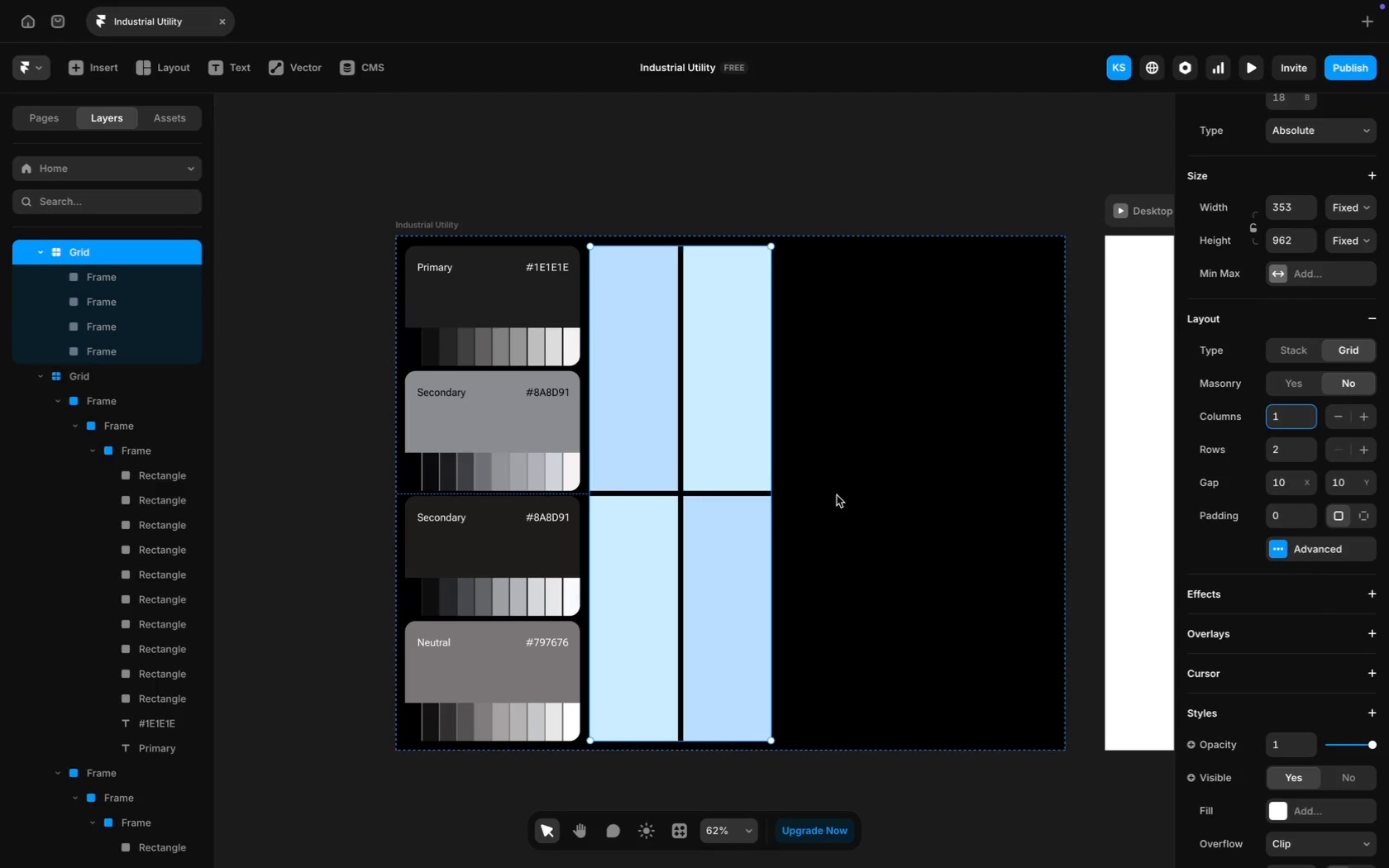 
key(Enter)
 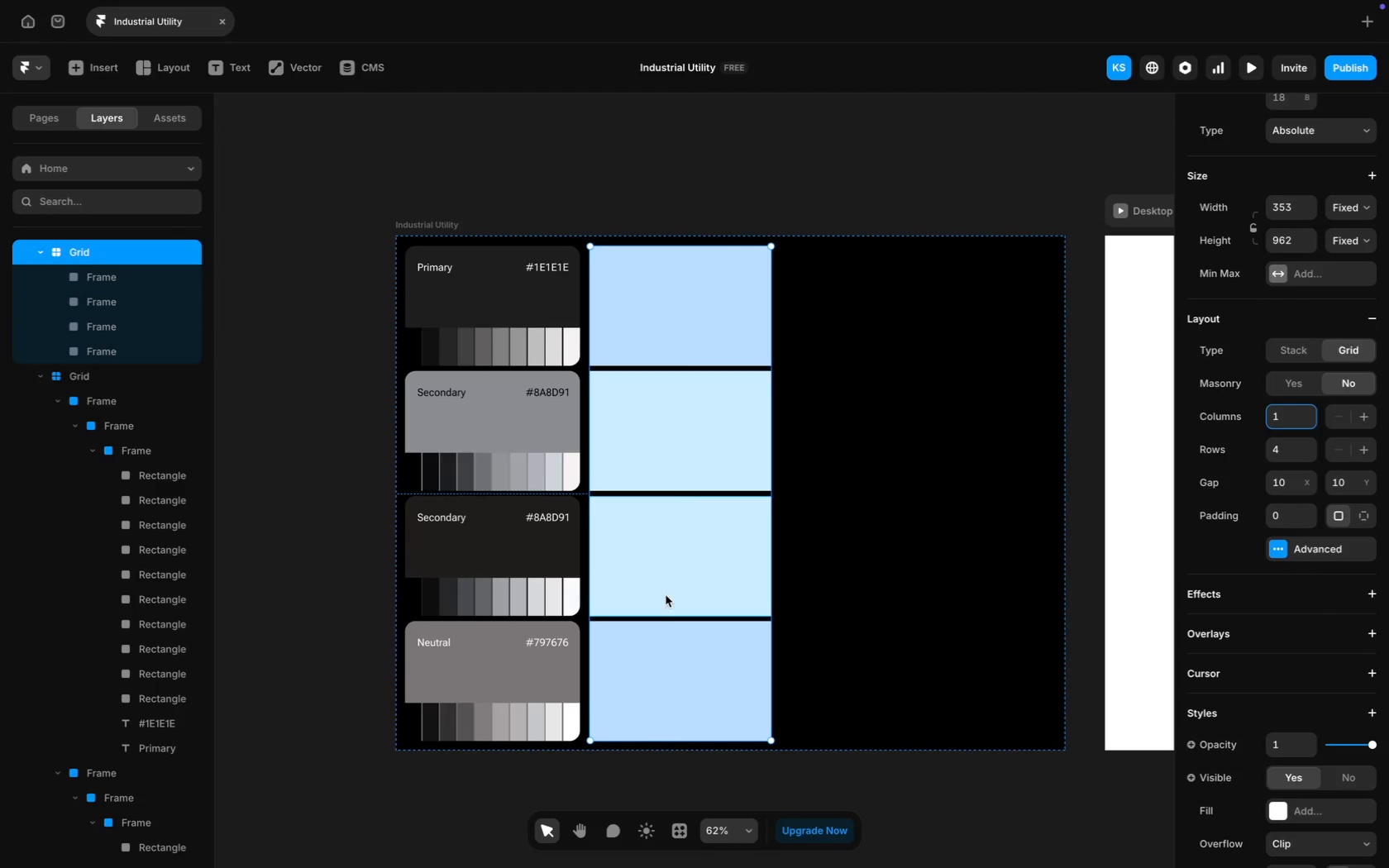 
left_click([673, 637])
 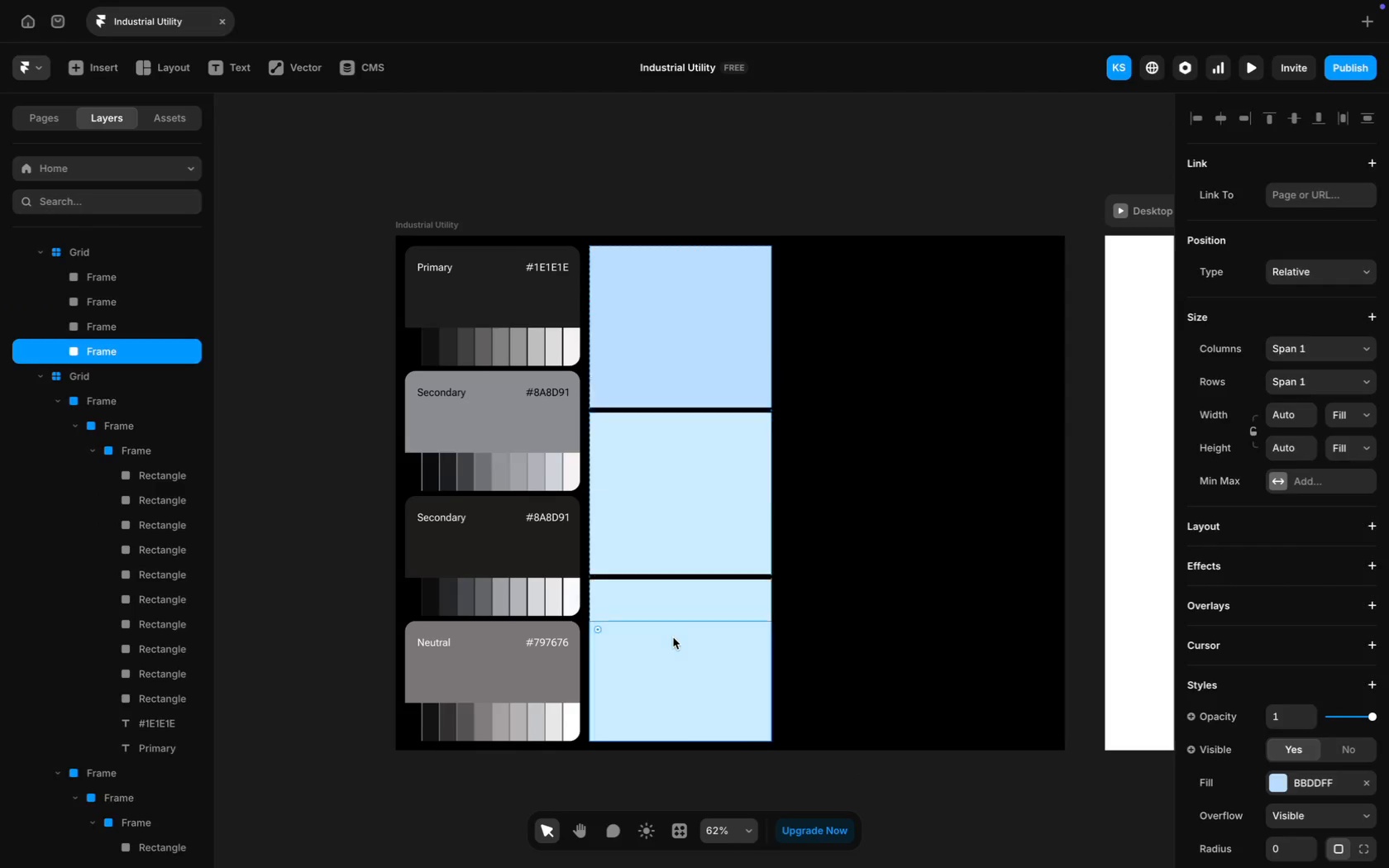 
key(Backspace)
 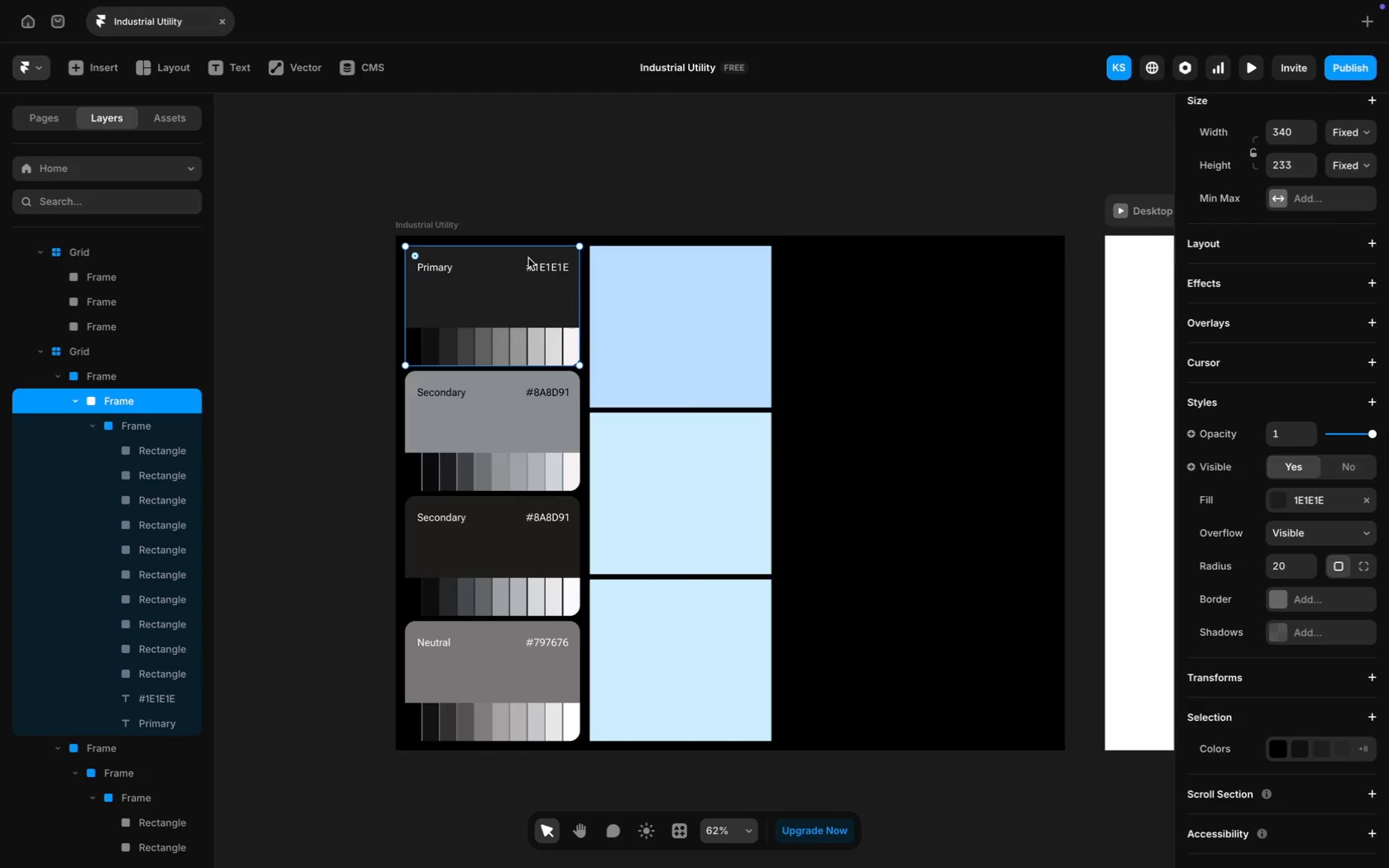 
scroll: coordinate [1388, 399], scroll_direction: up, amount: 8.0
 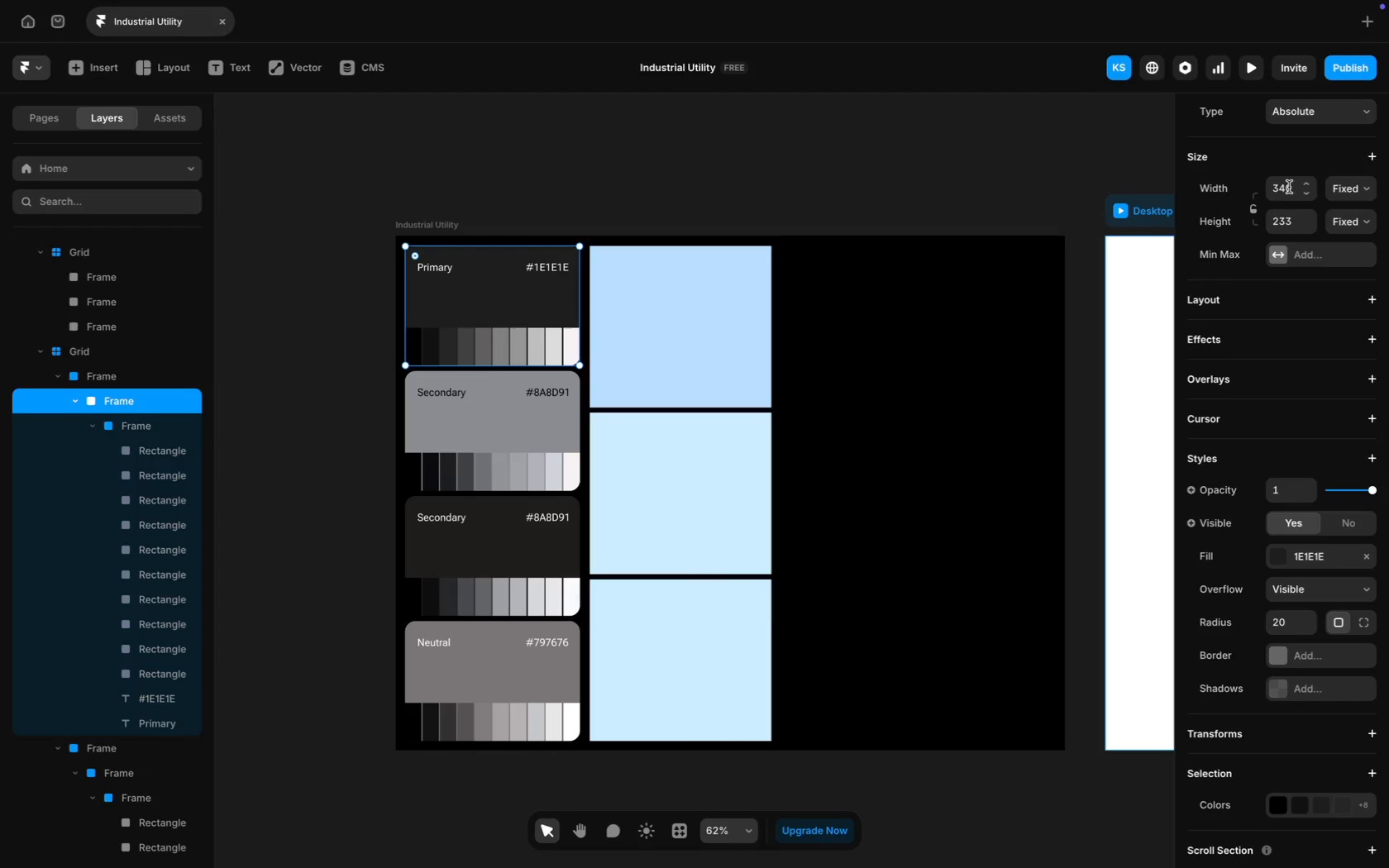 
left_click([1289, 186])
 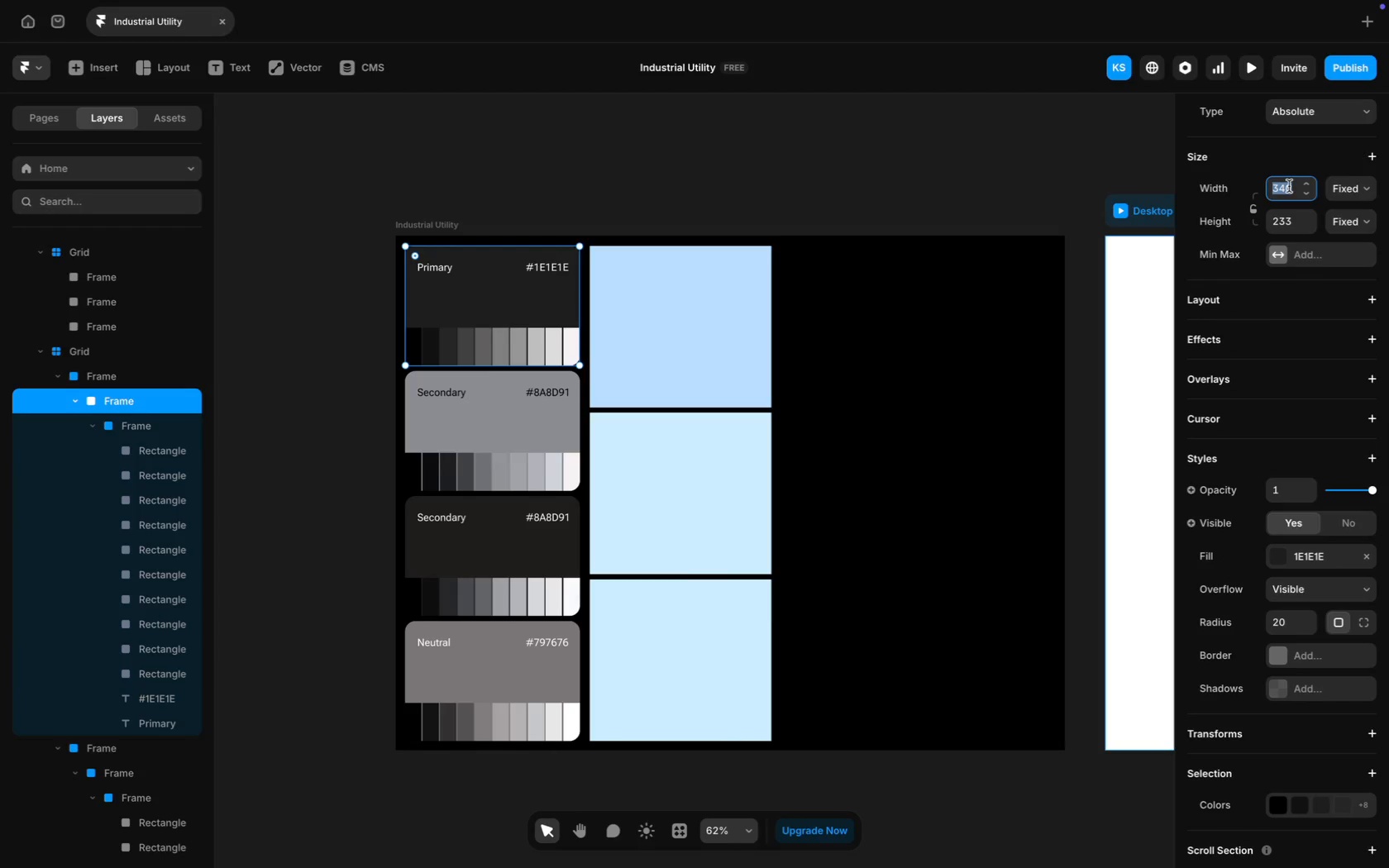 
key(Meta+C)
 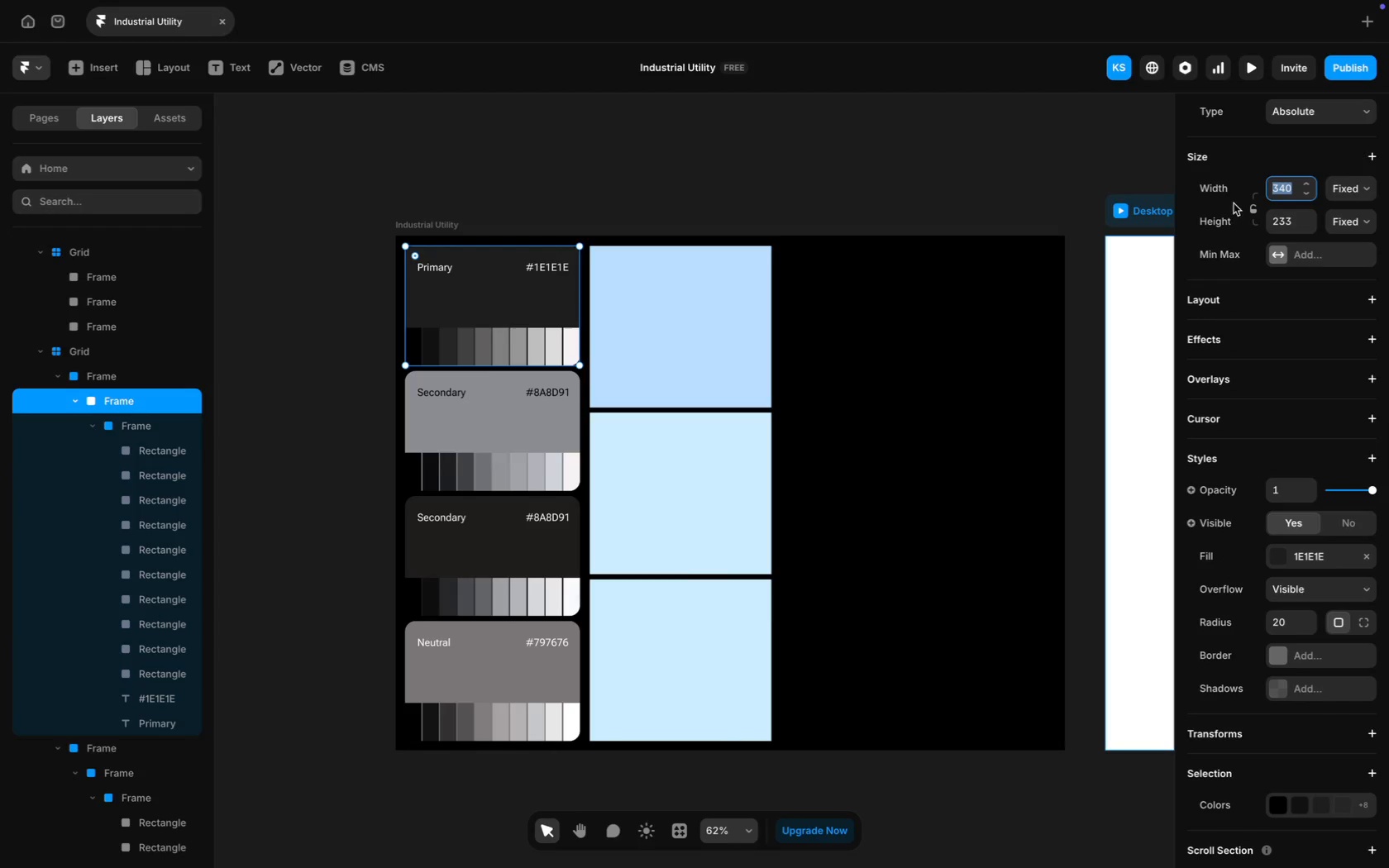 
key(Meta+C)
 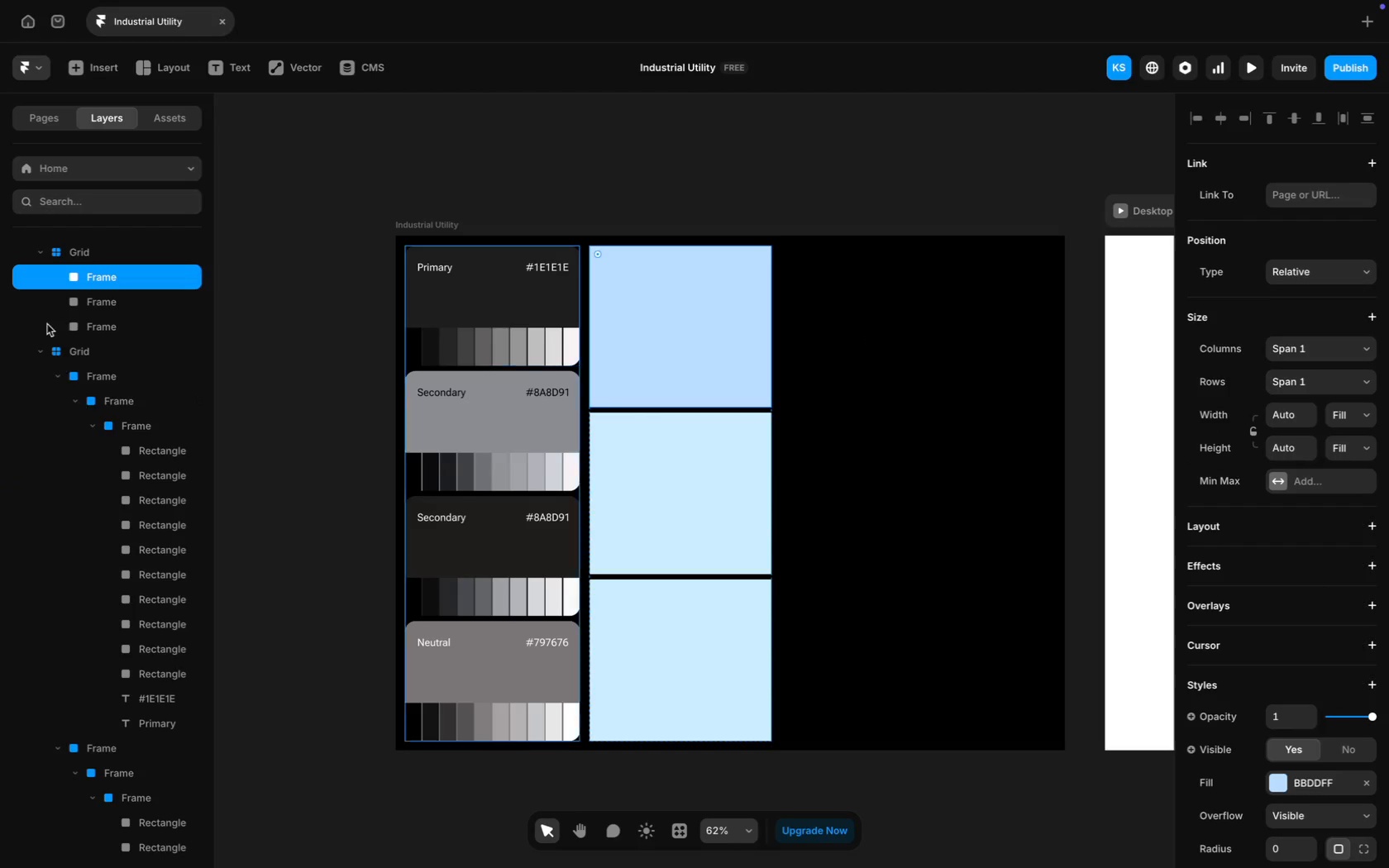 
left_click([93, 250])
 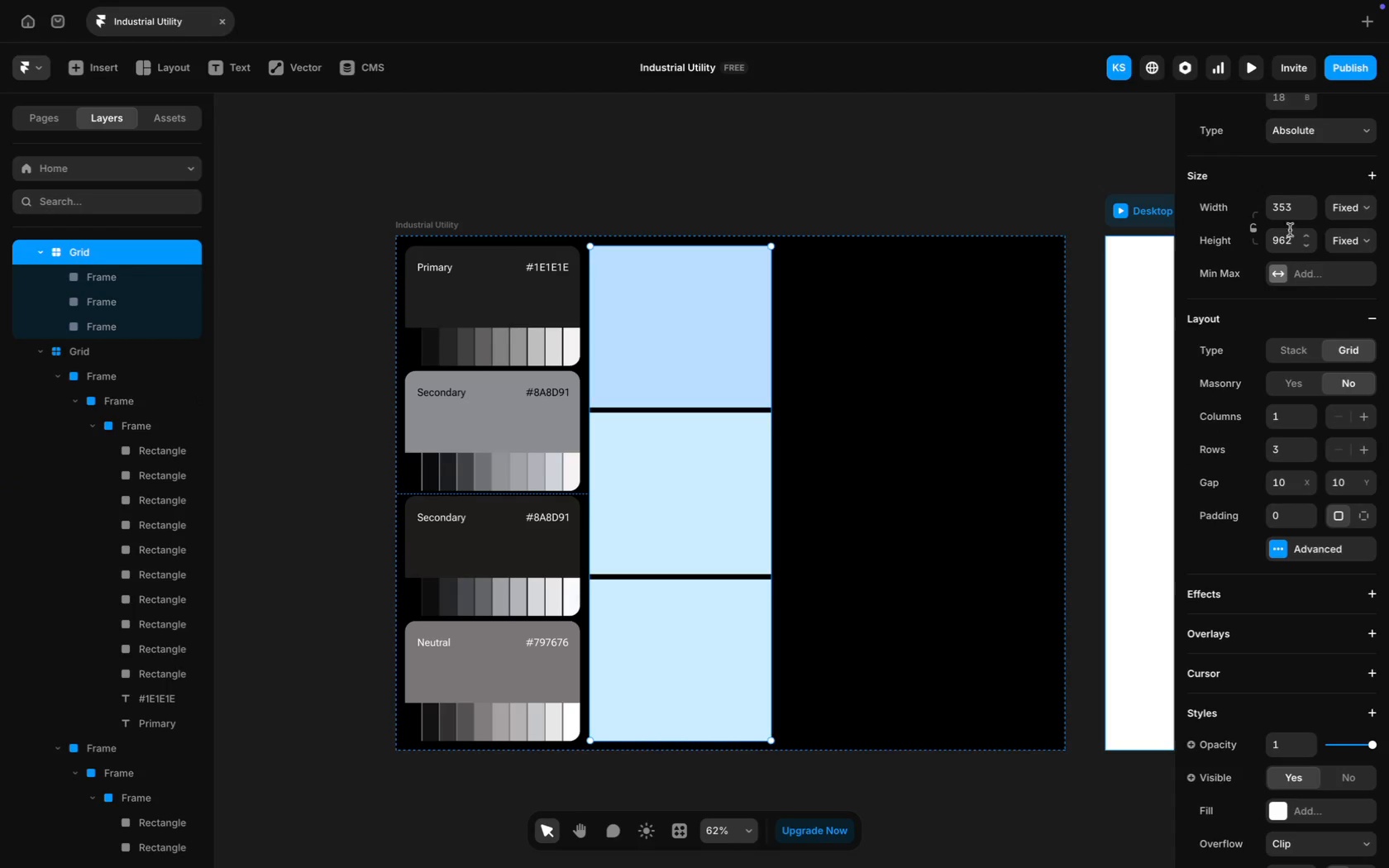 
left_click([1286, 206])
 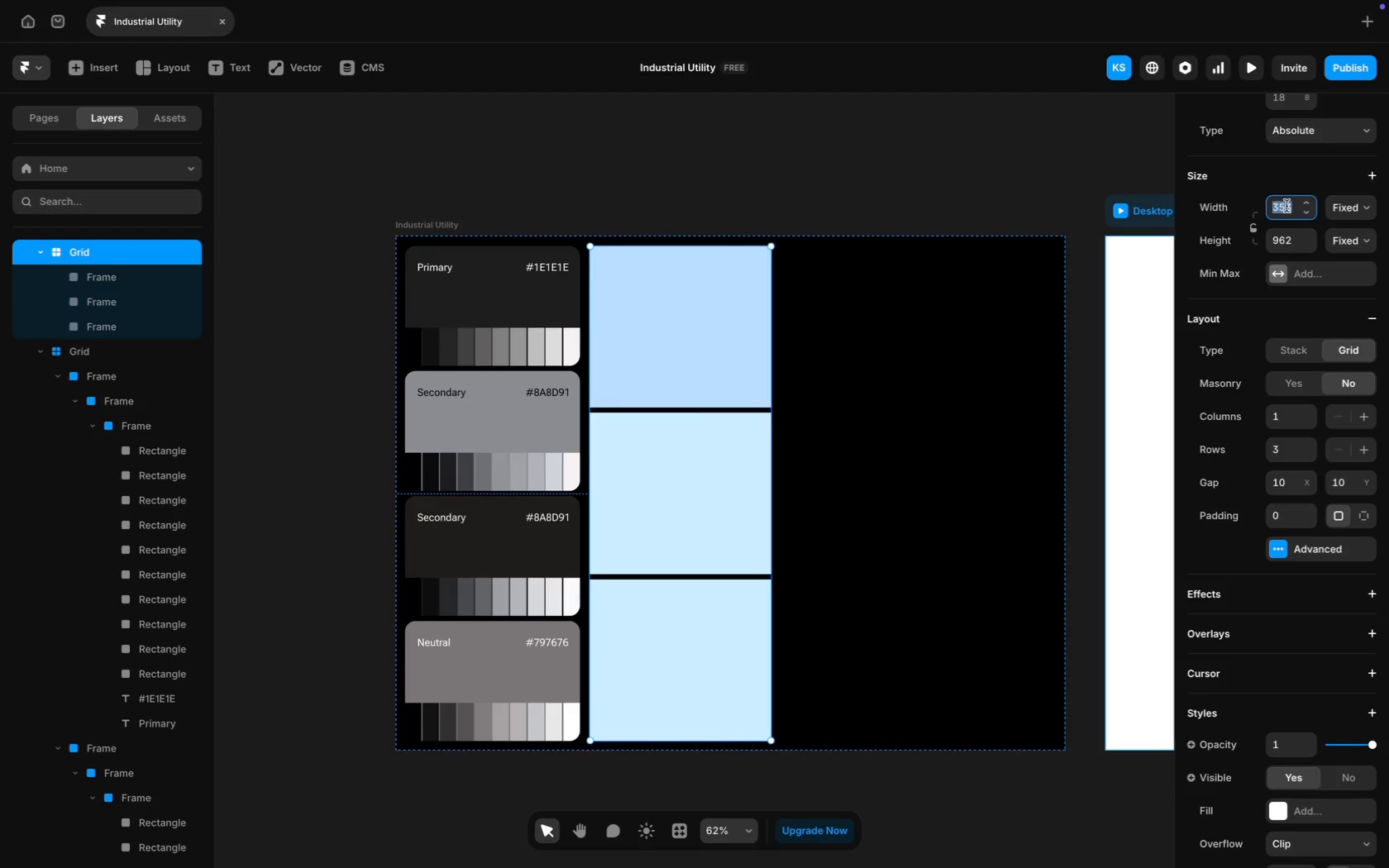 
hold_key(key=CommandLeft, duration=0.3)
 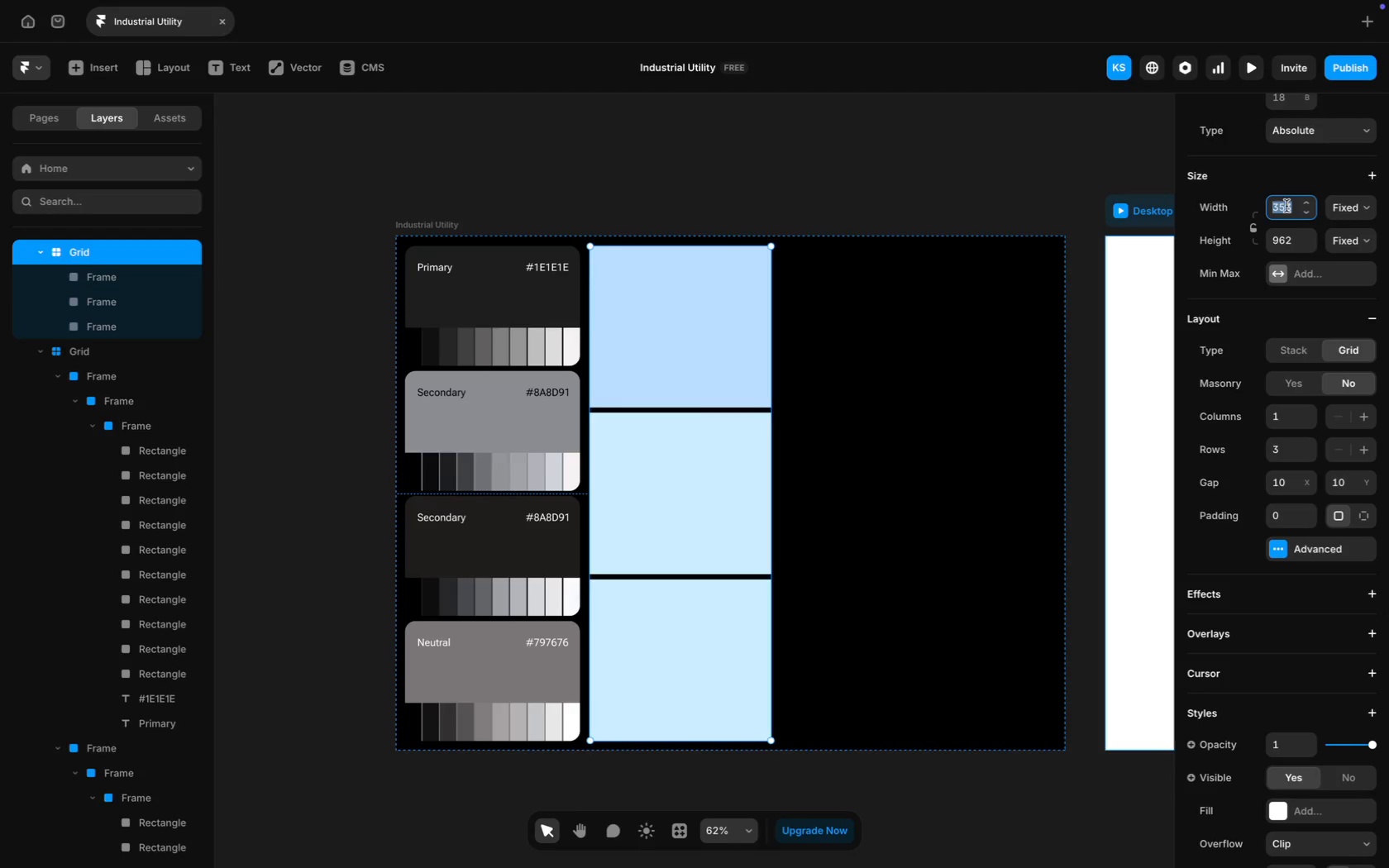 
key(Meta+V)
 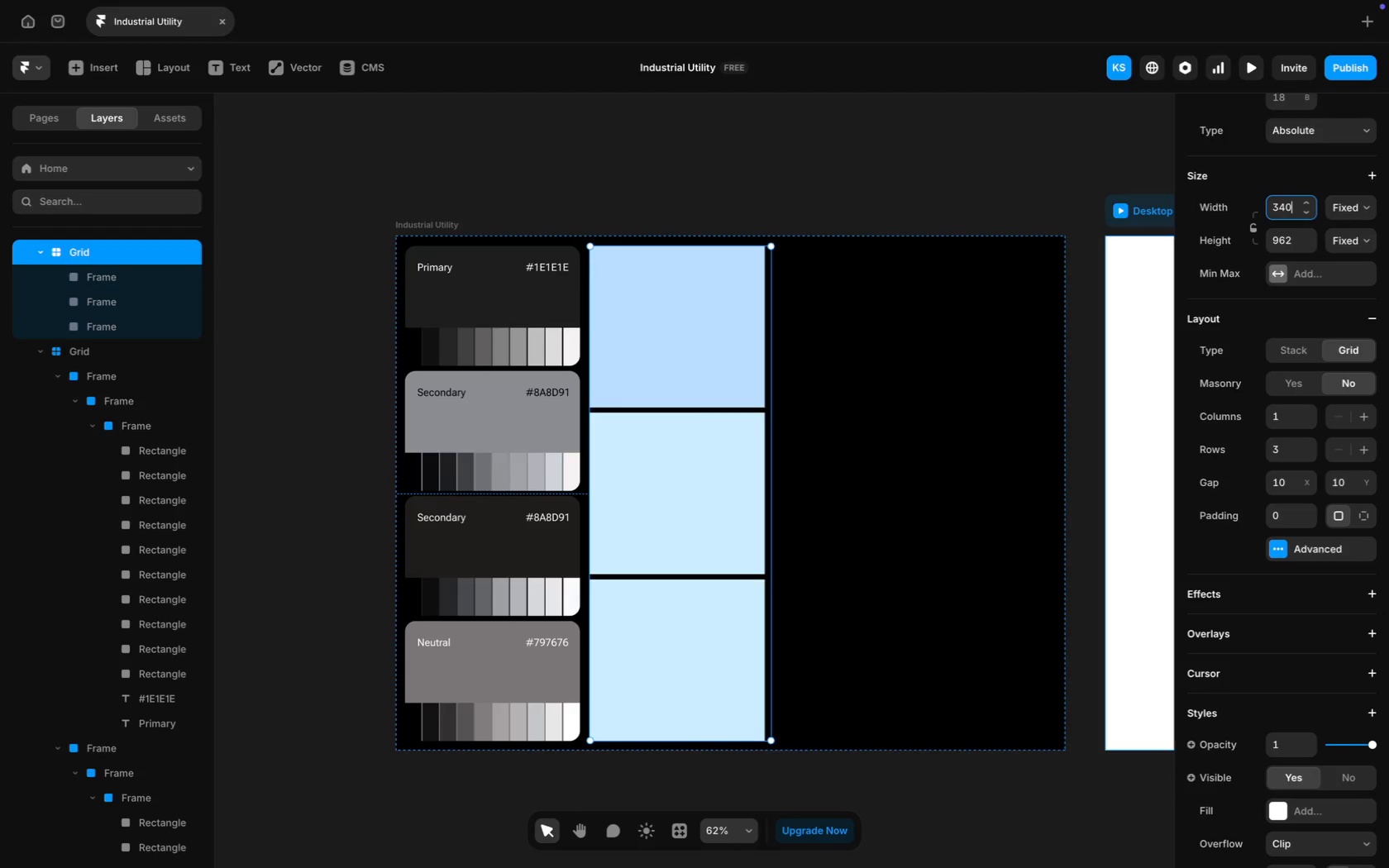 
key(Enter)
 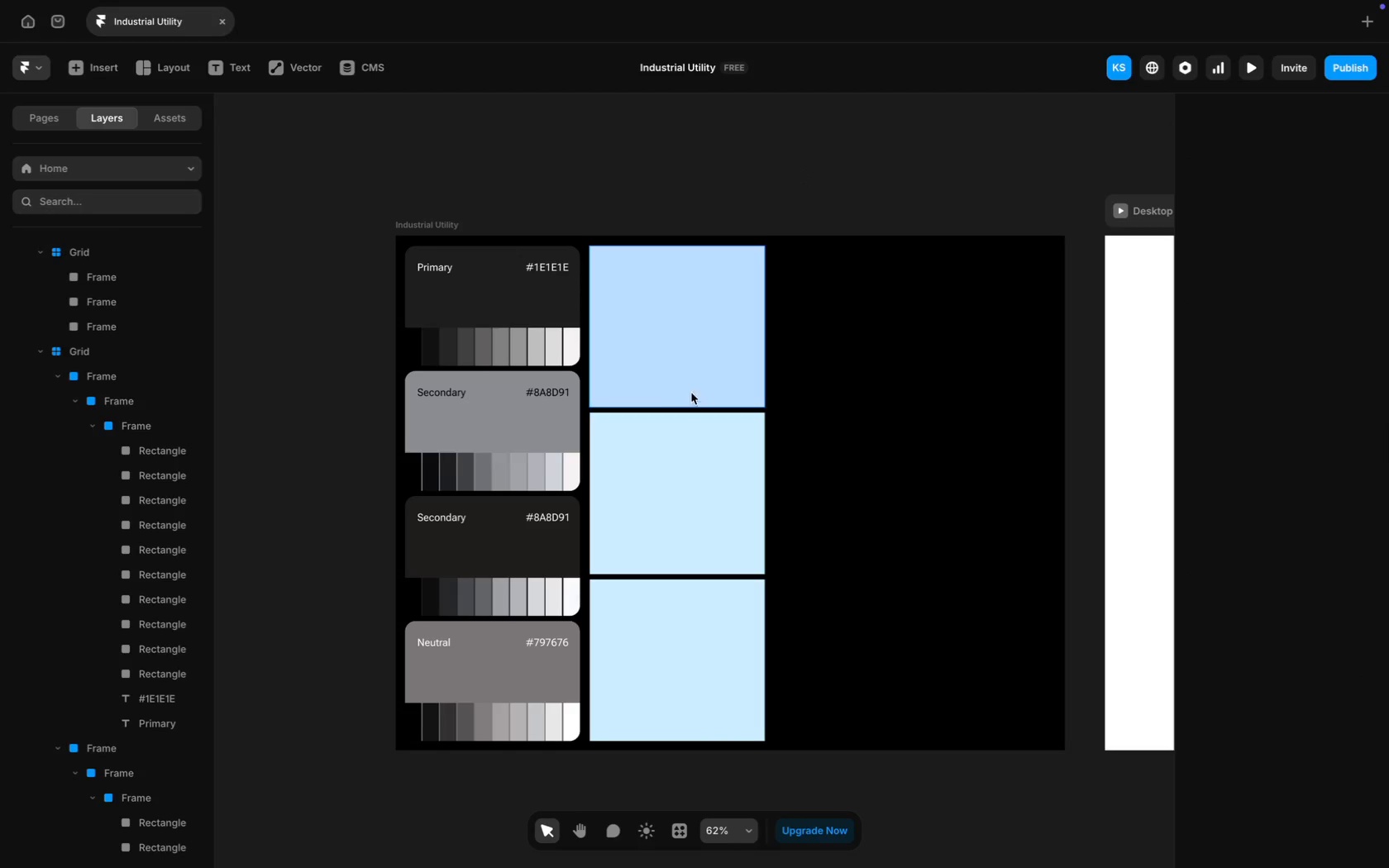 
hold_key(key=ShiftLeft, duration=1.1)
left_click([691, 503])
 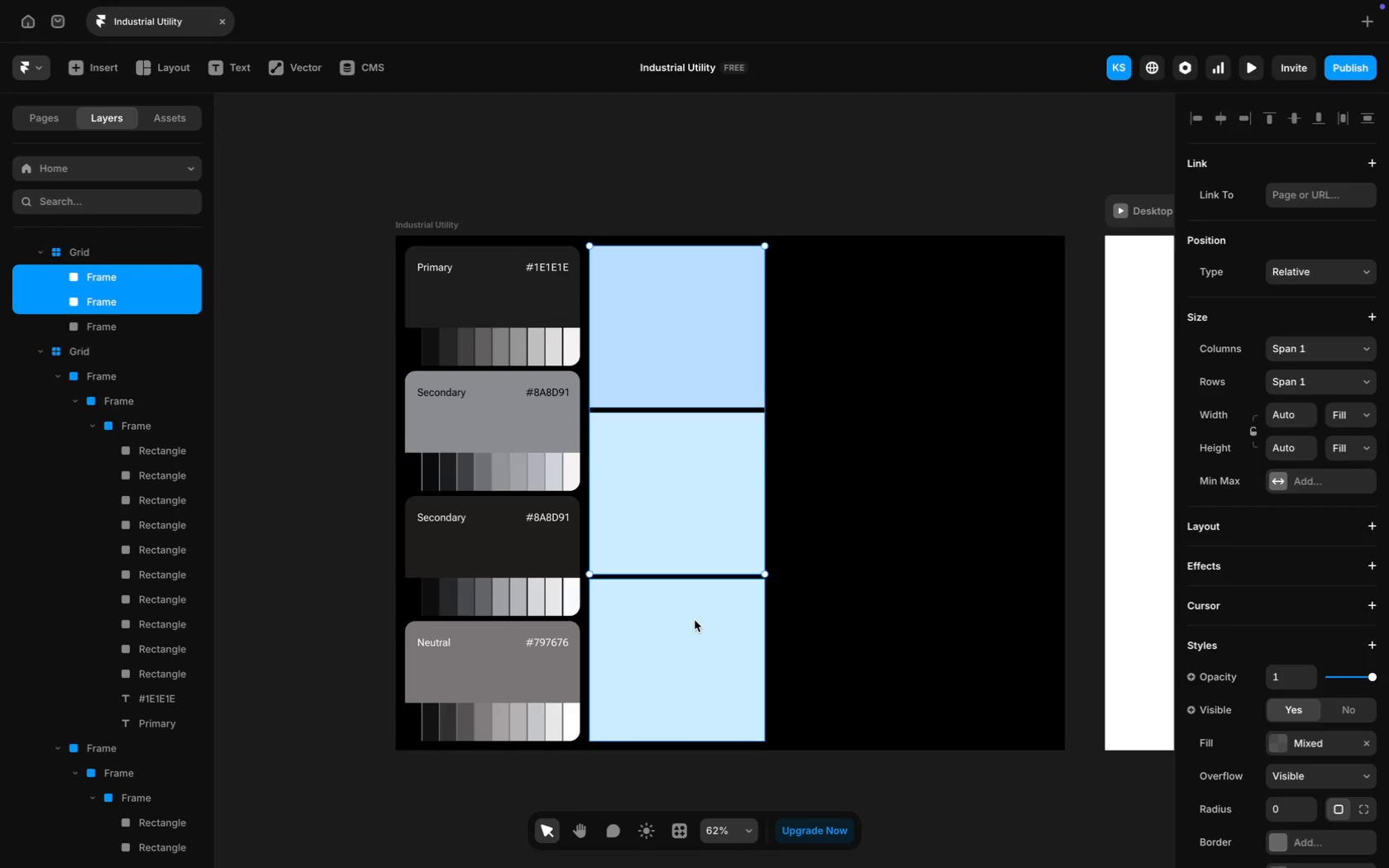 
left_click([694, 620])
 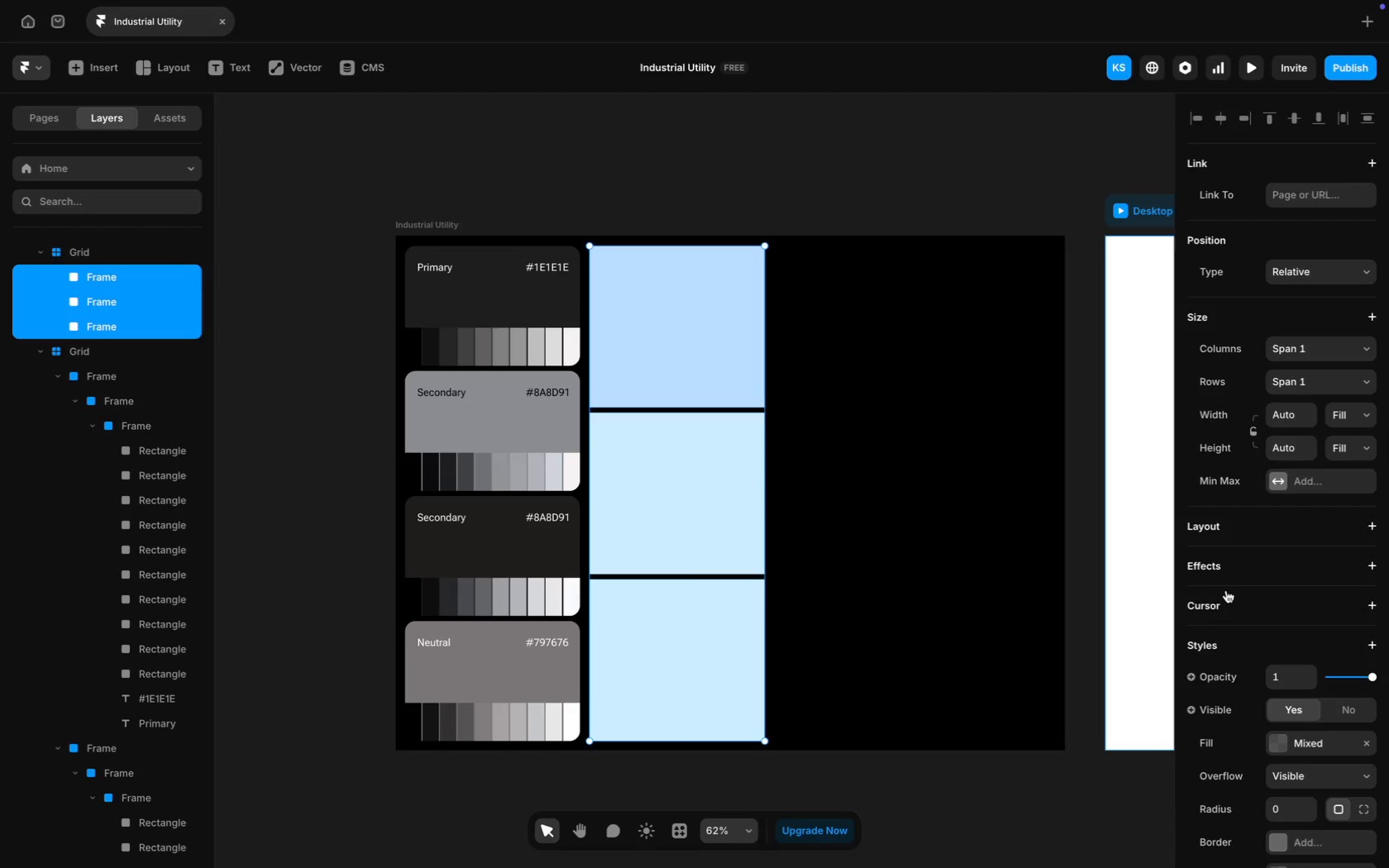 
scroll: coordinate [1228, 589], scroll_direction: down, amount: 21.0
 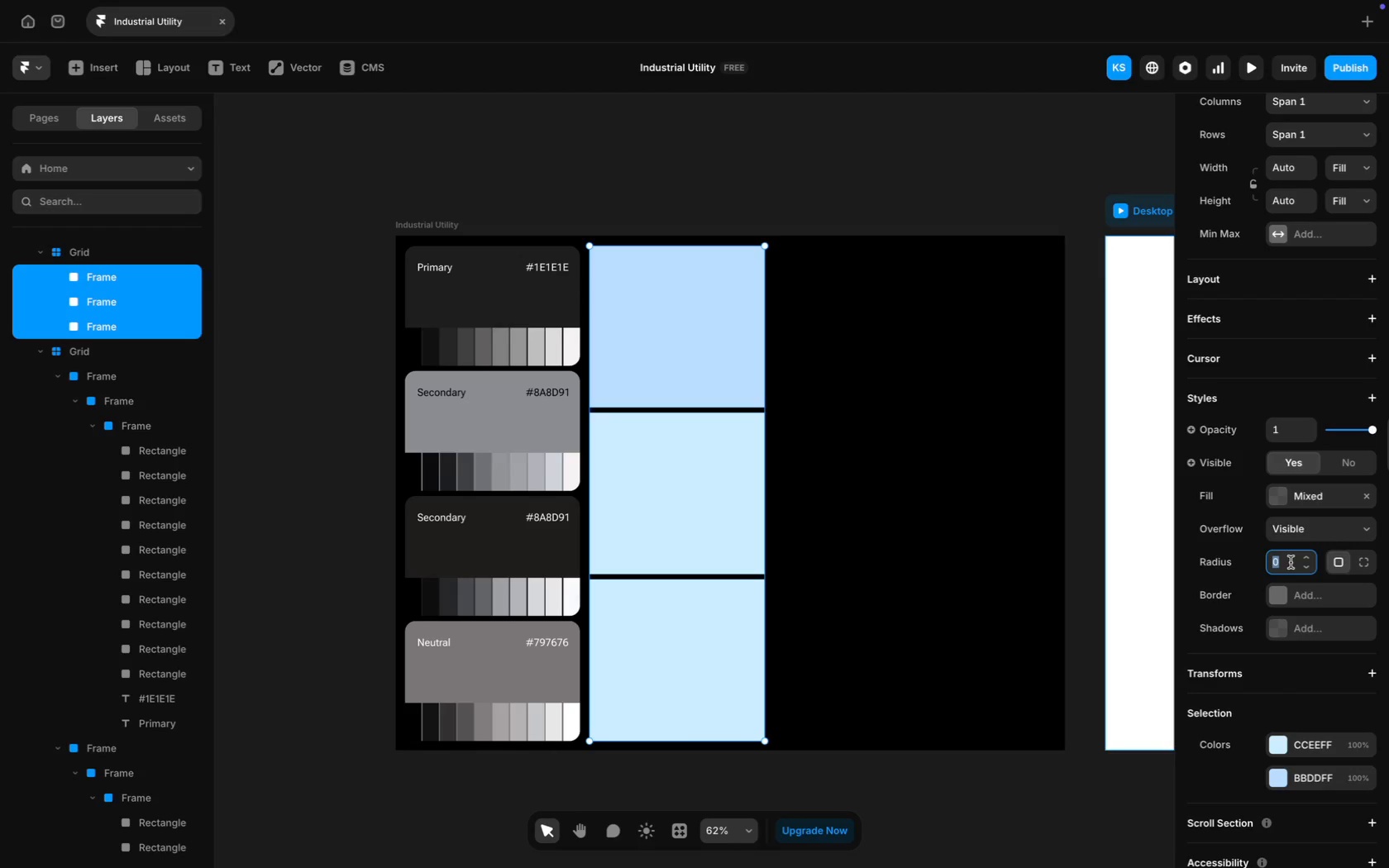 
type(20)
 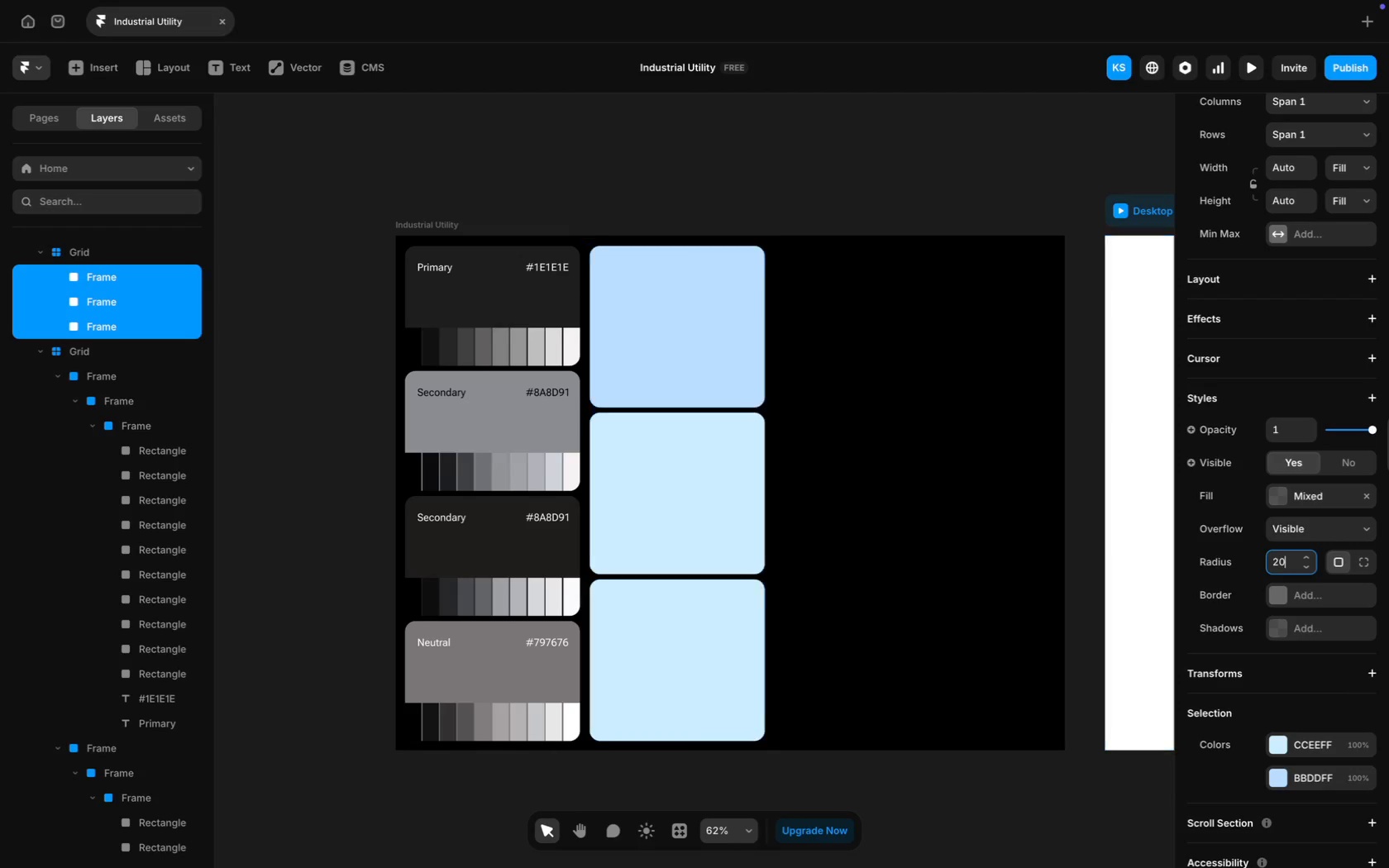 
key(Enter)
 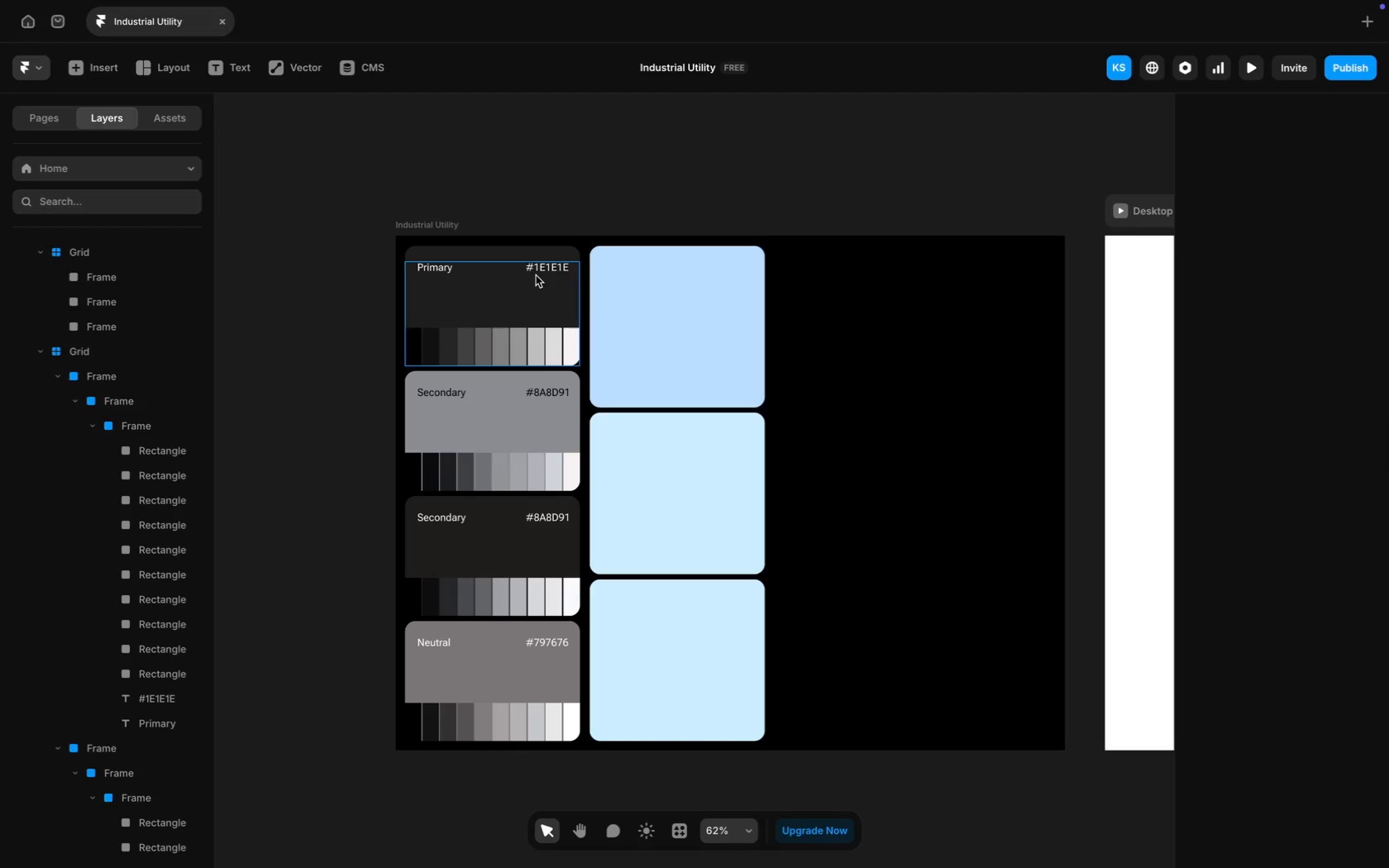 
wait(6.69)
 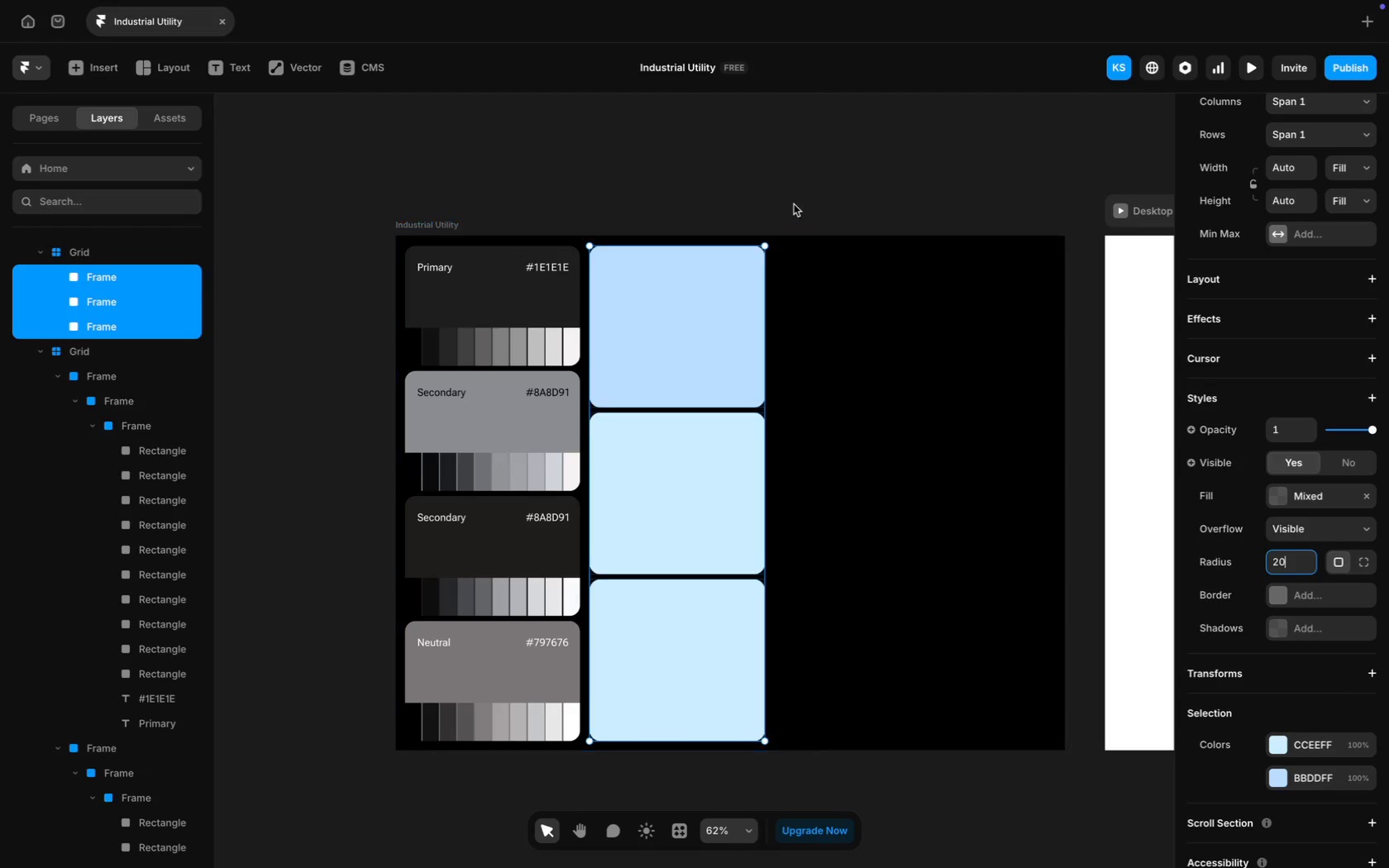 
left_click([445, 271])
 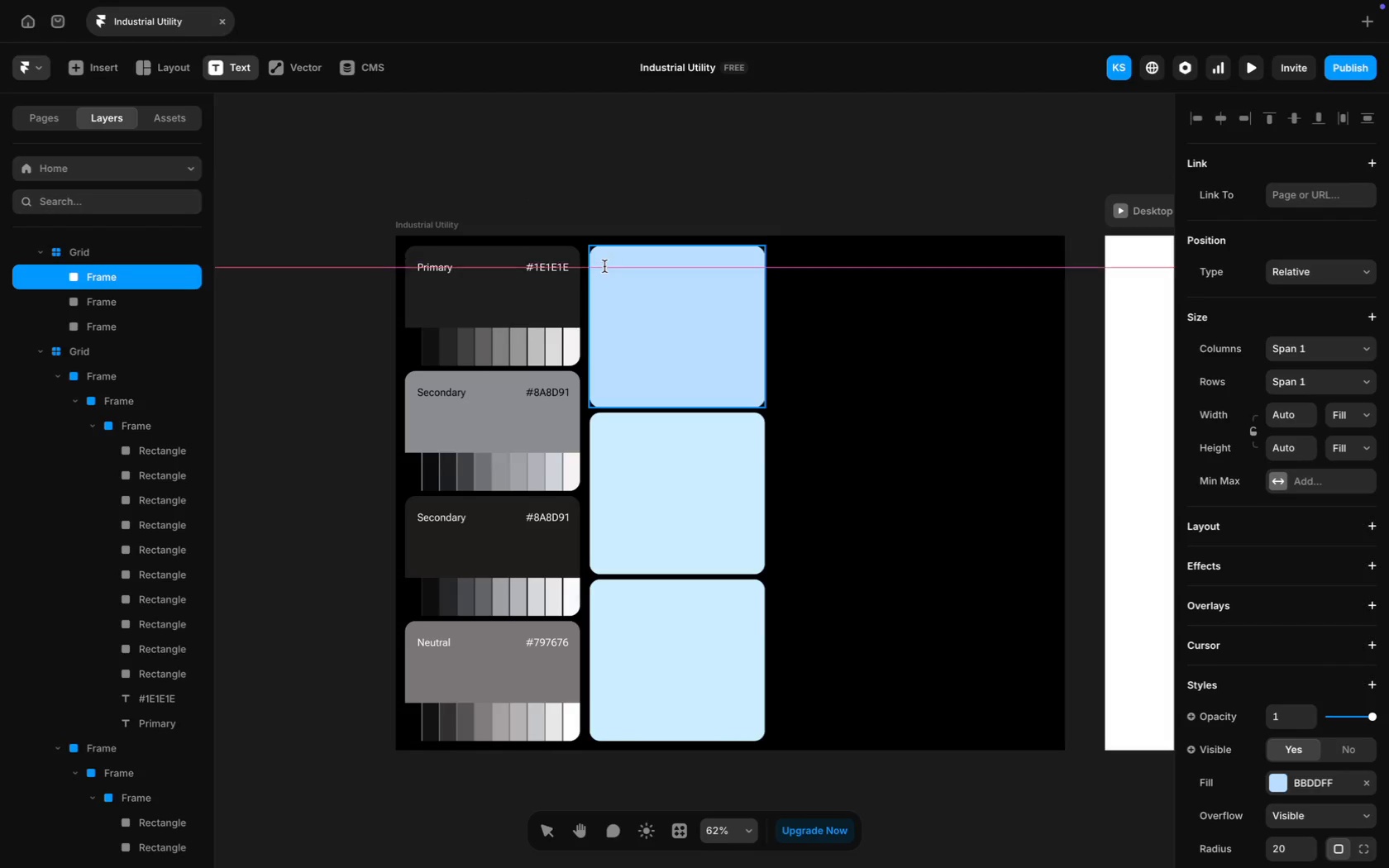 
wait(6.99)
 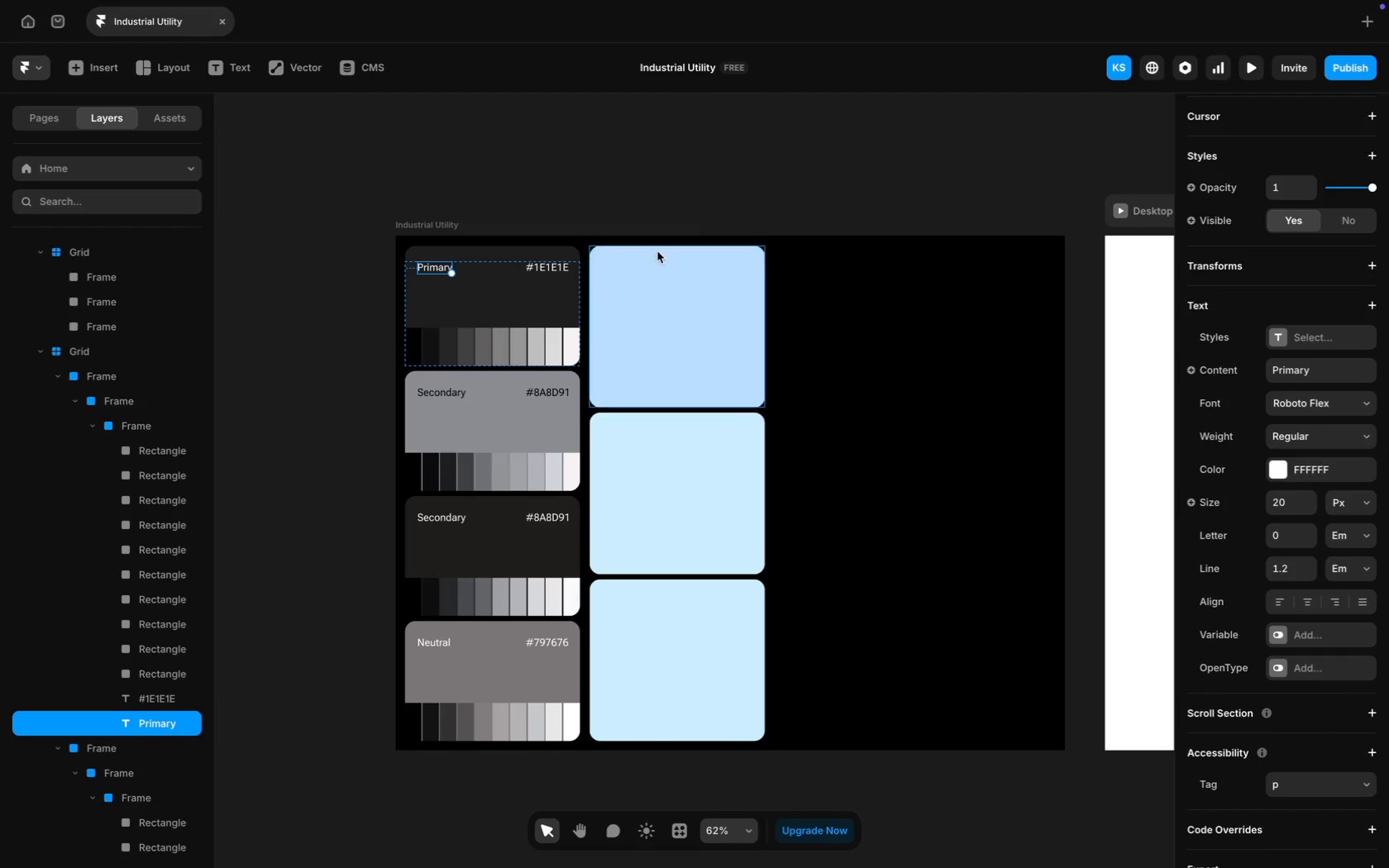 
left_click([597, 267])
 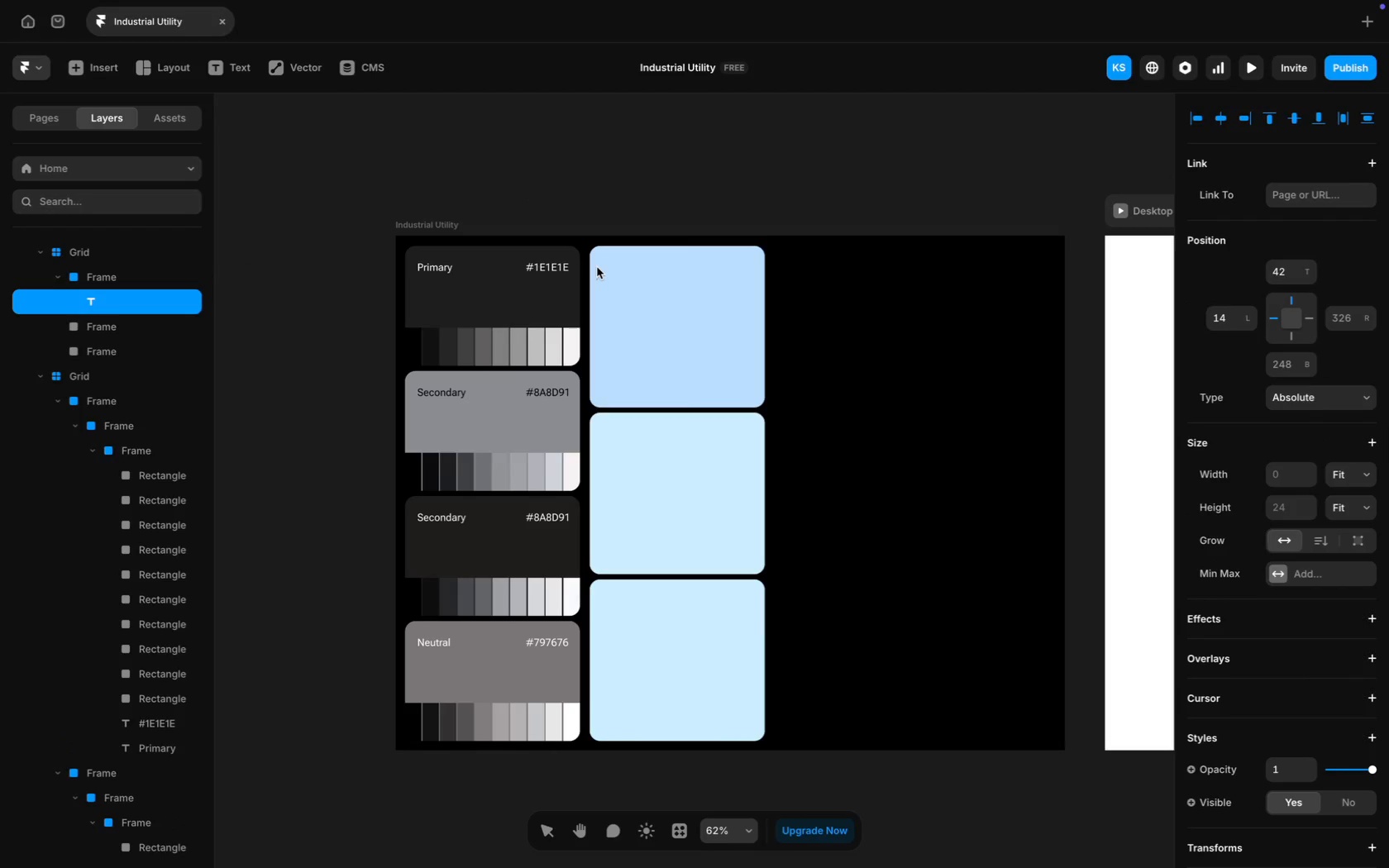 
type(Headline)
 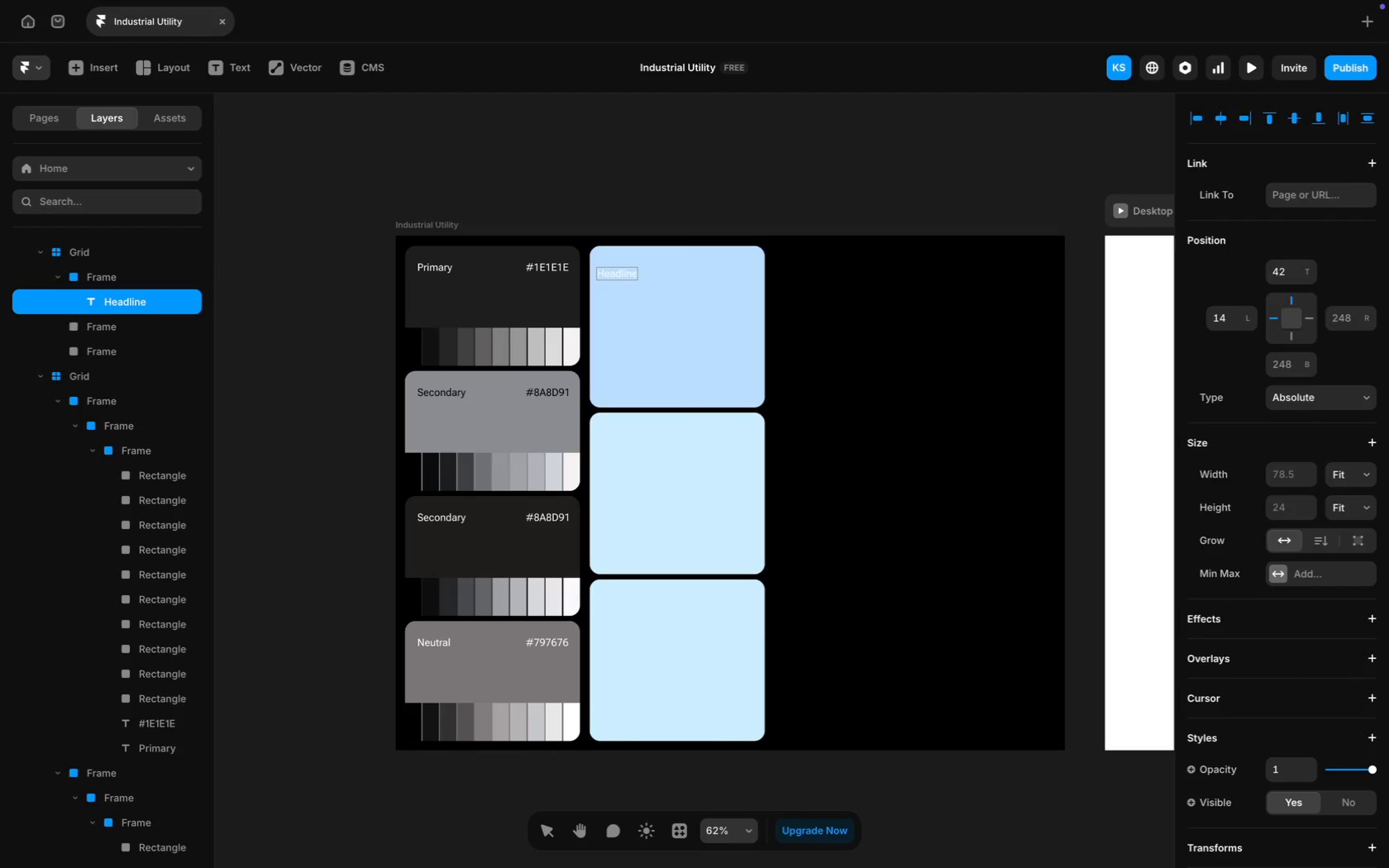 
key(Meta+CommandLeft)
 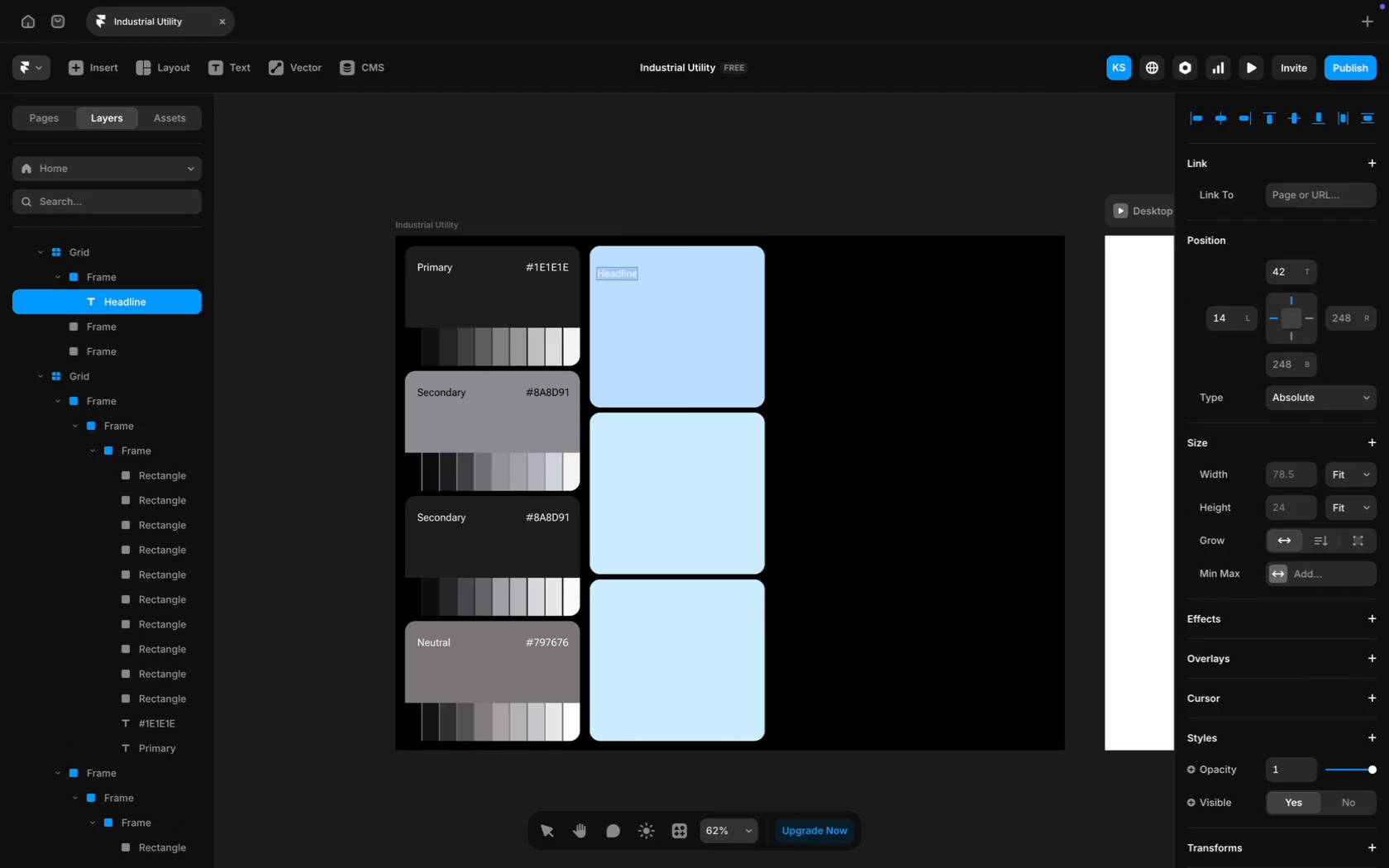 
key(Meta+A)
 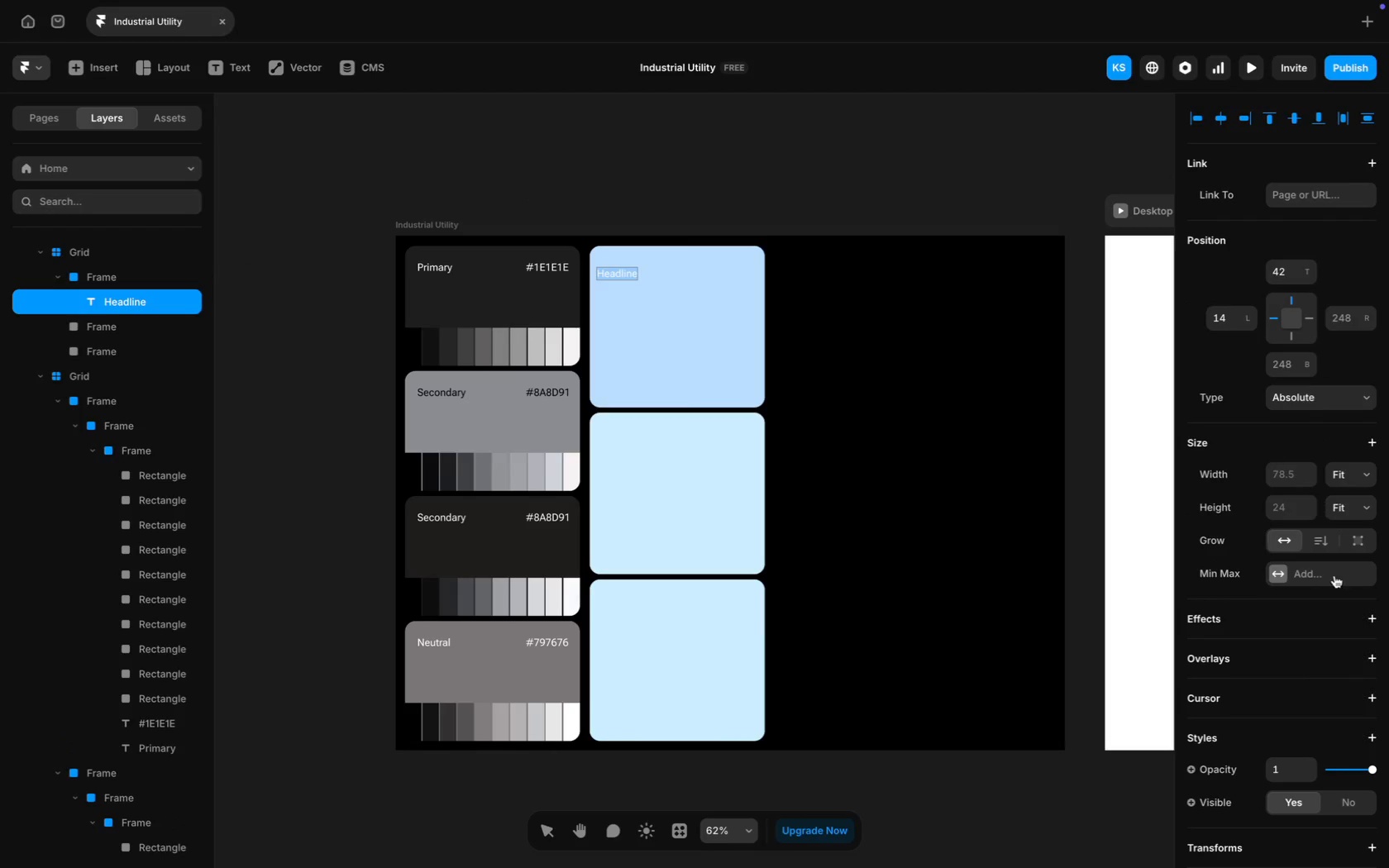 
scroll: coordinate [1334, 575], scroll_direction: down, amount: 65.0
 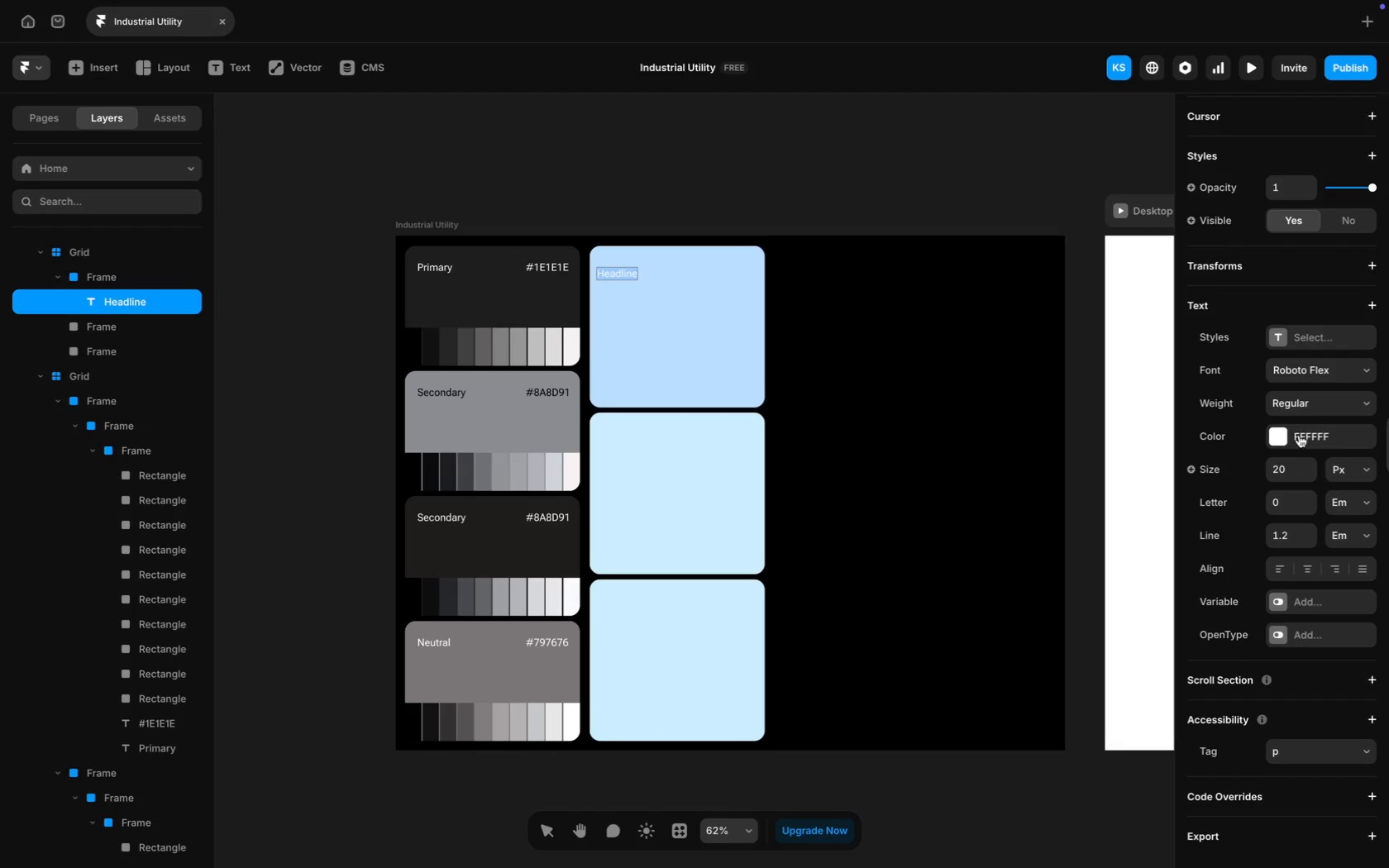 
left_click([1299, 433])
 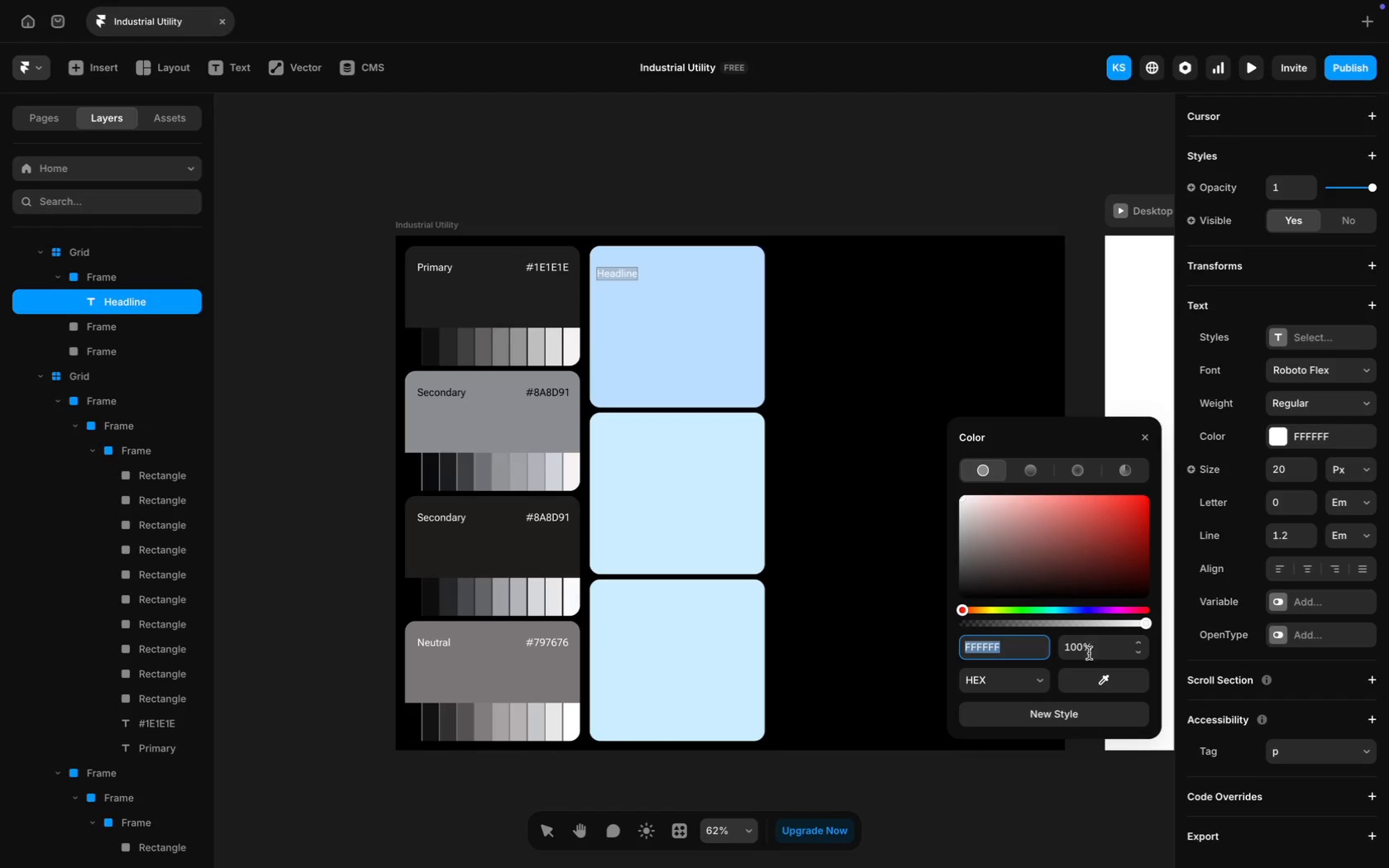 
left_click([1101, 676])
 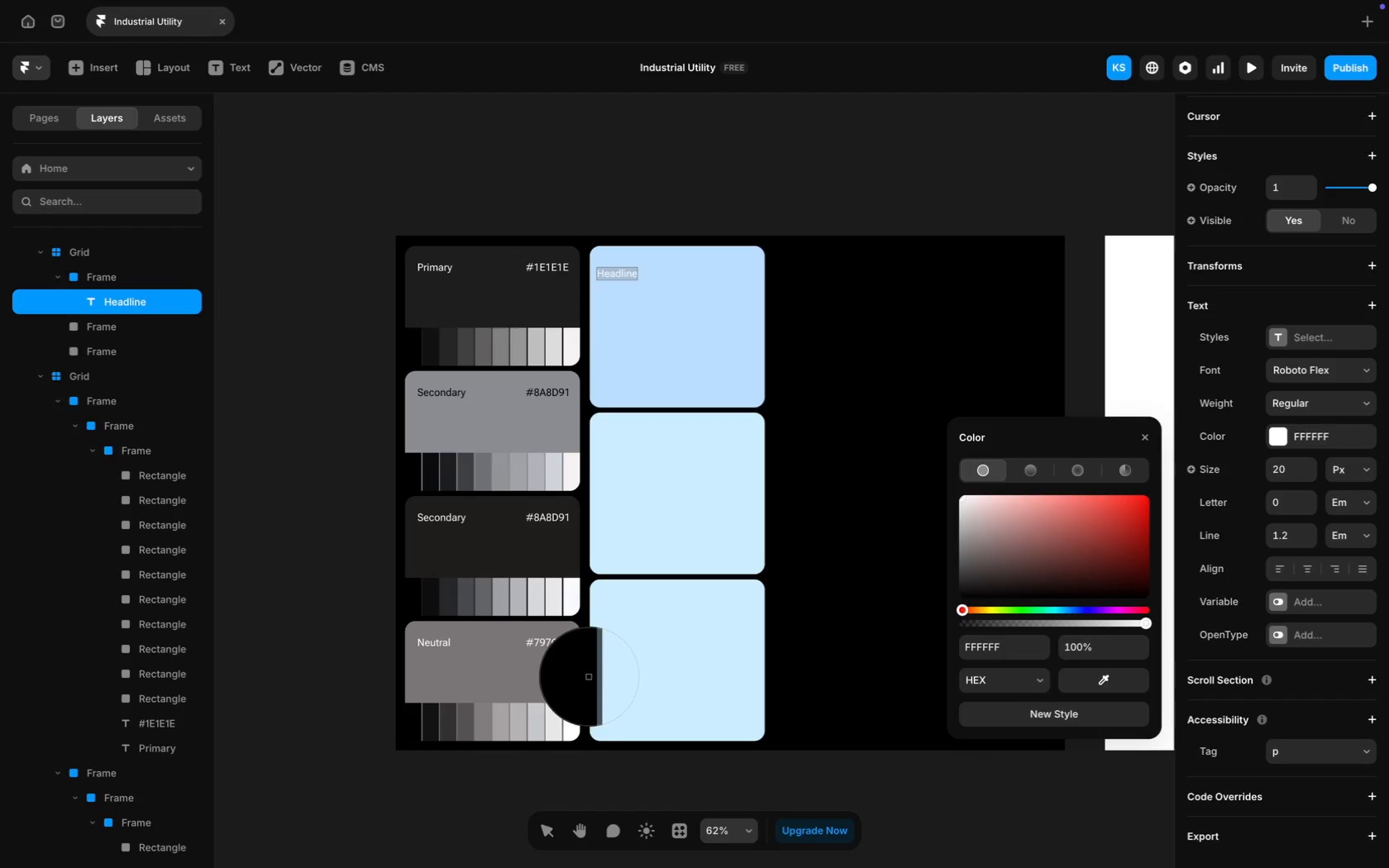 
left_click([584, 676])
 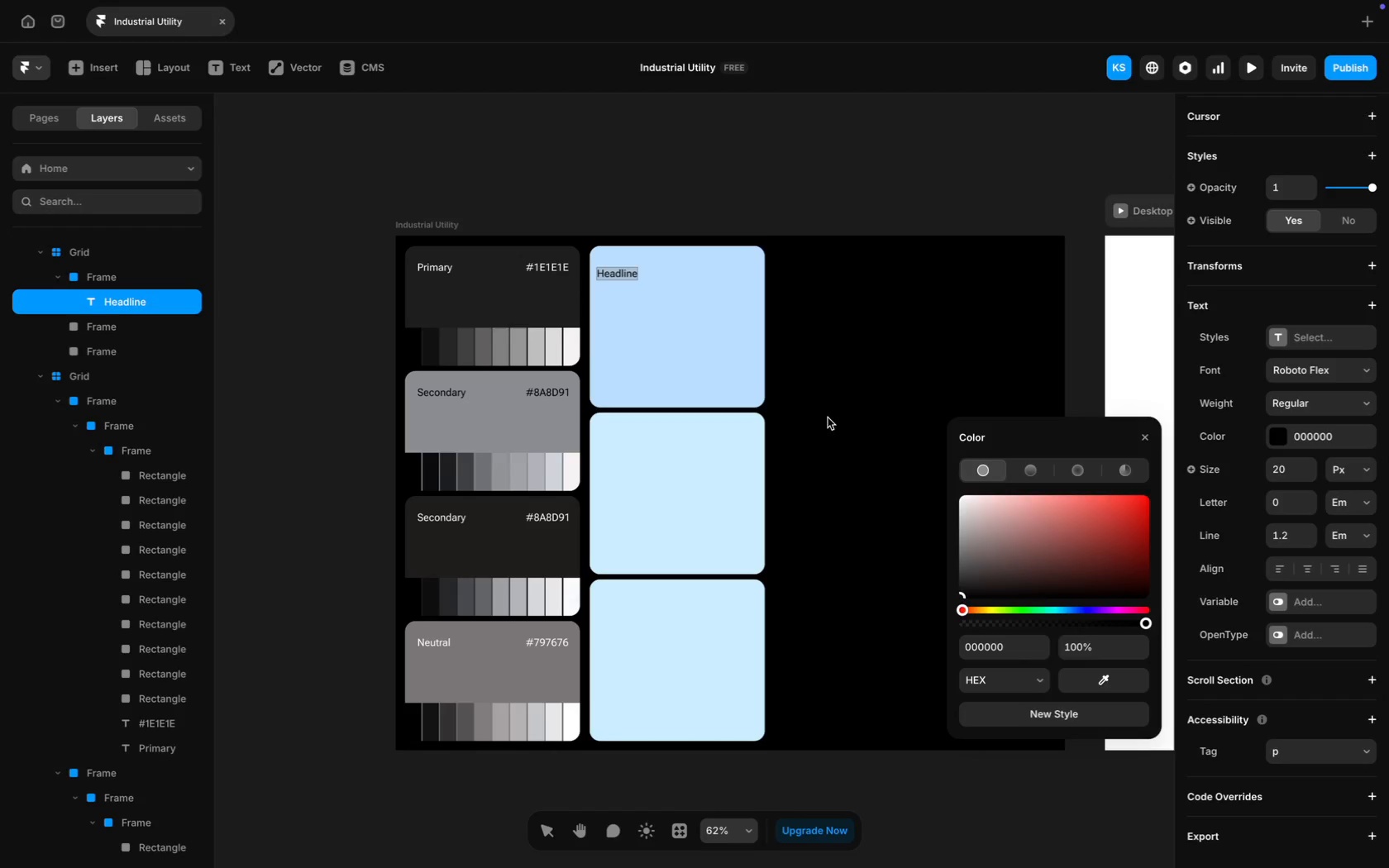 
left_click([869, 352])
 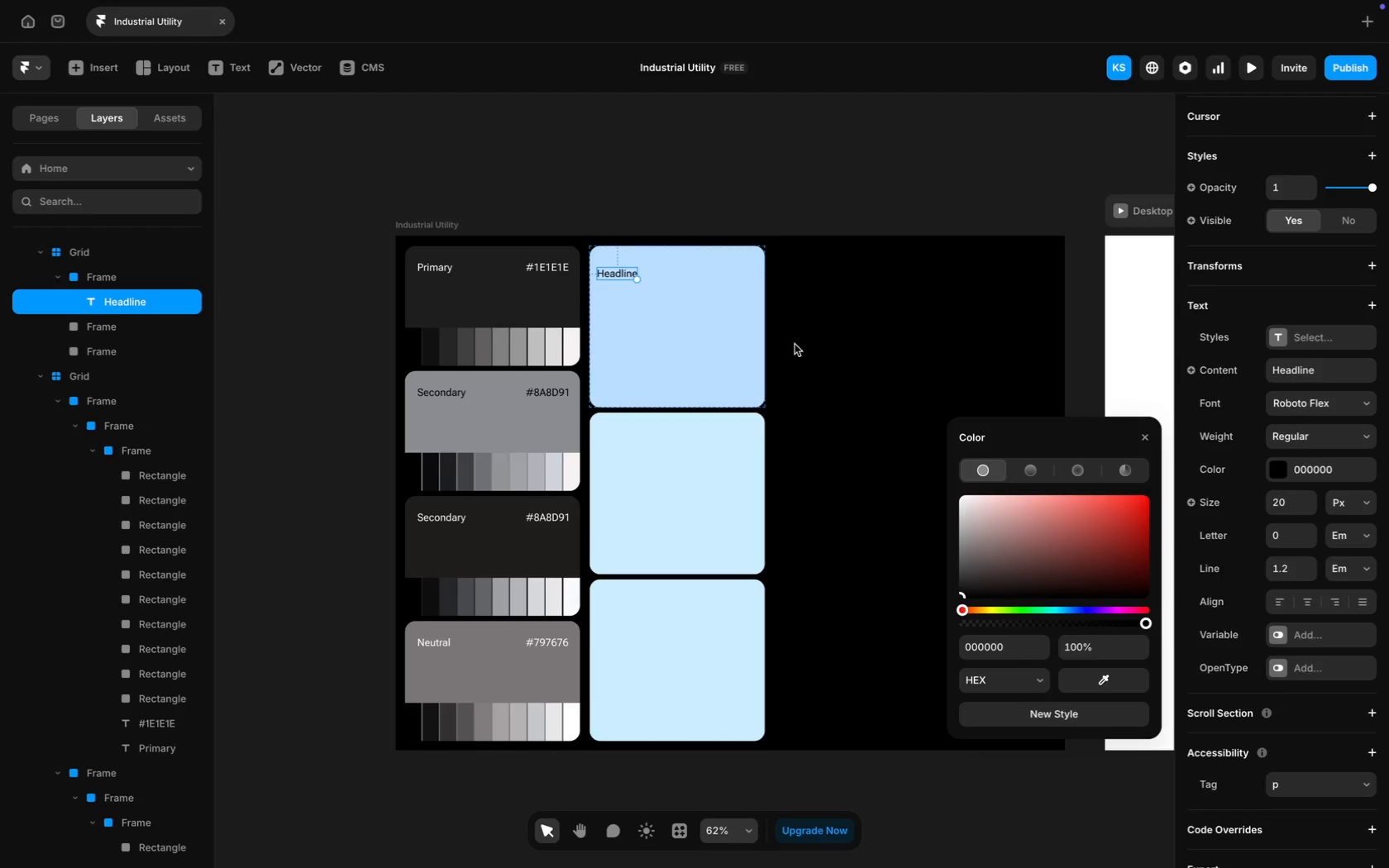 
left_click([728, 336])
 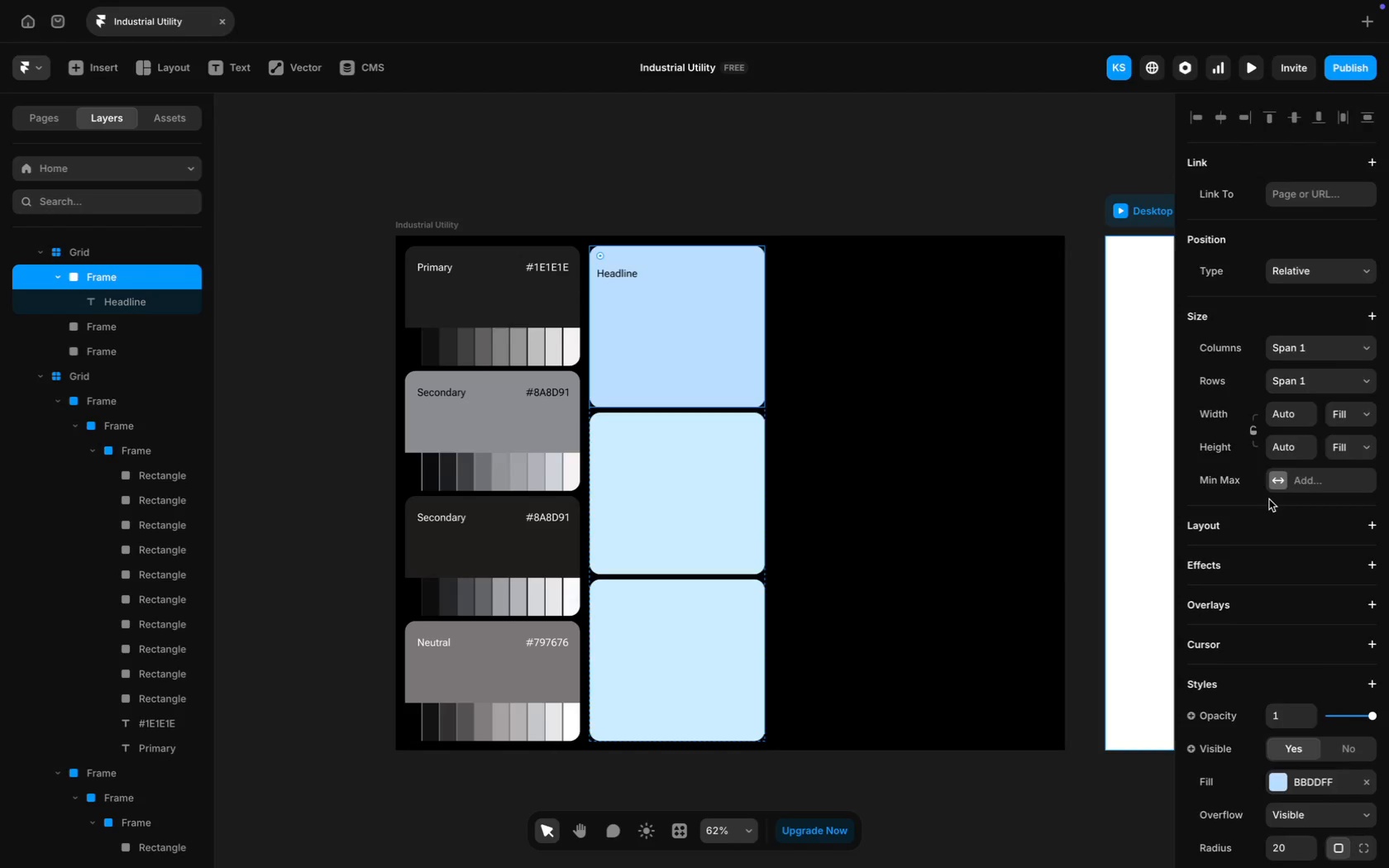 
scroll: coordinate [1269, 499], scroll_direction: down, amount: 23.0
 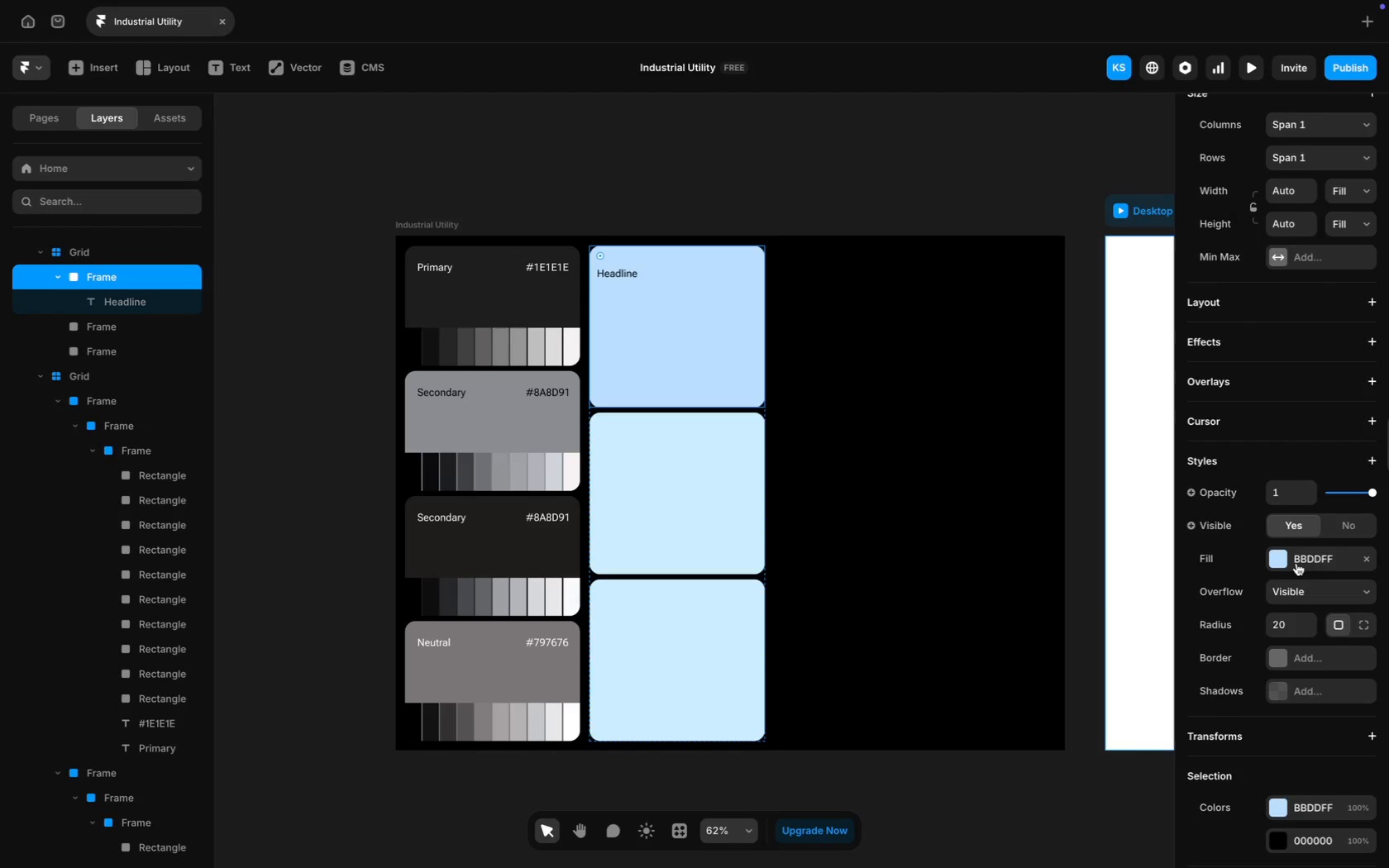 
left_click([1296, 563])
 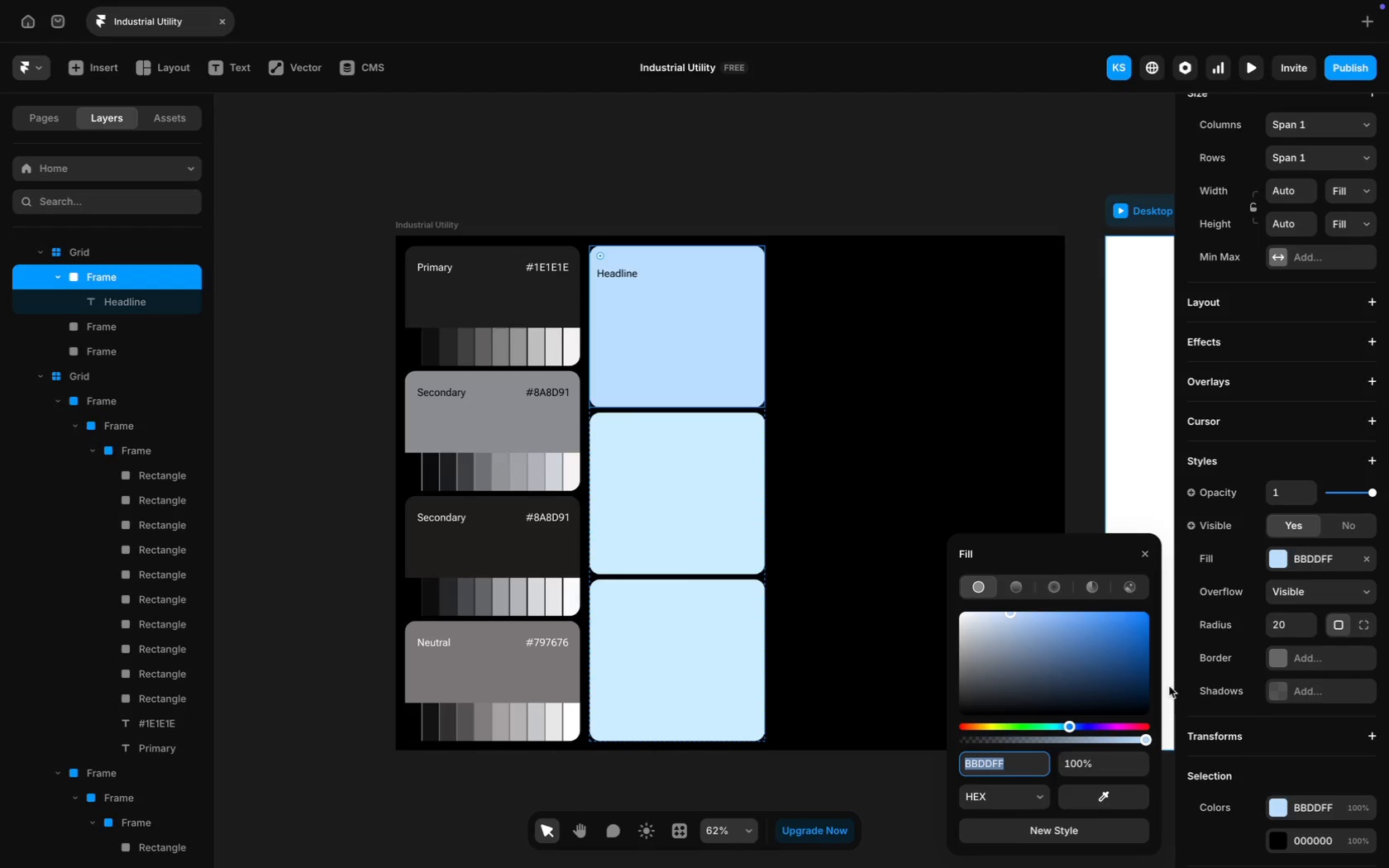 
left_click([1105, 802])
 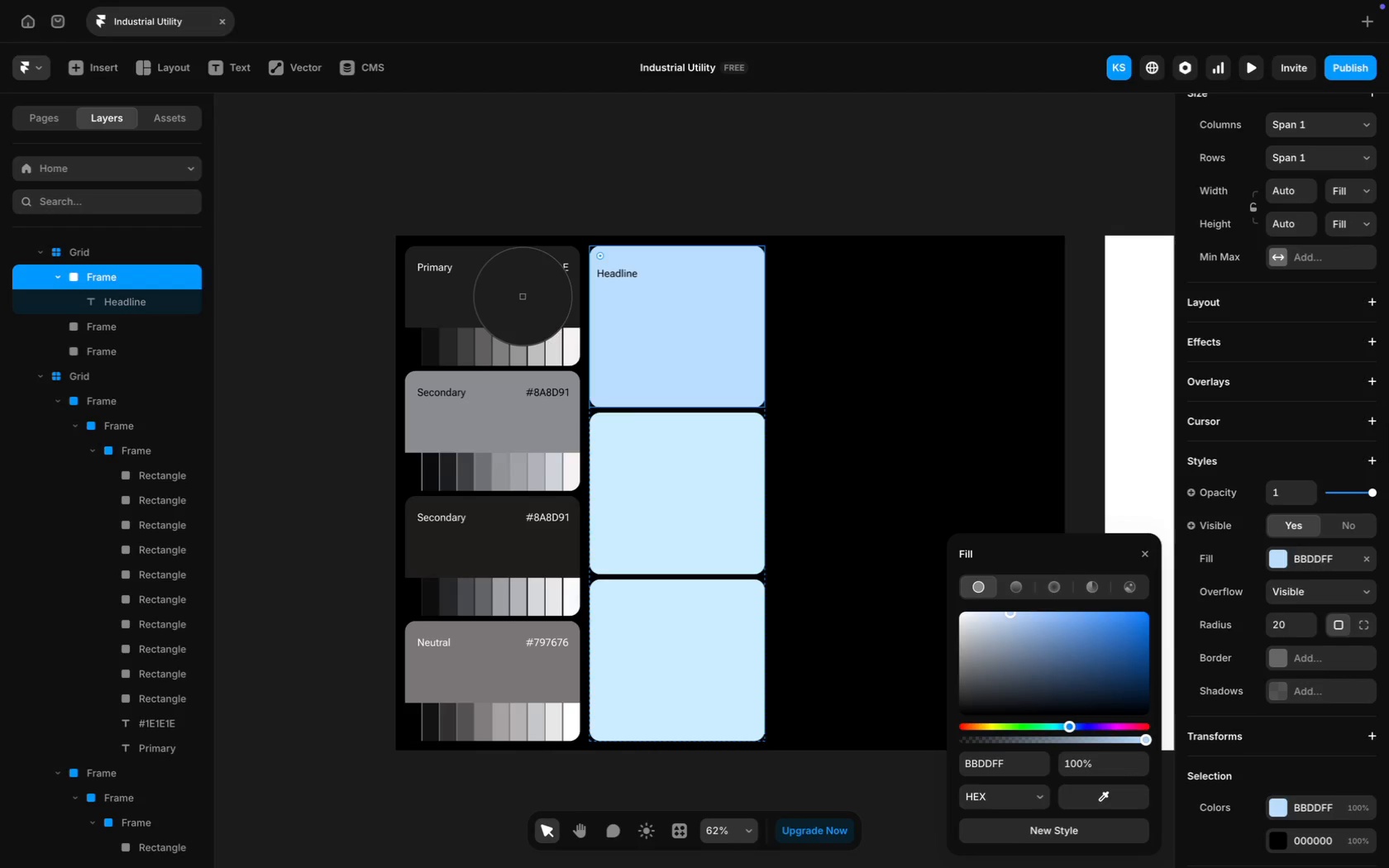 
left_click([523, 295])
 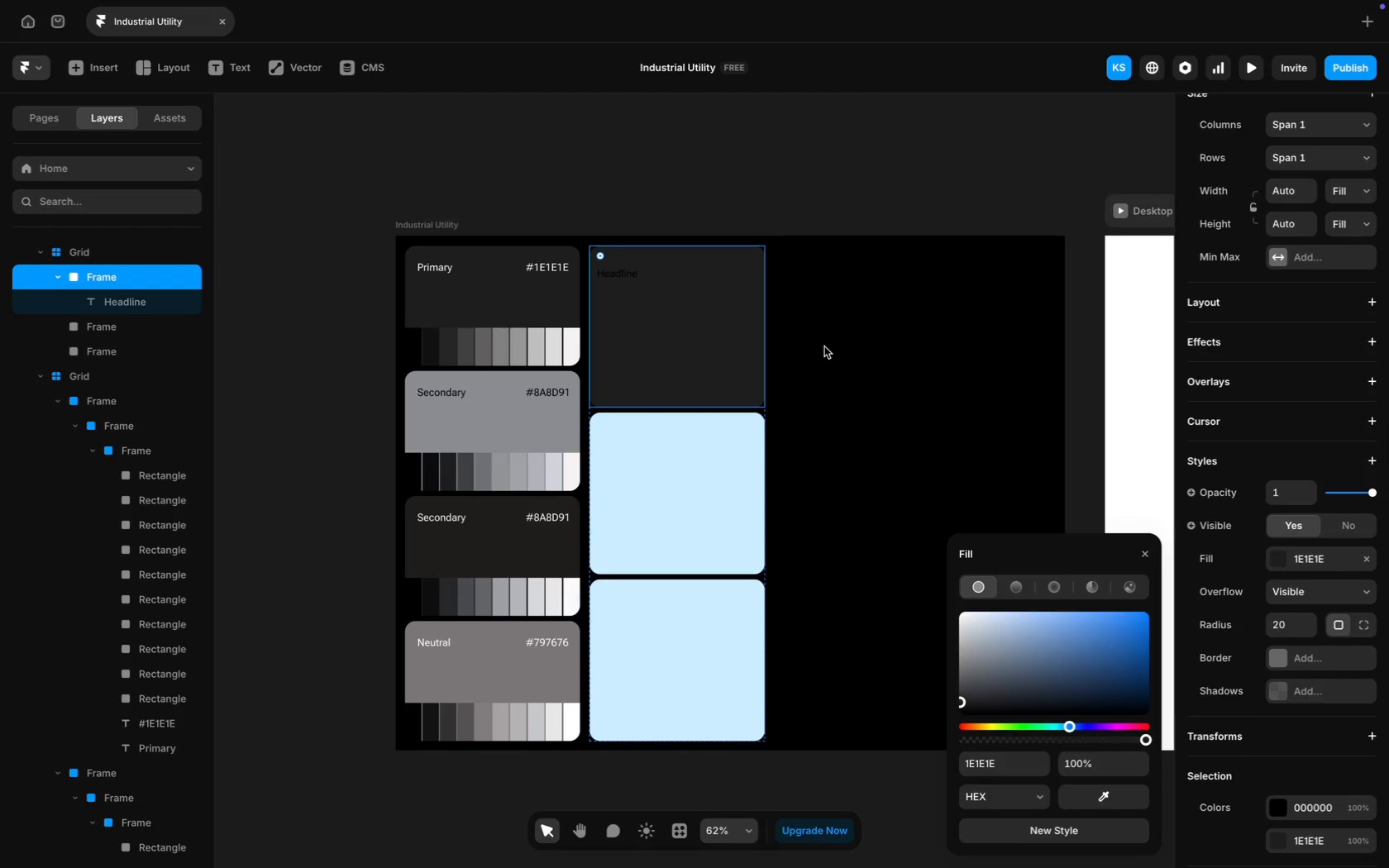 
left_click([830, 351])
 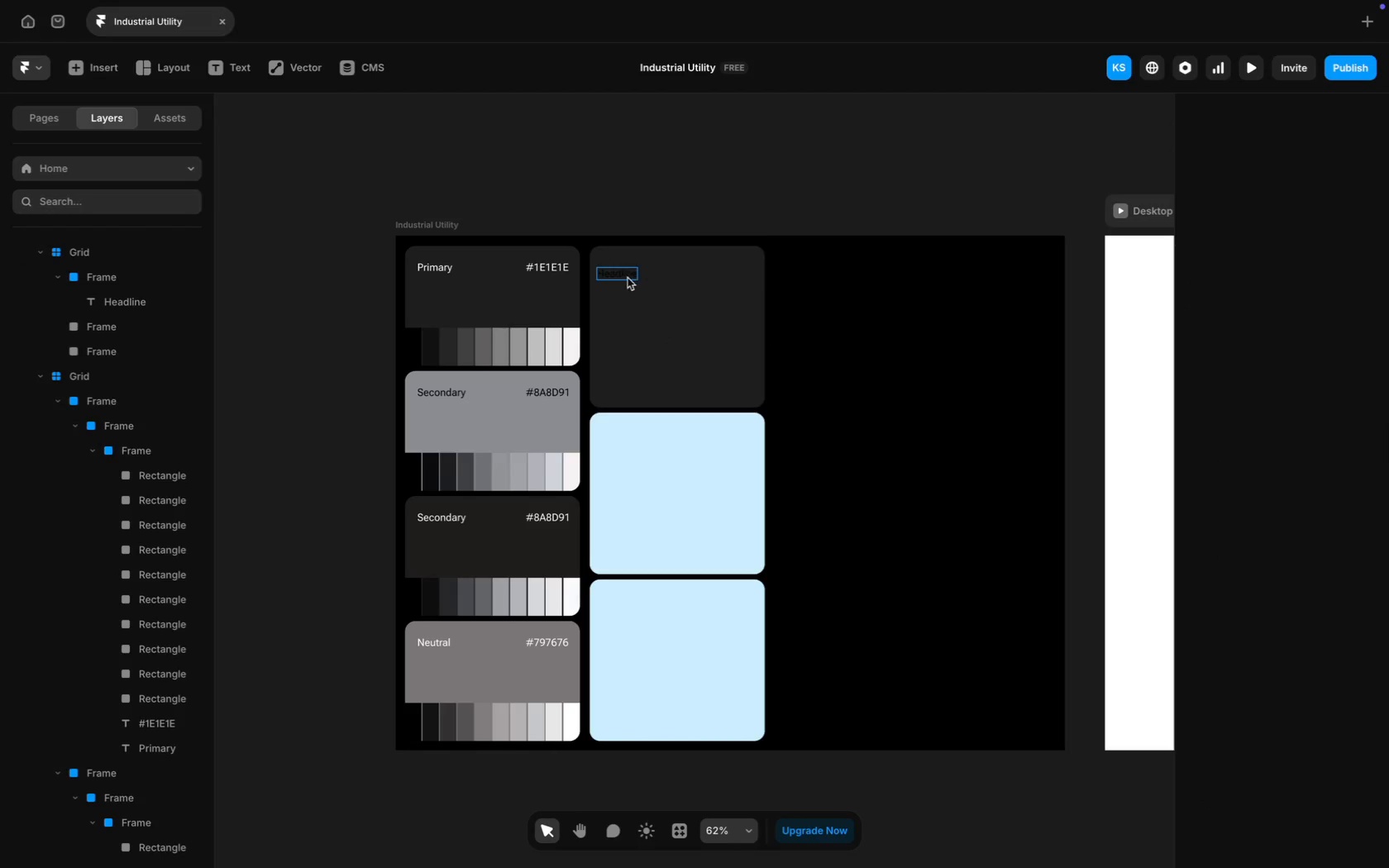 
left_click([624, 275])
 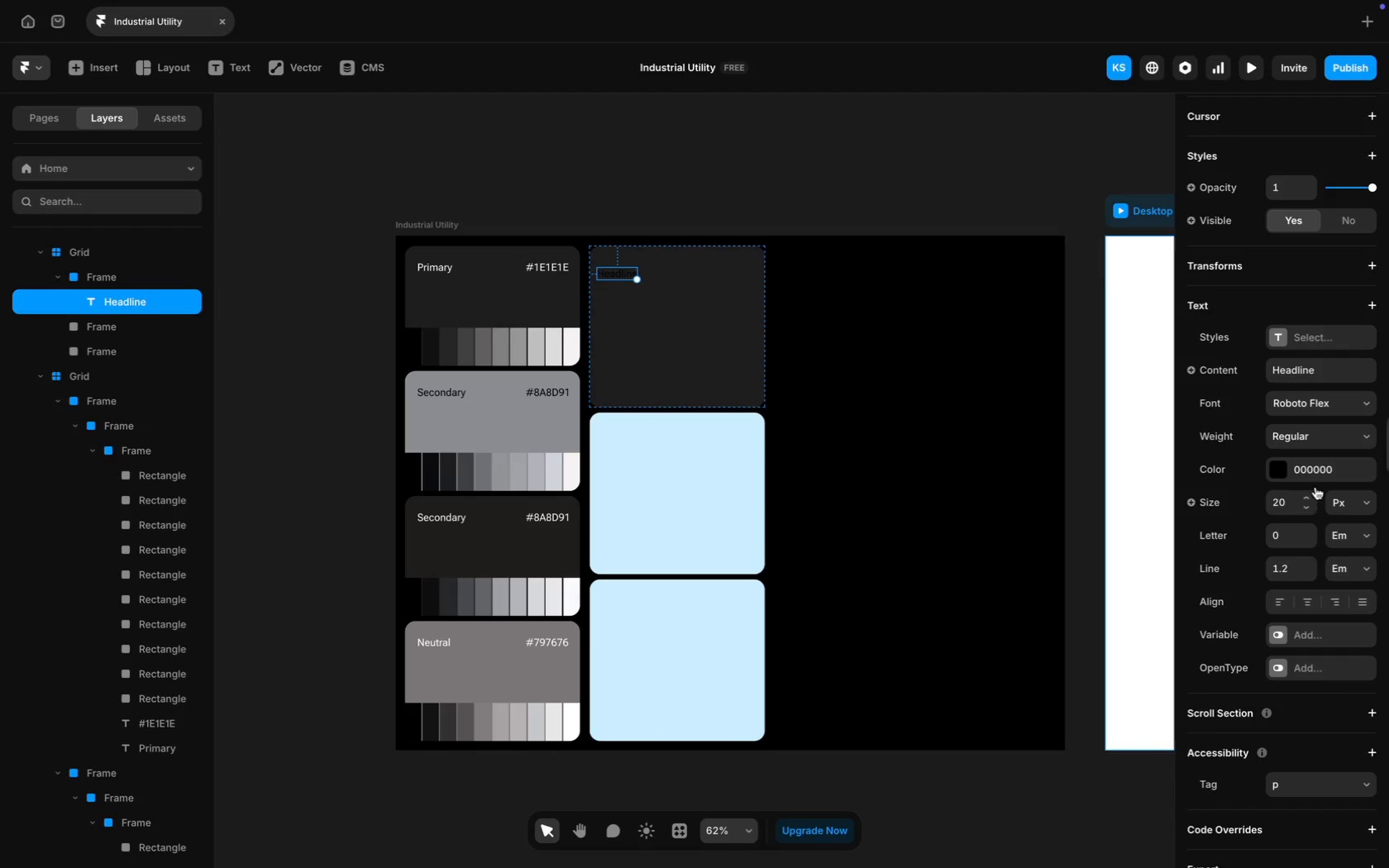 
left_click([1320, 466])
 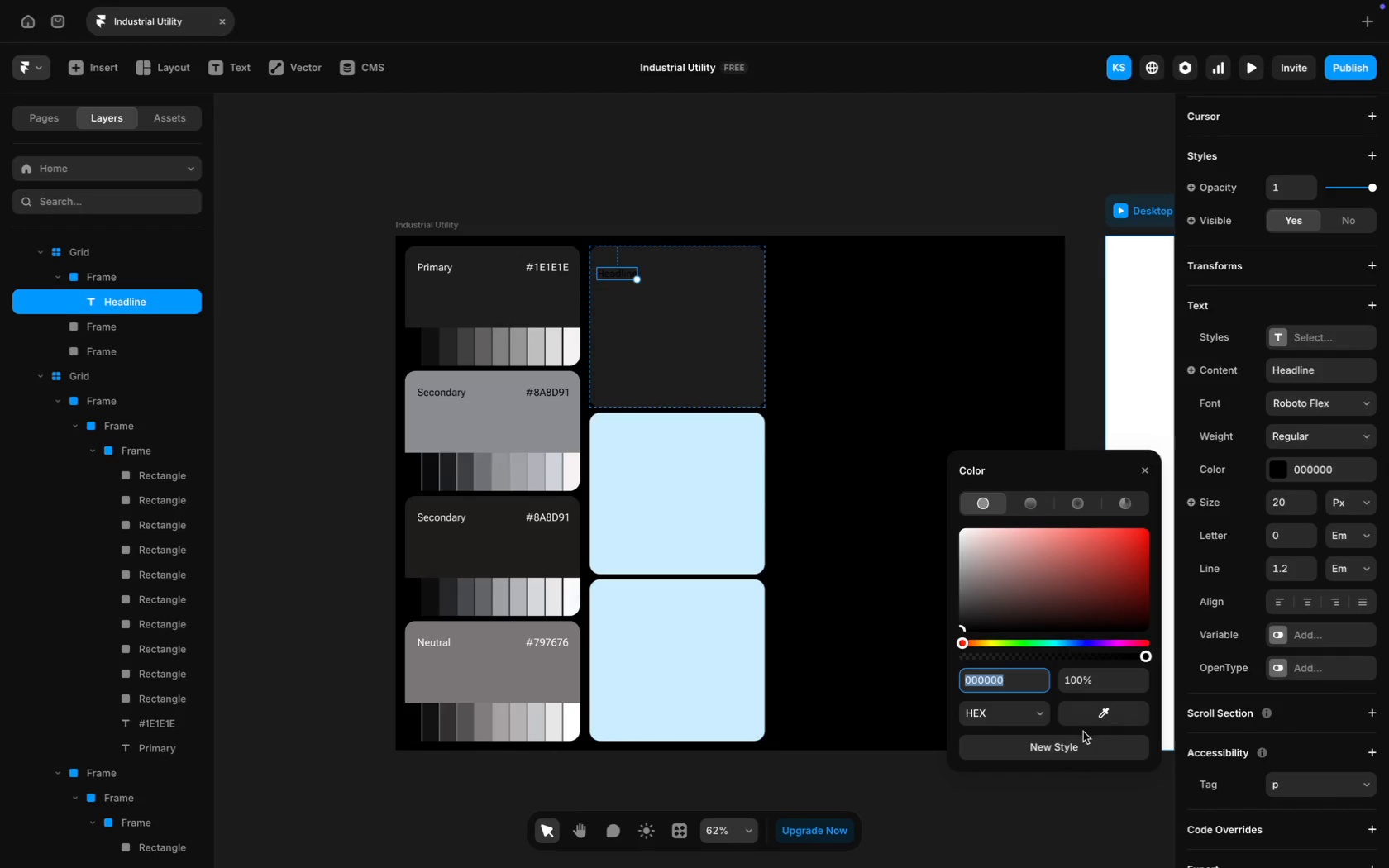 
left_click([1102, 714])
 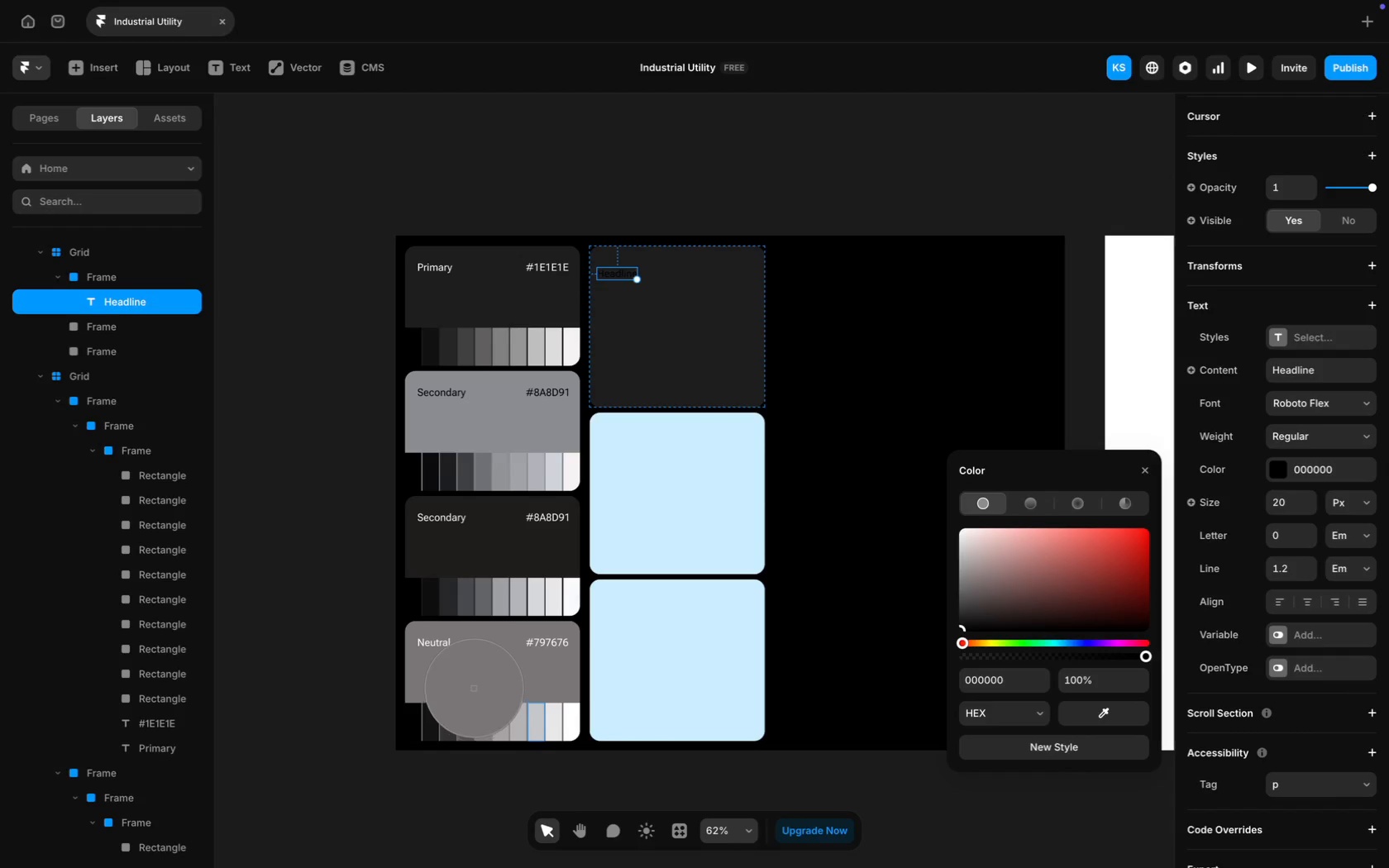 
left_click([498, 669])
 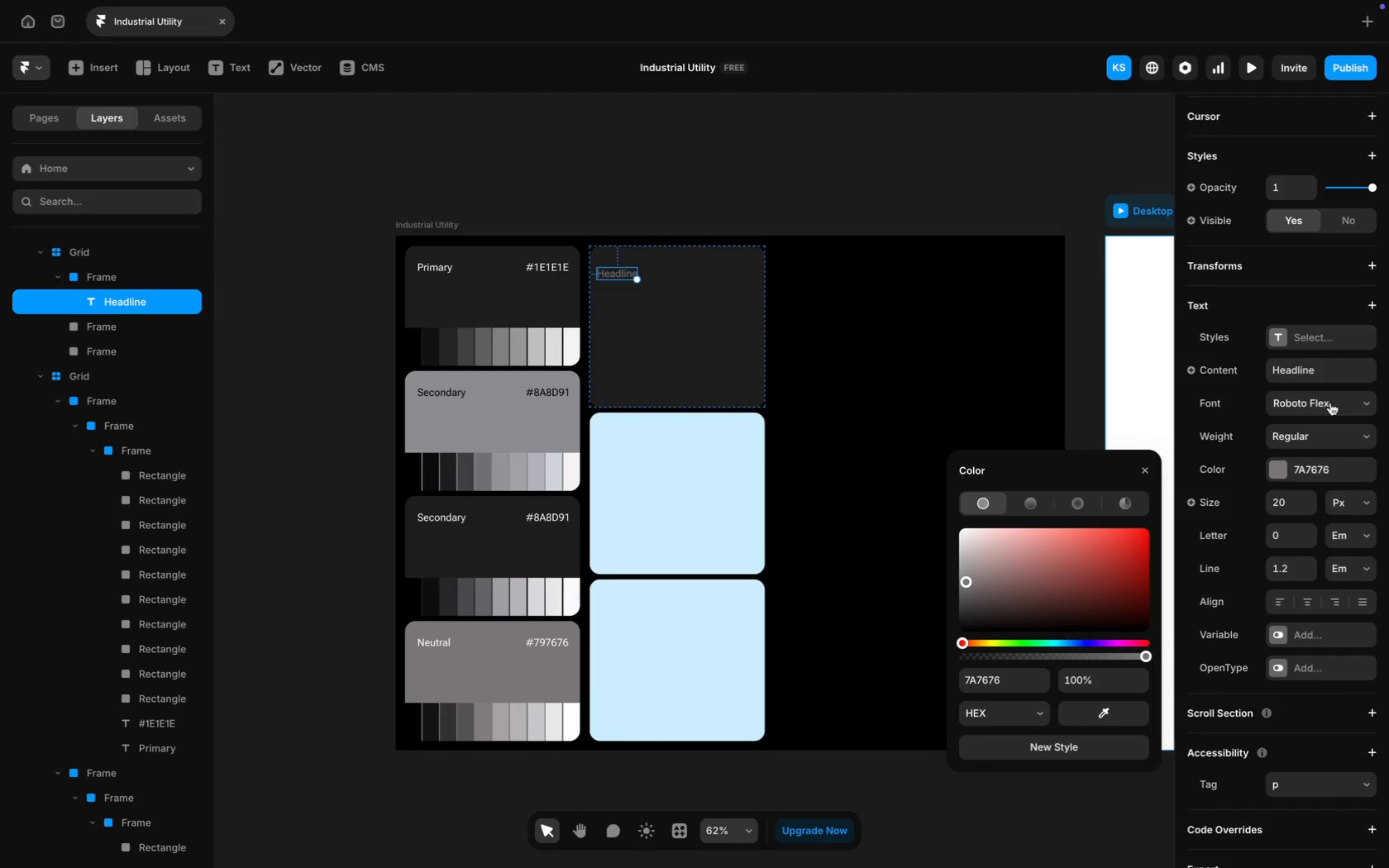 
wait(18.35)
 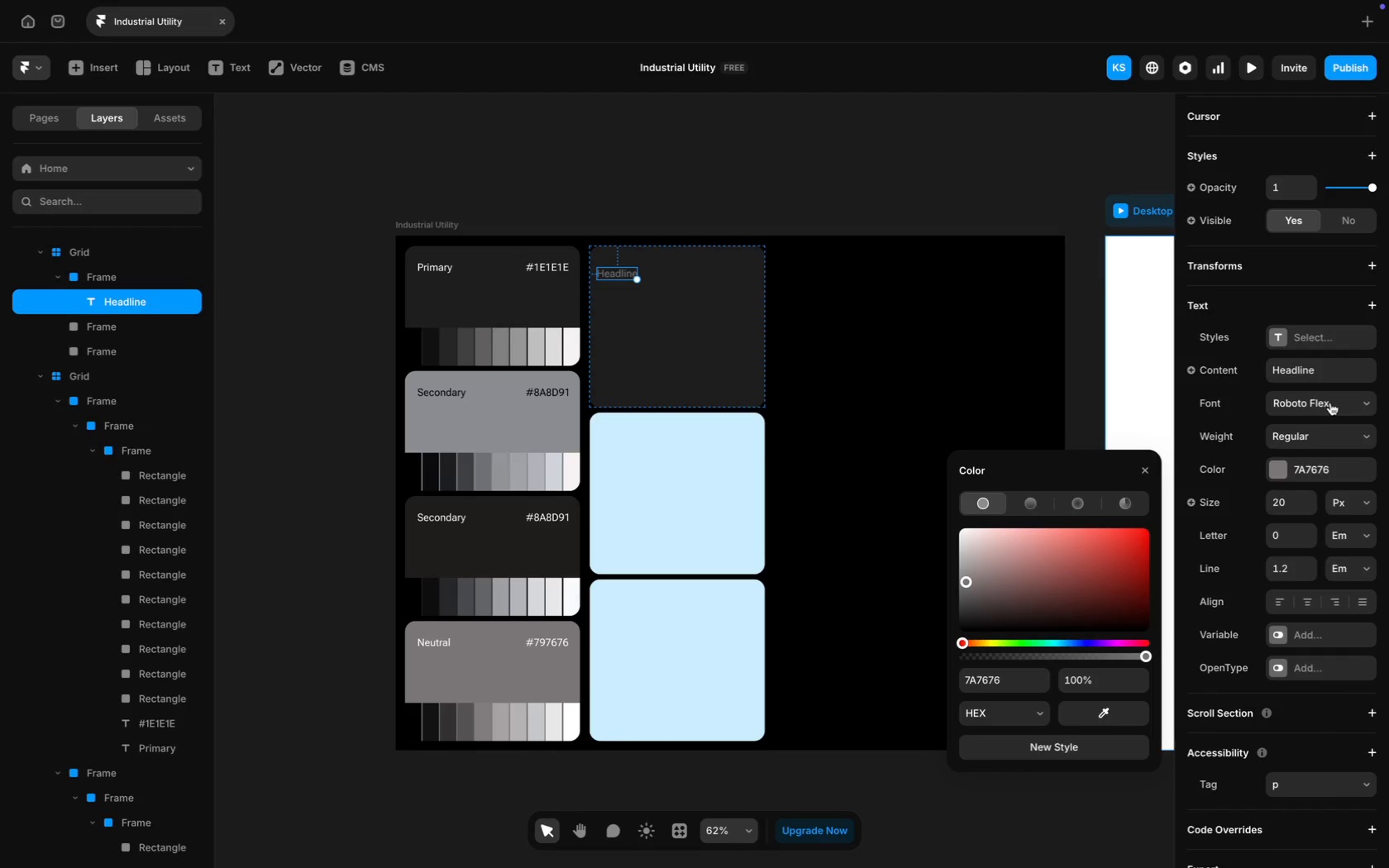 
left_click([934, 350])
 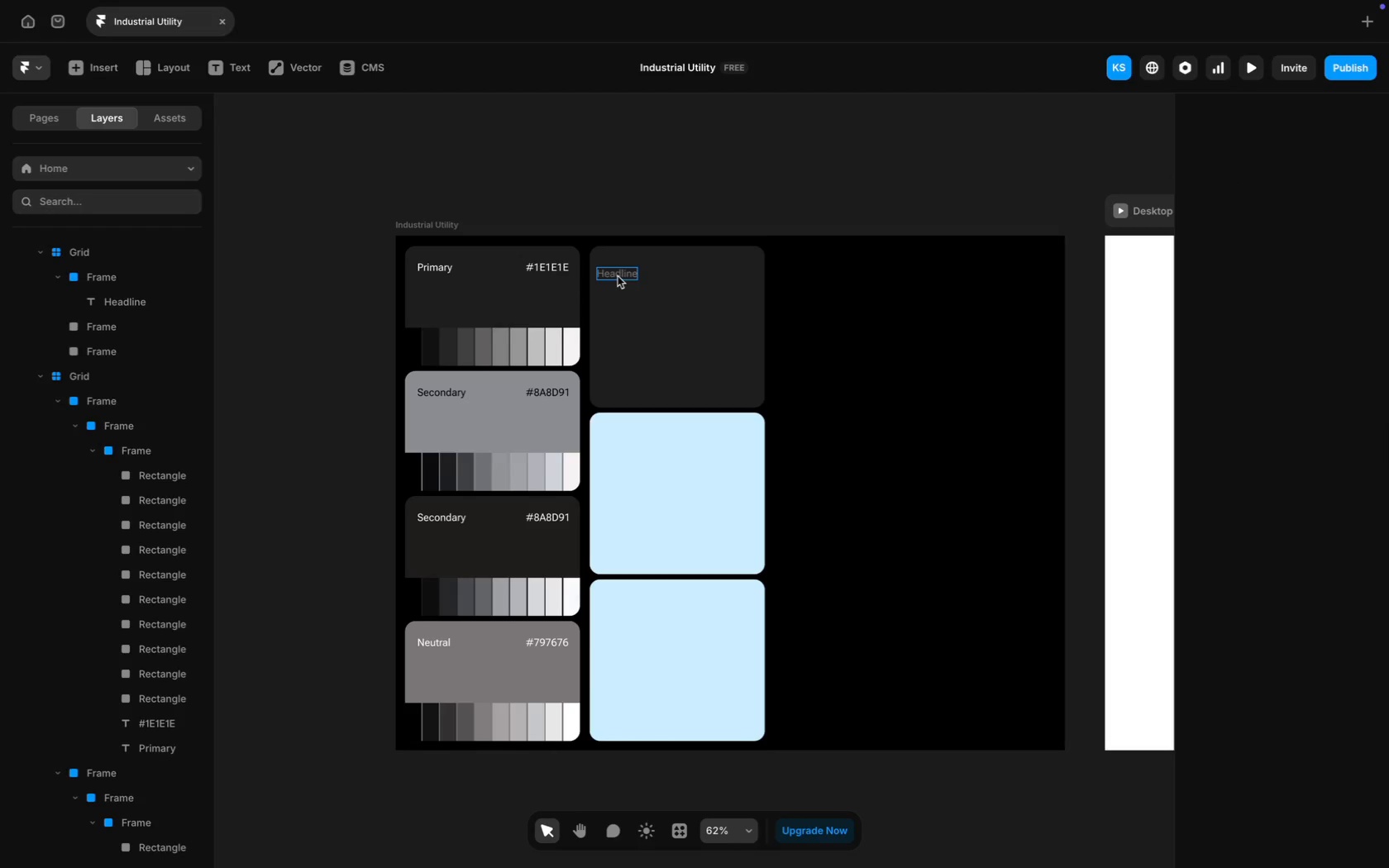 
left_click_drag(start_coordinate=[618, 275], to_coordinate=[624, 270])
 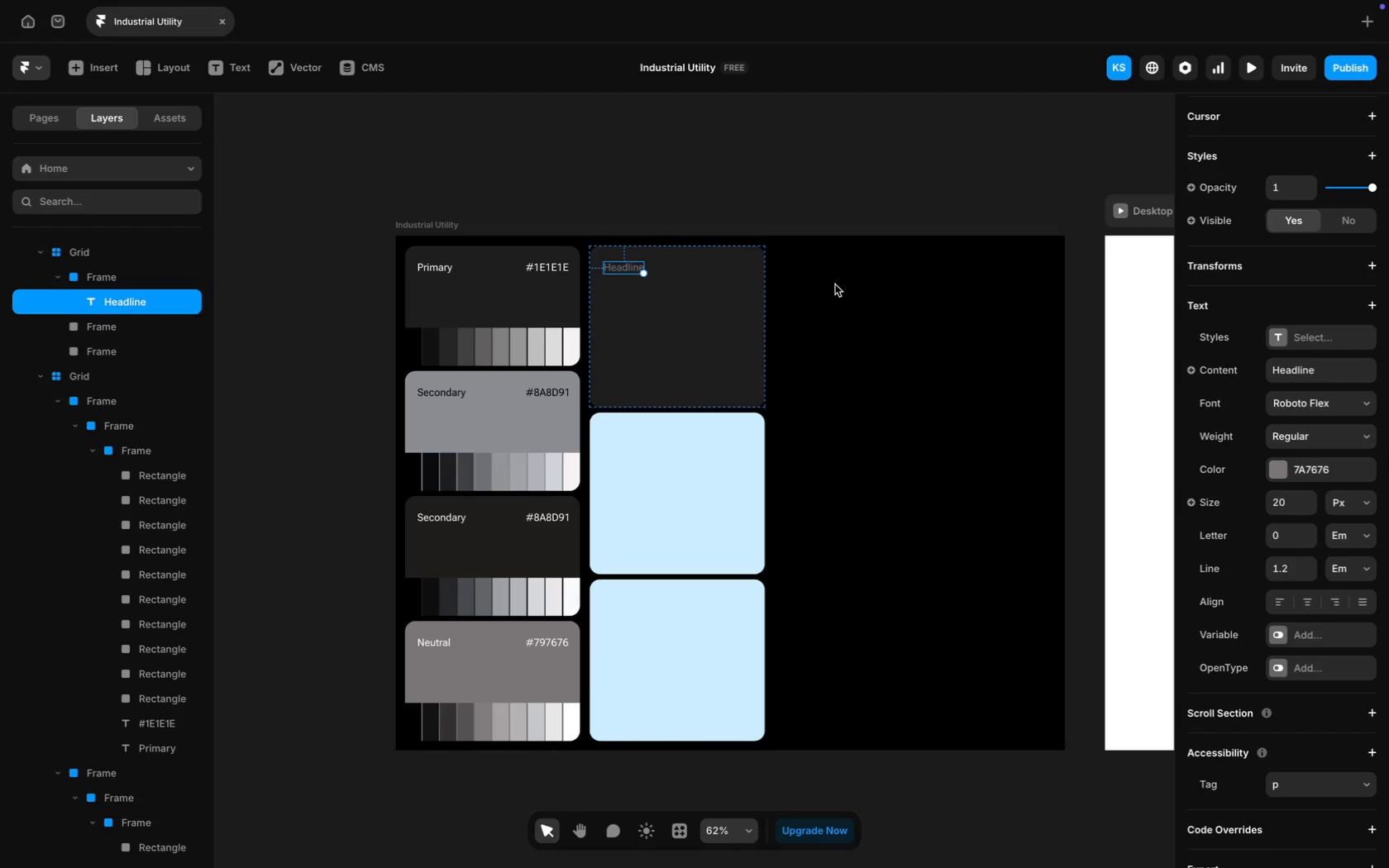 
left_click([836, 285])
 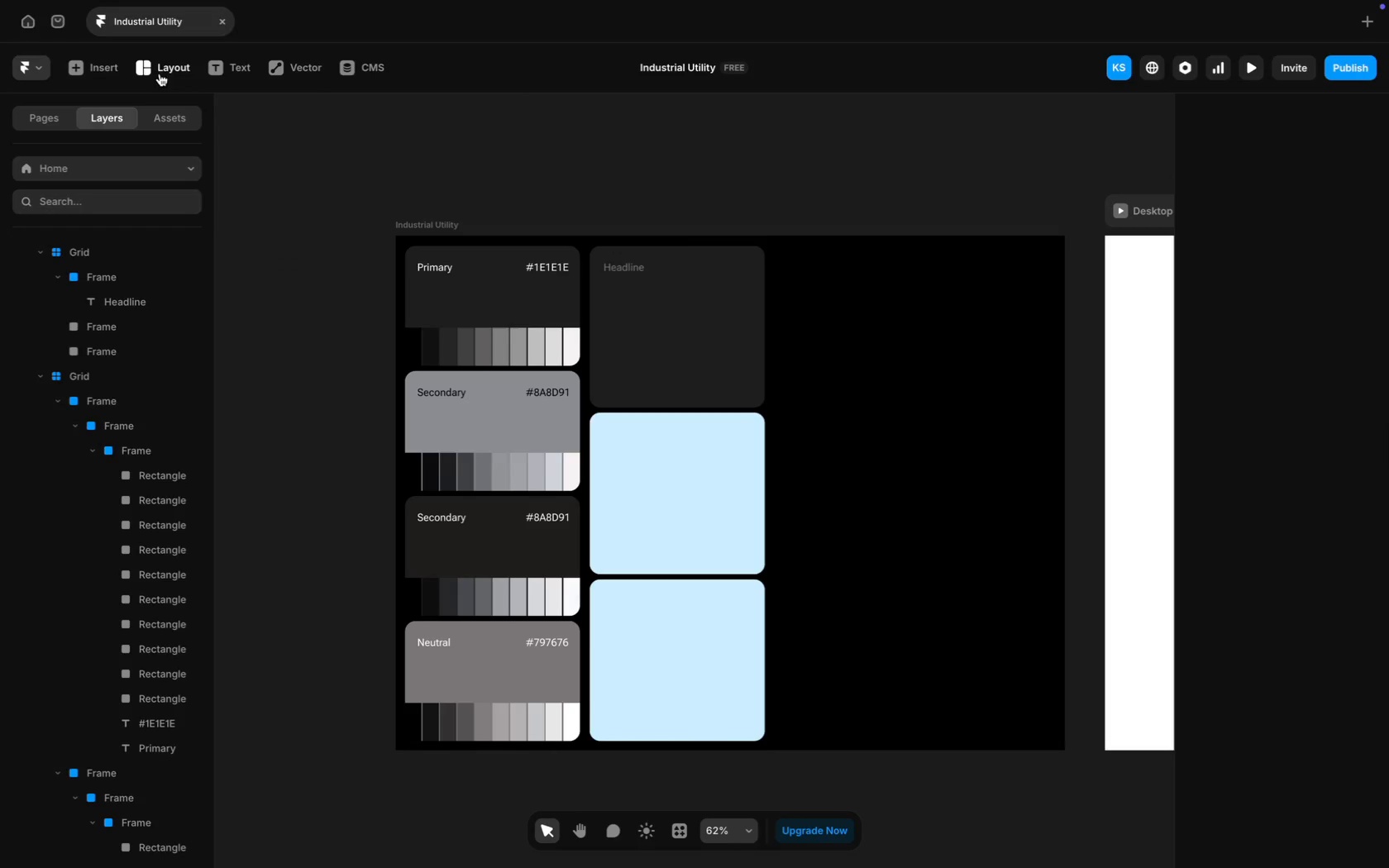 
key(CapsLock)
 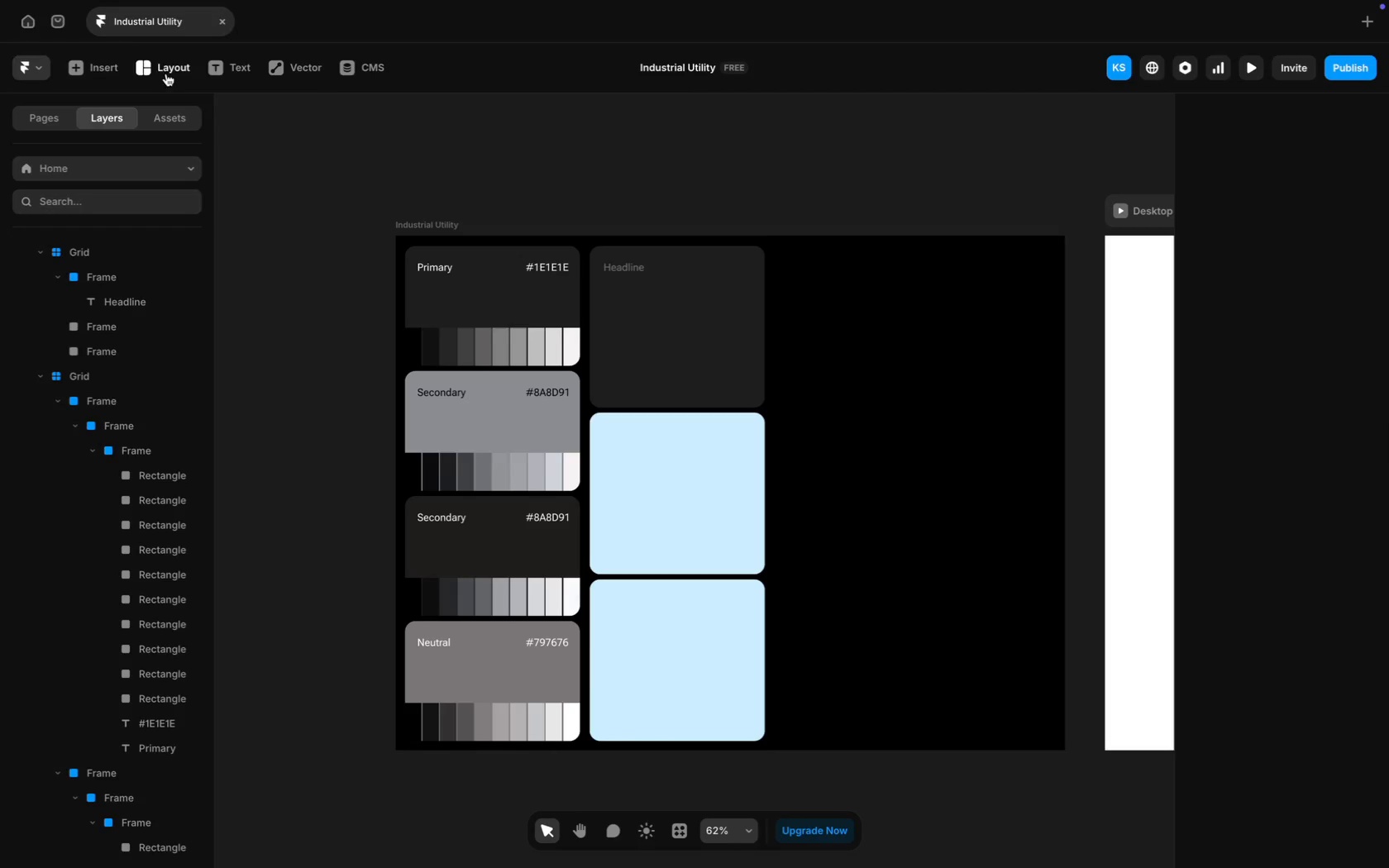 
left_click([242, 71])
 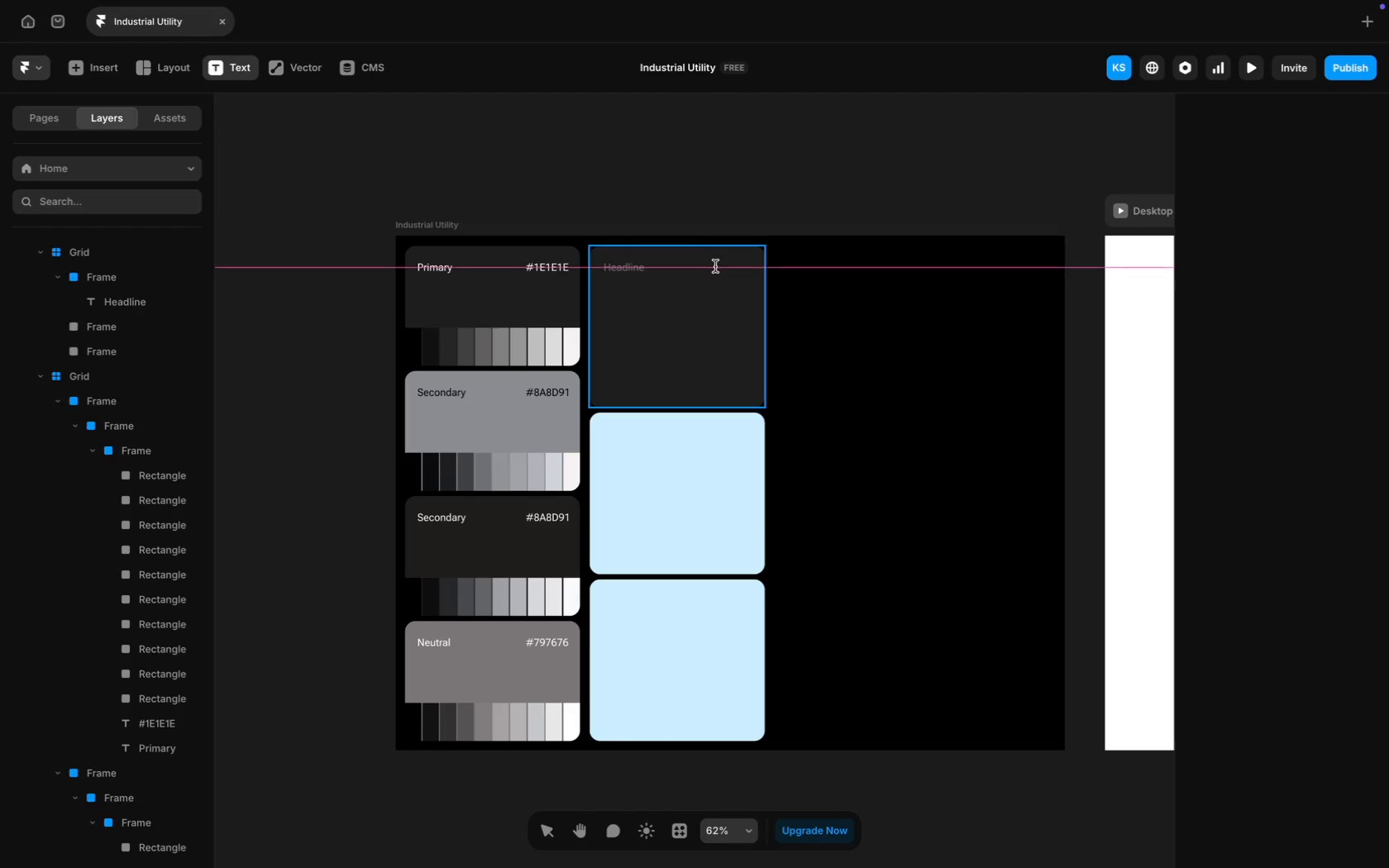 
left_click([714, 267])
 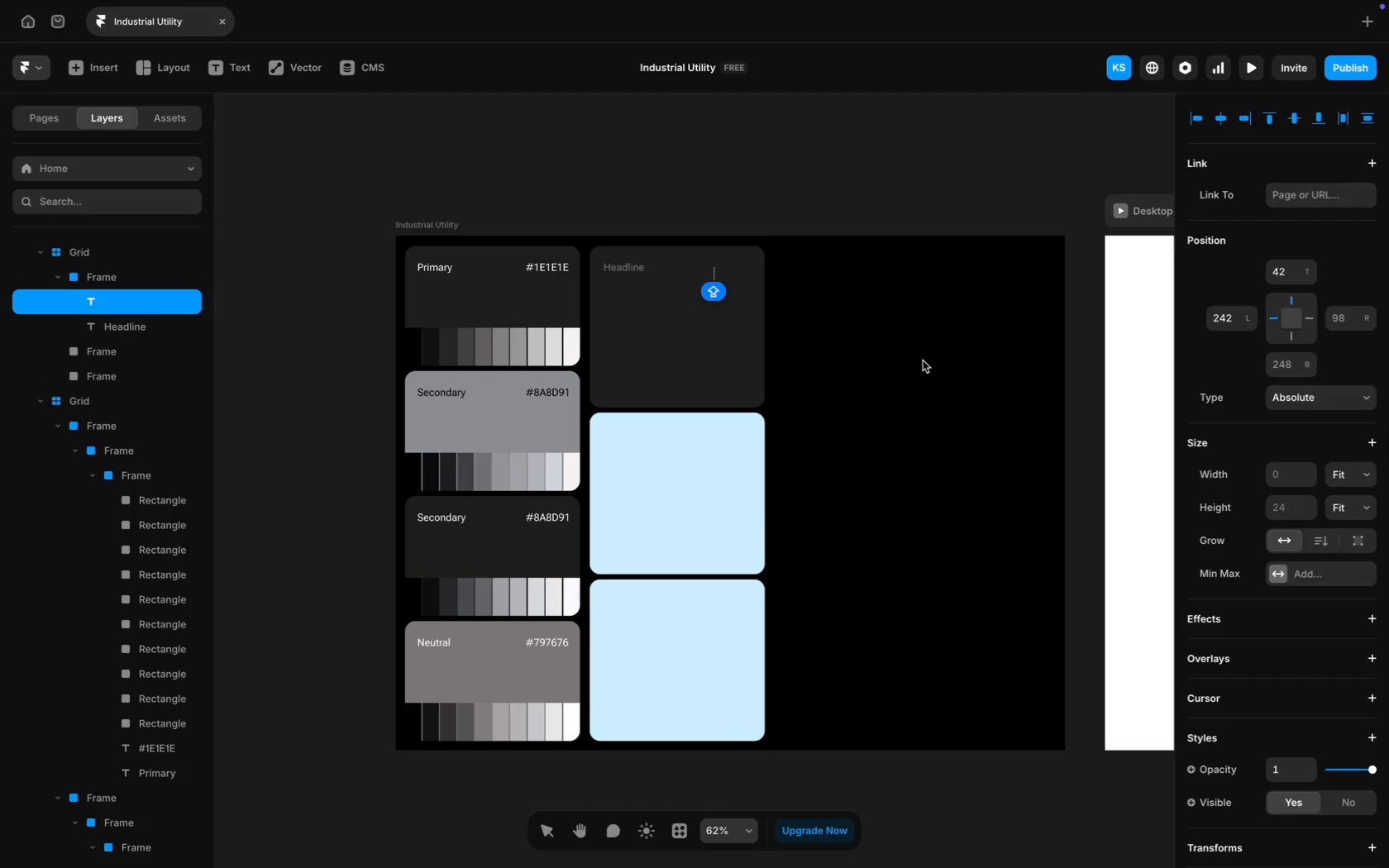 
type(Anton)
 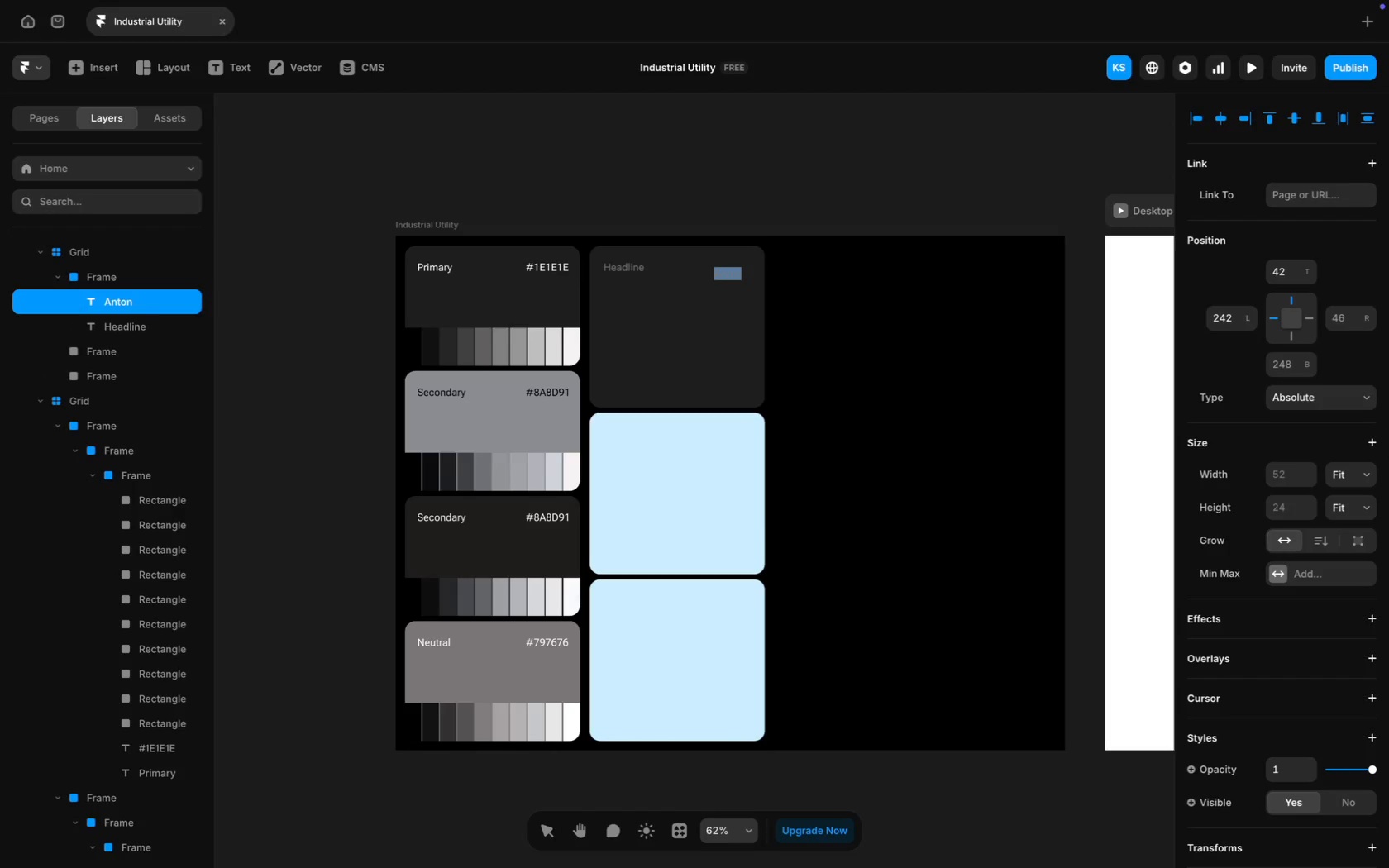 
key(Meta+CommandLeft)
 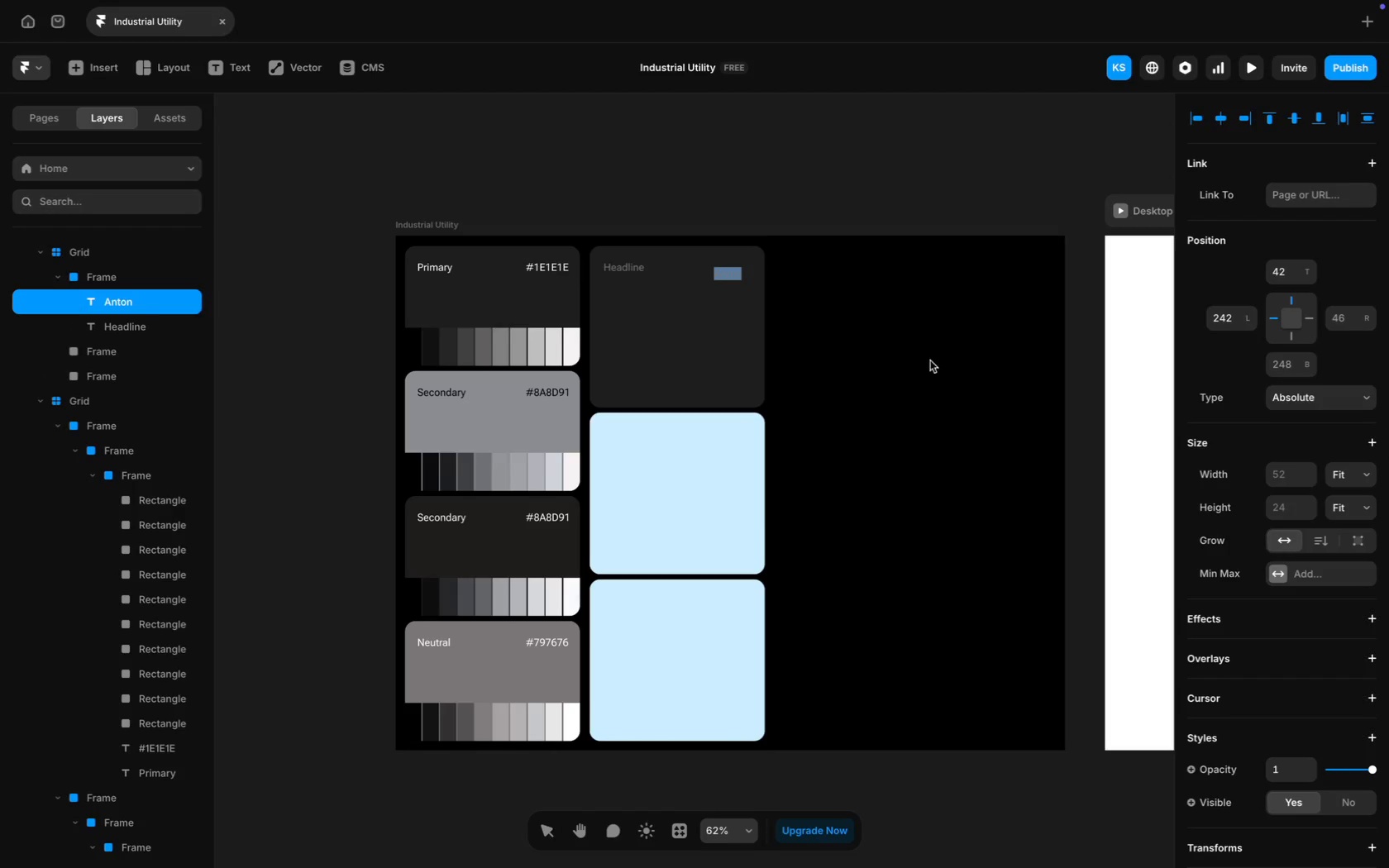 
key(Meta+A)
 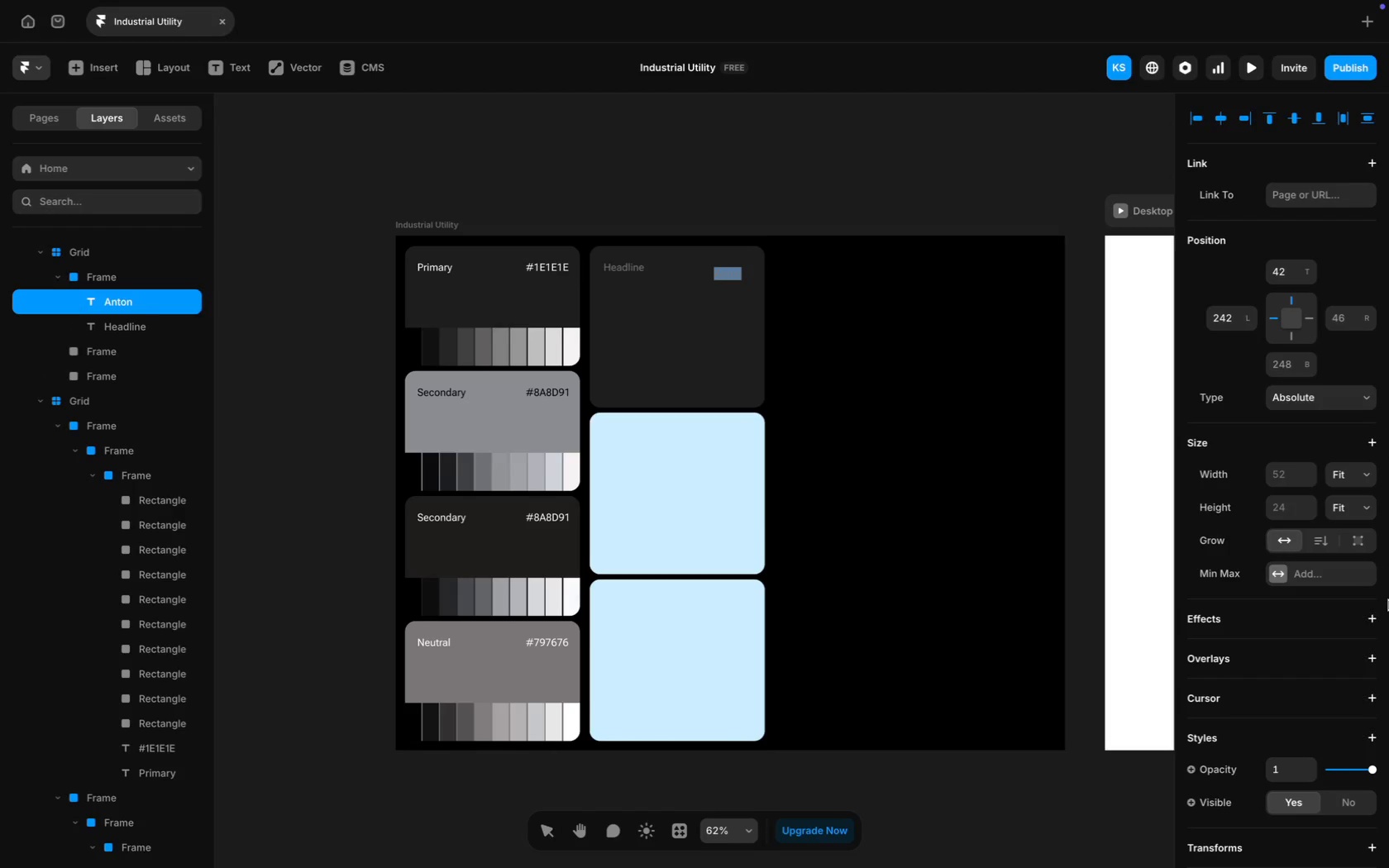 
scroll: coordinate [1388, 600], scroll_direction: down, amount: 63.0
 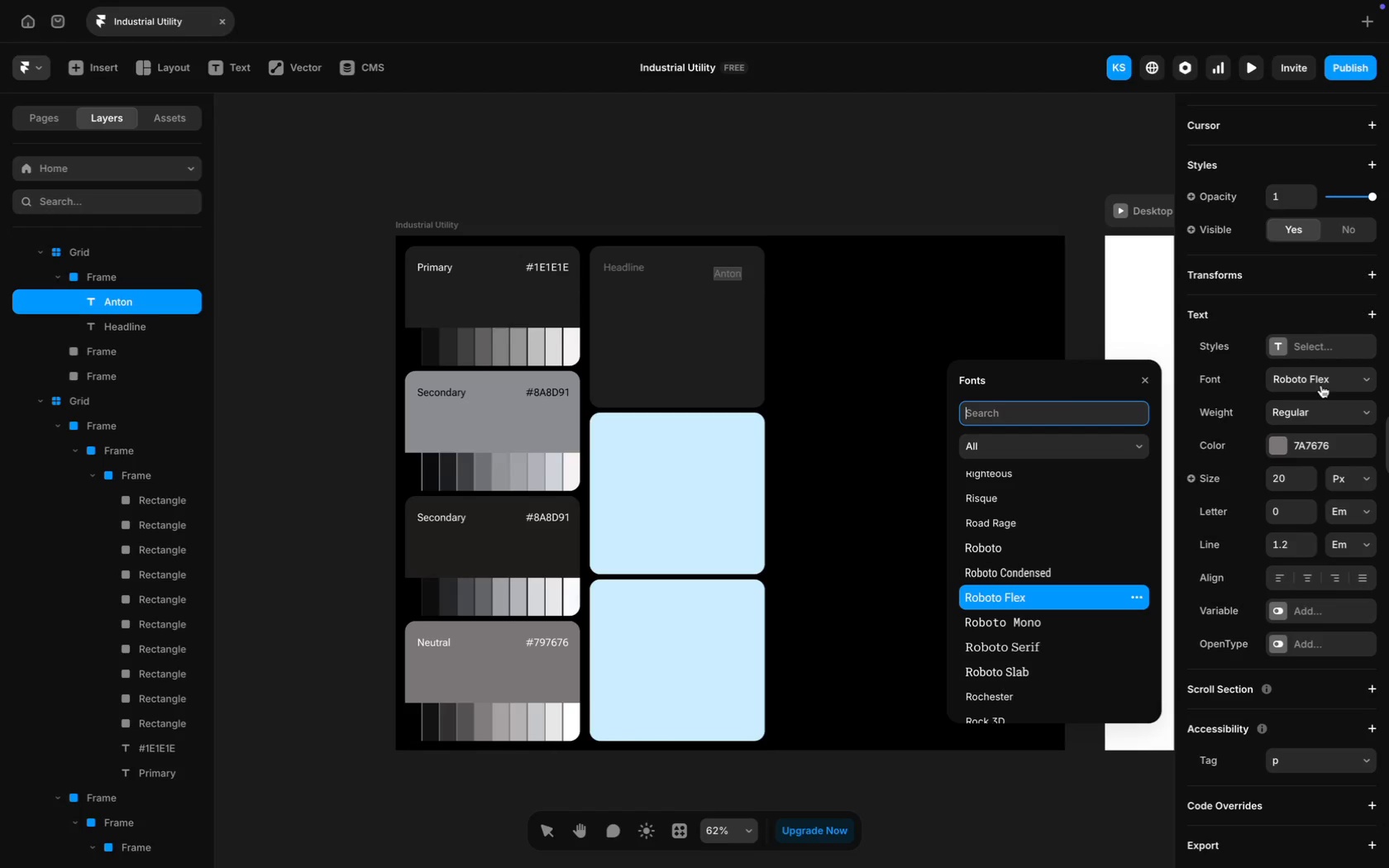 
type(Antom)
key(Backspace)
 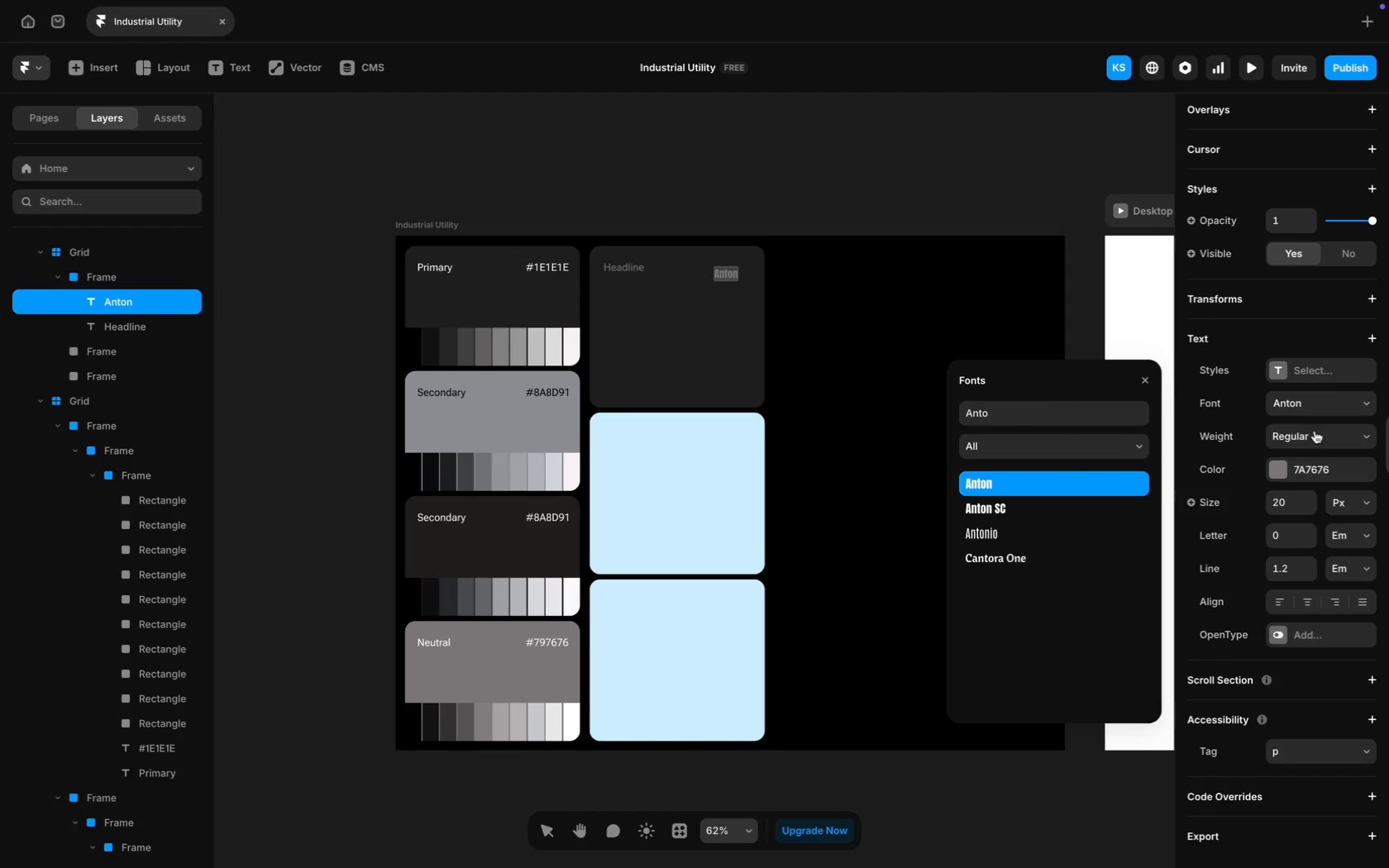 
left_click([1300, 436])
 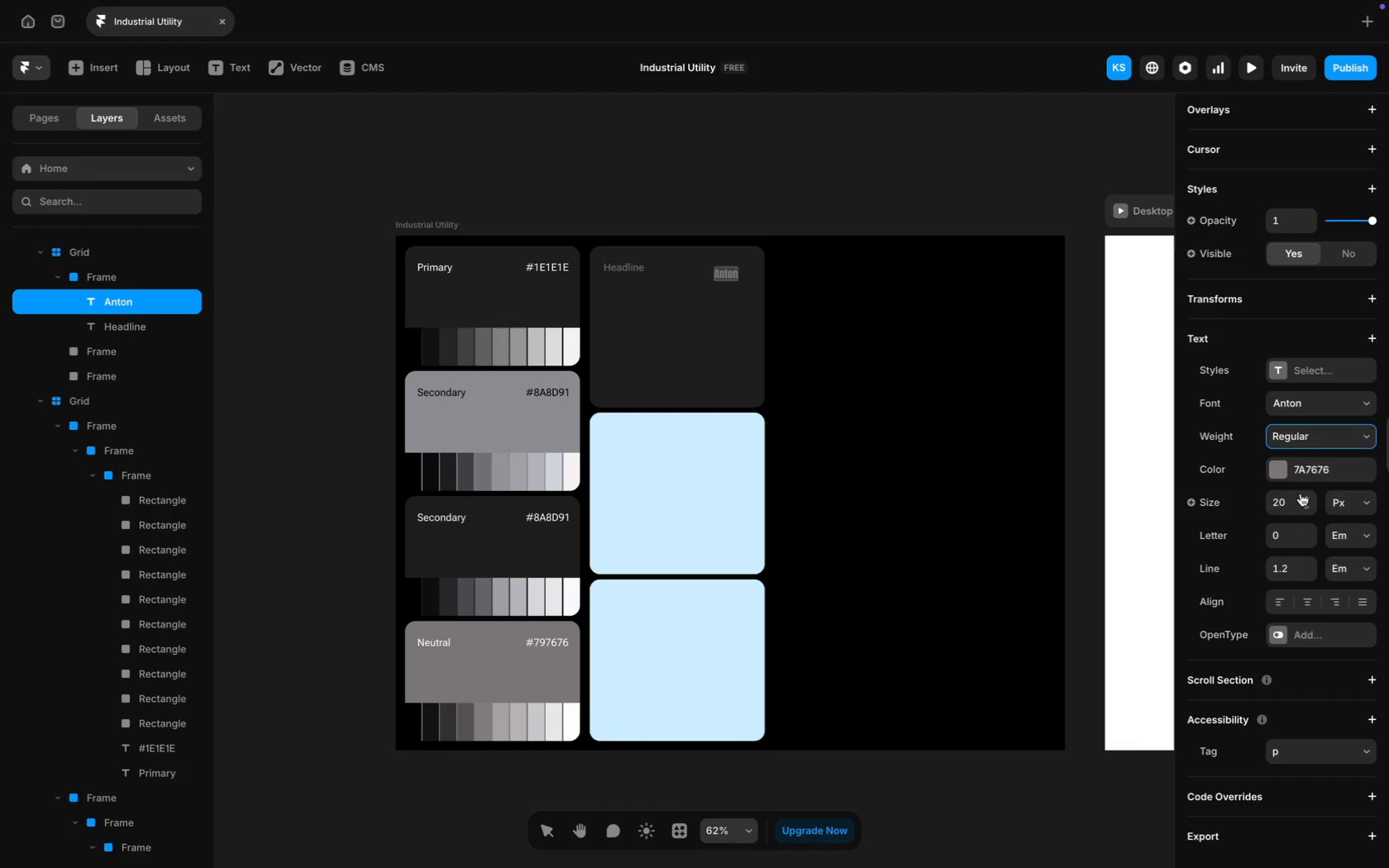 
wait(8.57)
 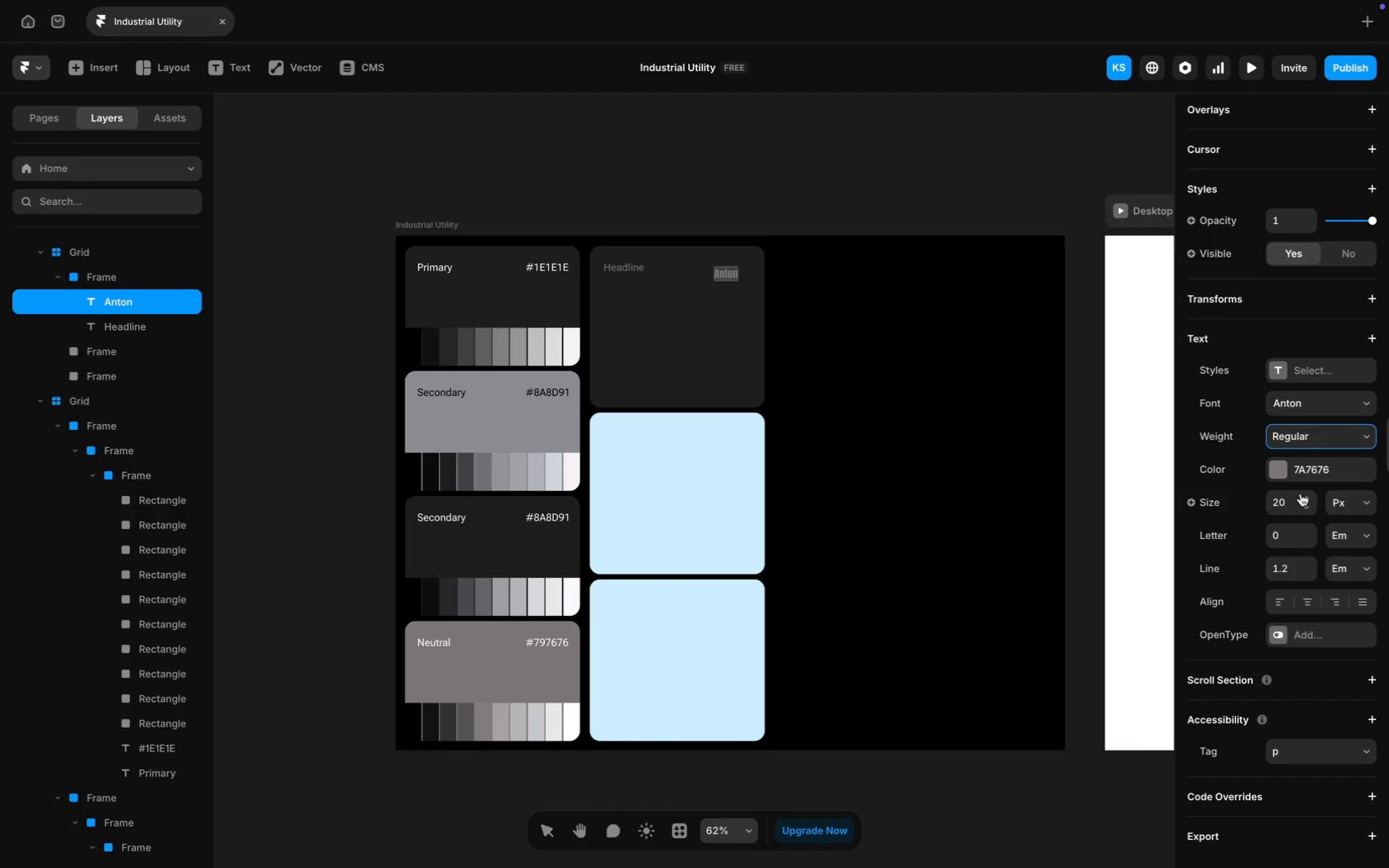 
left_click_drag(start_coordinate=[726, 275], to_coordinate=[736, 268])
 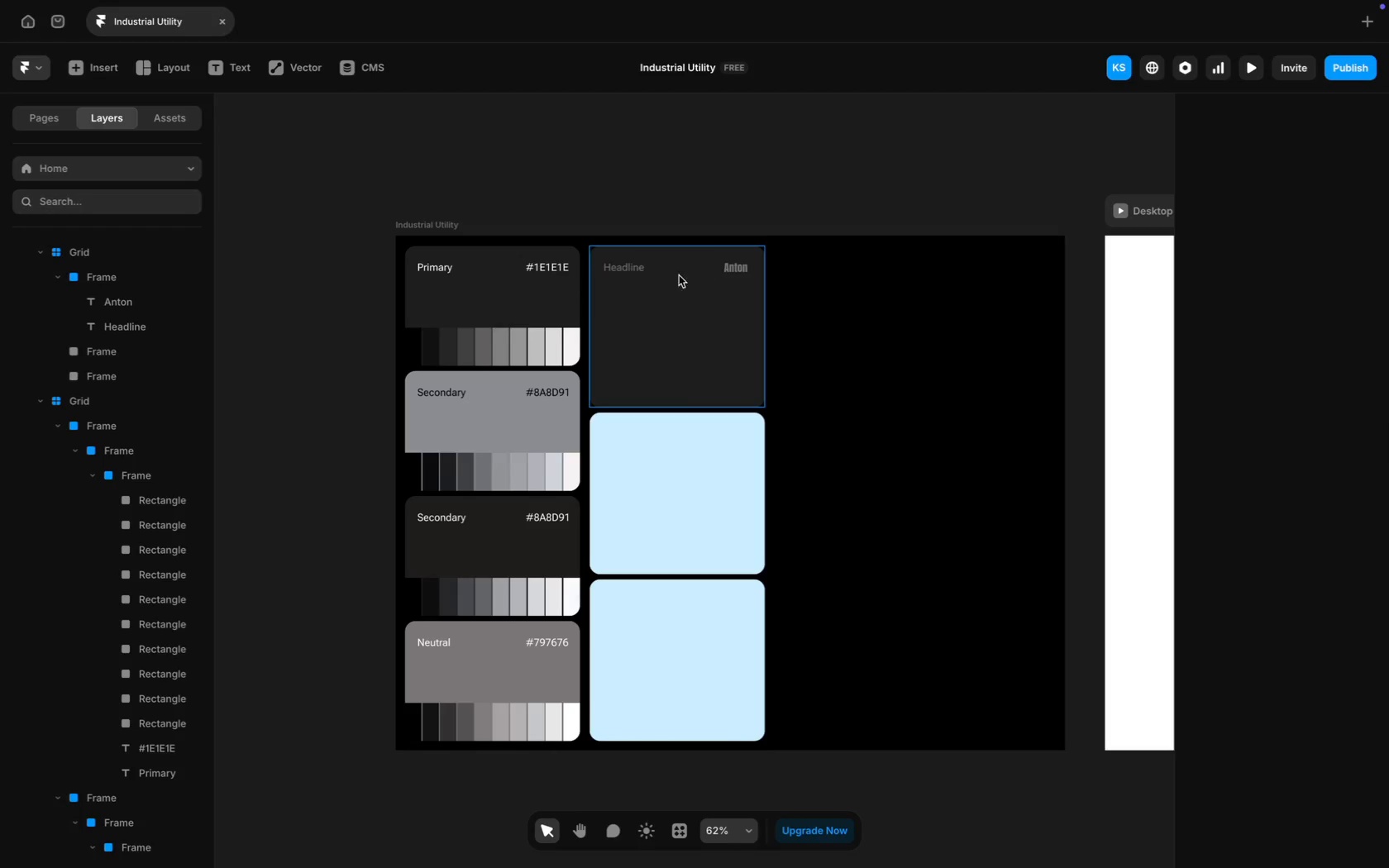 
left_click([634, 269])
 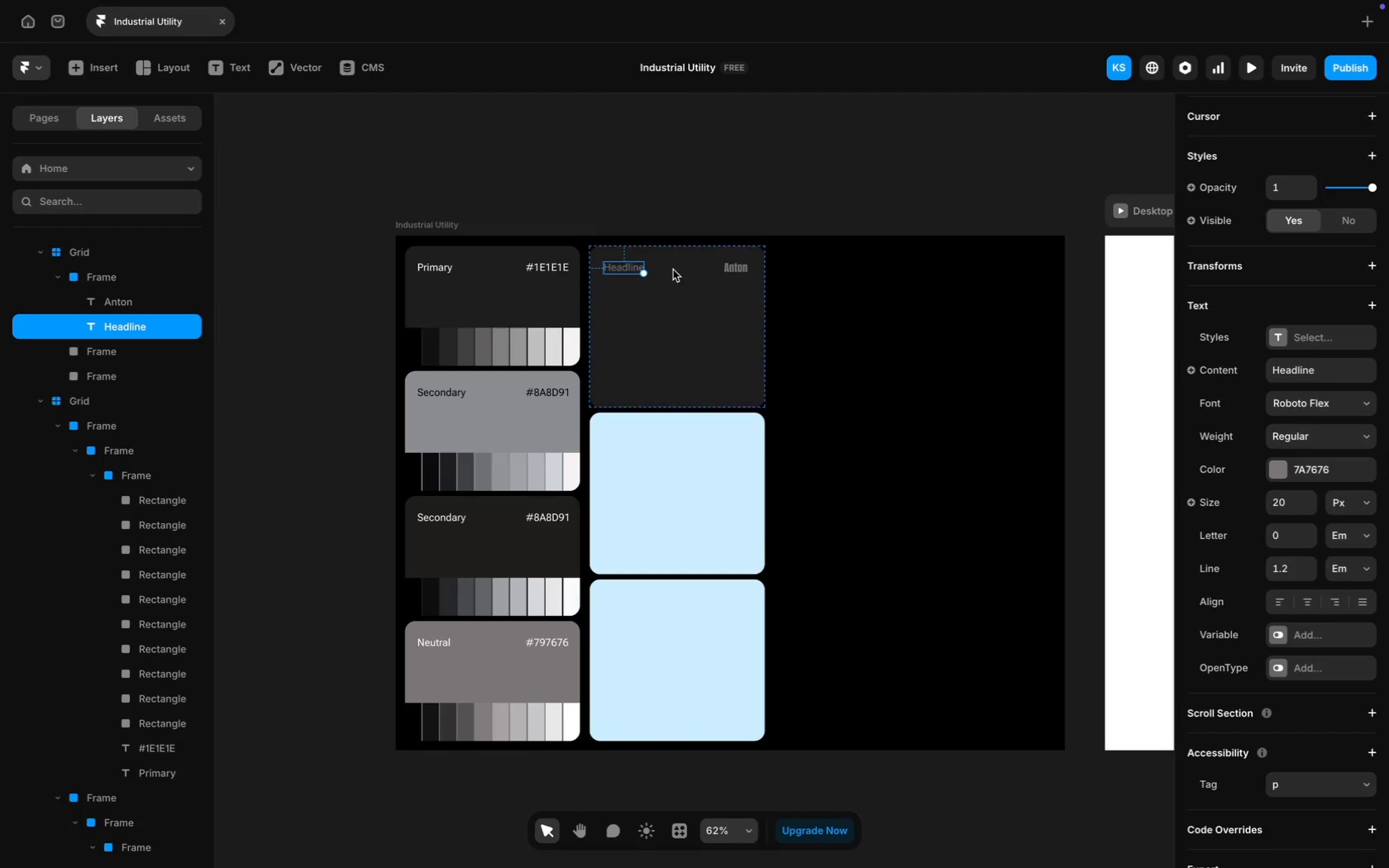 
hold_key(key=ShiftLeft, duration=0.43)
 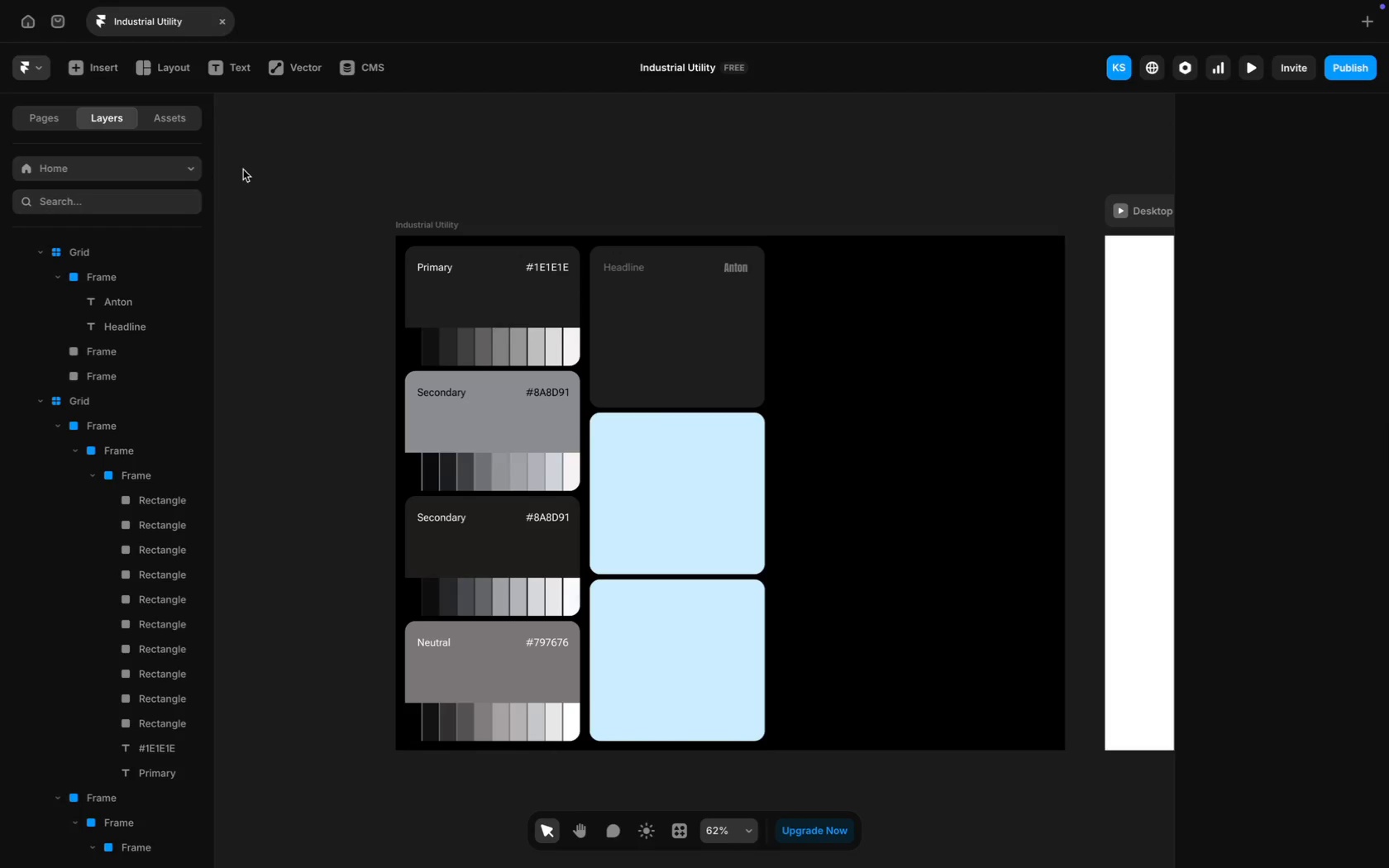 
double_click([106, 74])
 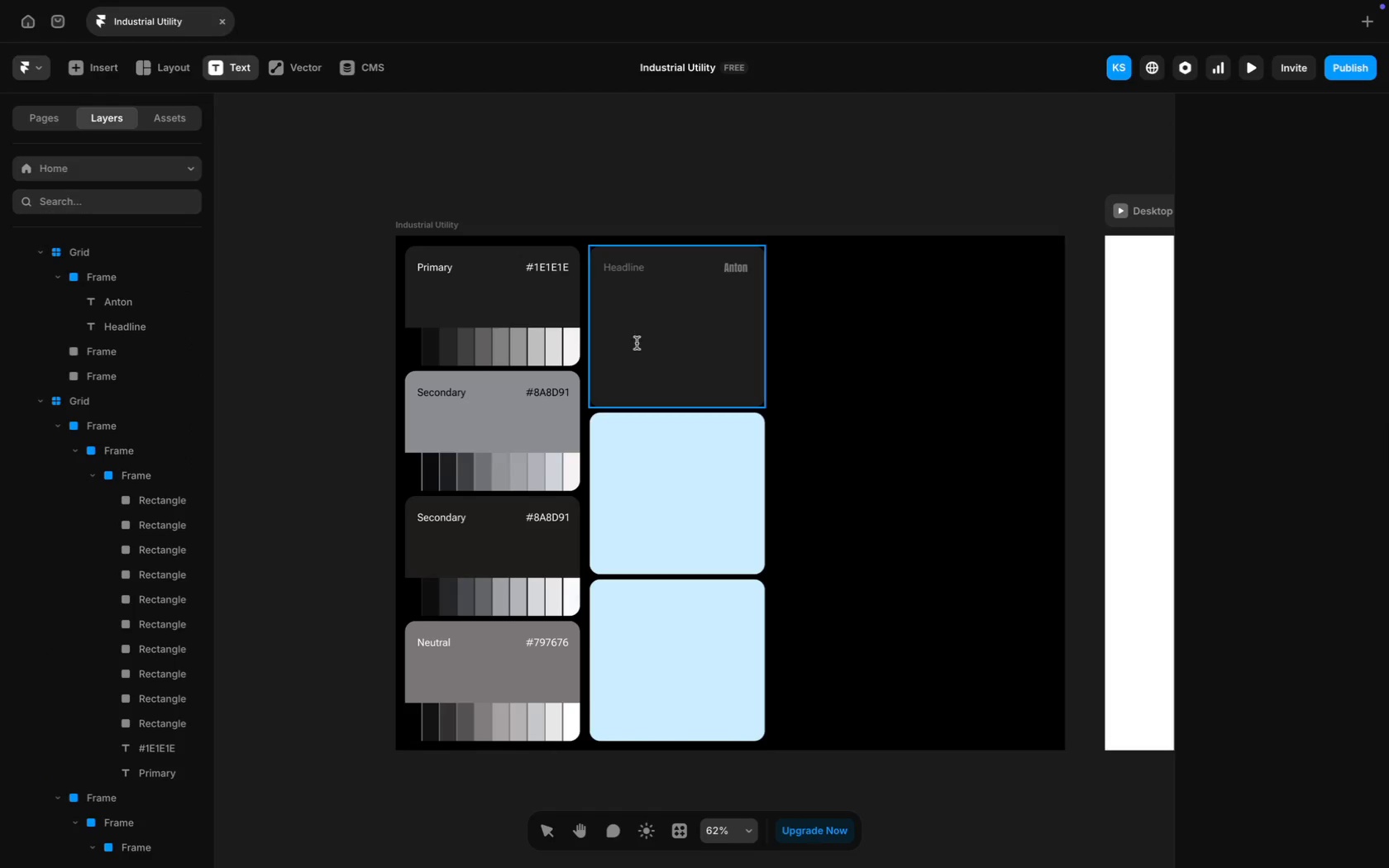 
left_click([641, 341])
 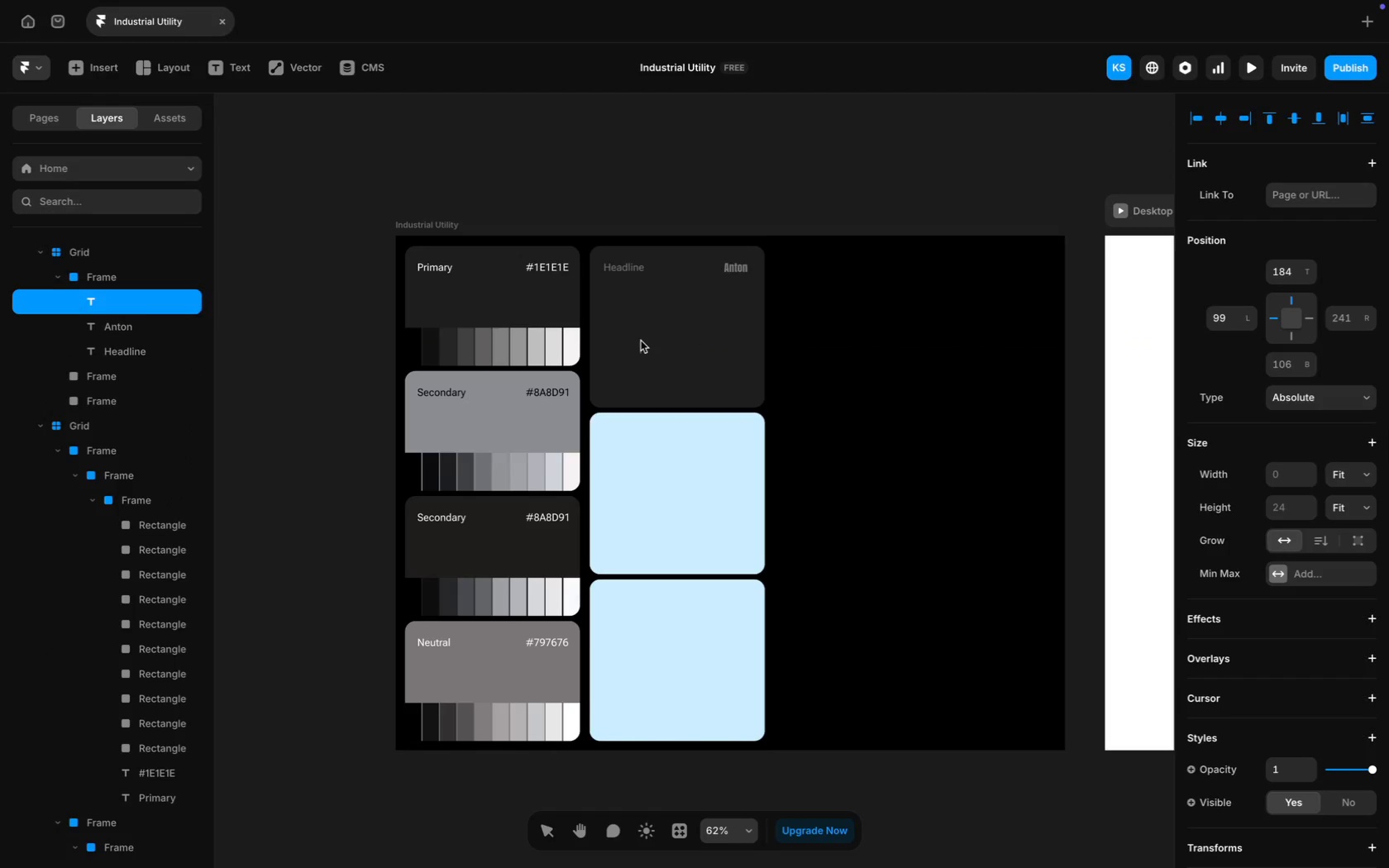 
key(CapsLock)
 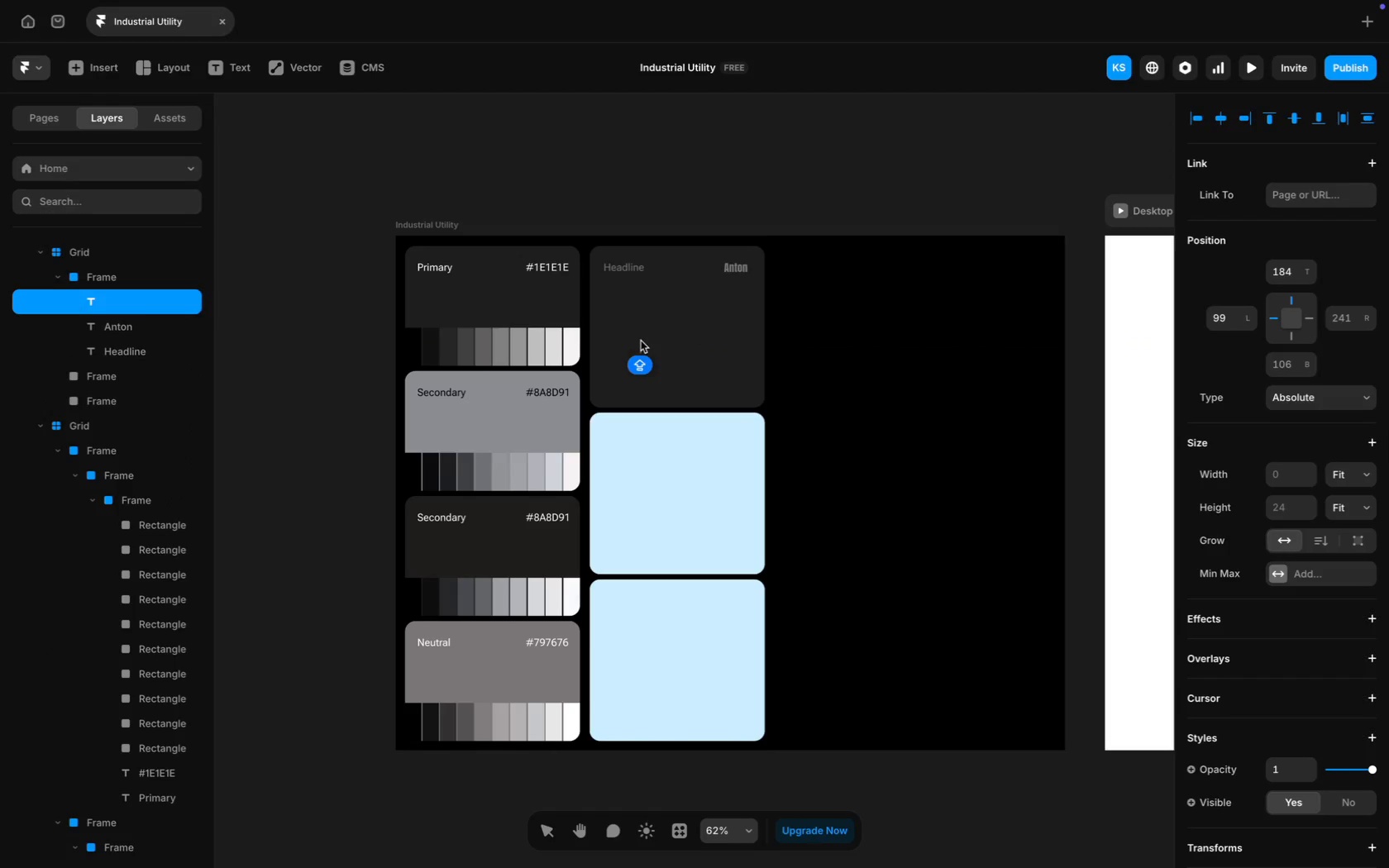 
key(A)
 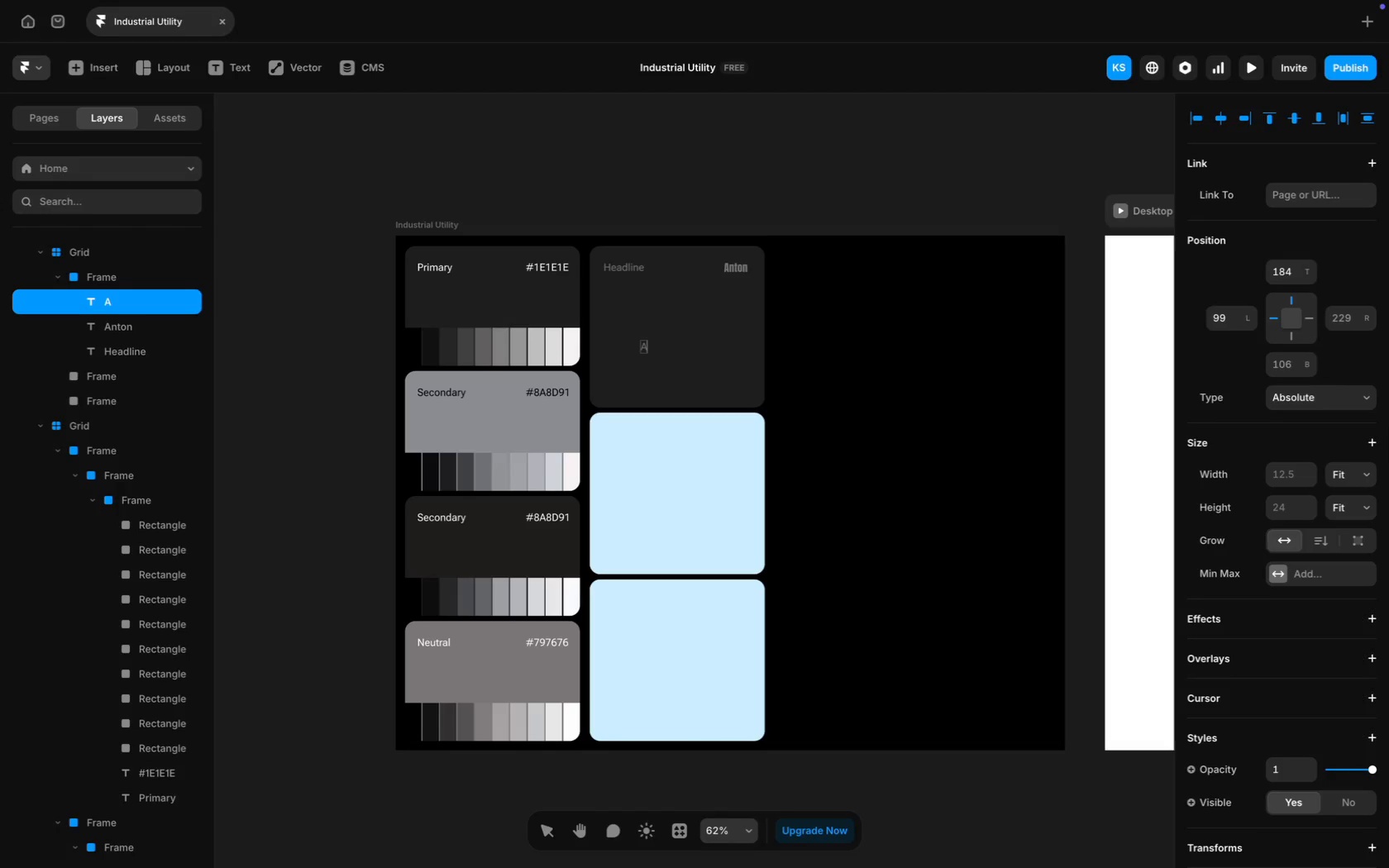 
key(CapsLock)
 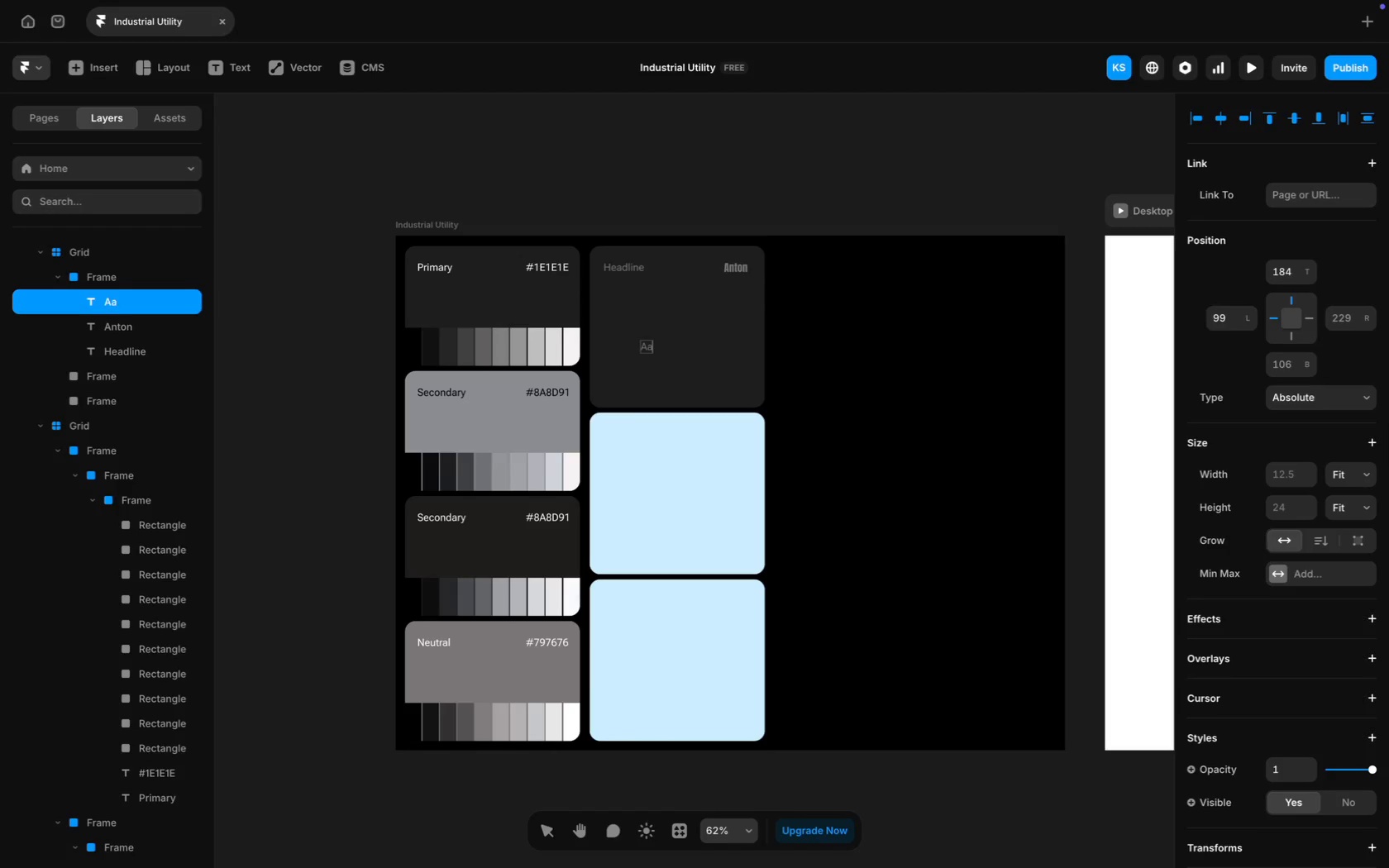 
key(A)
 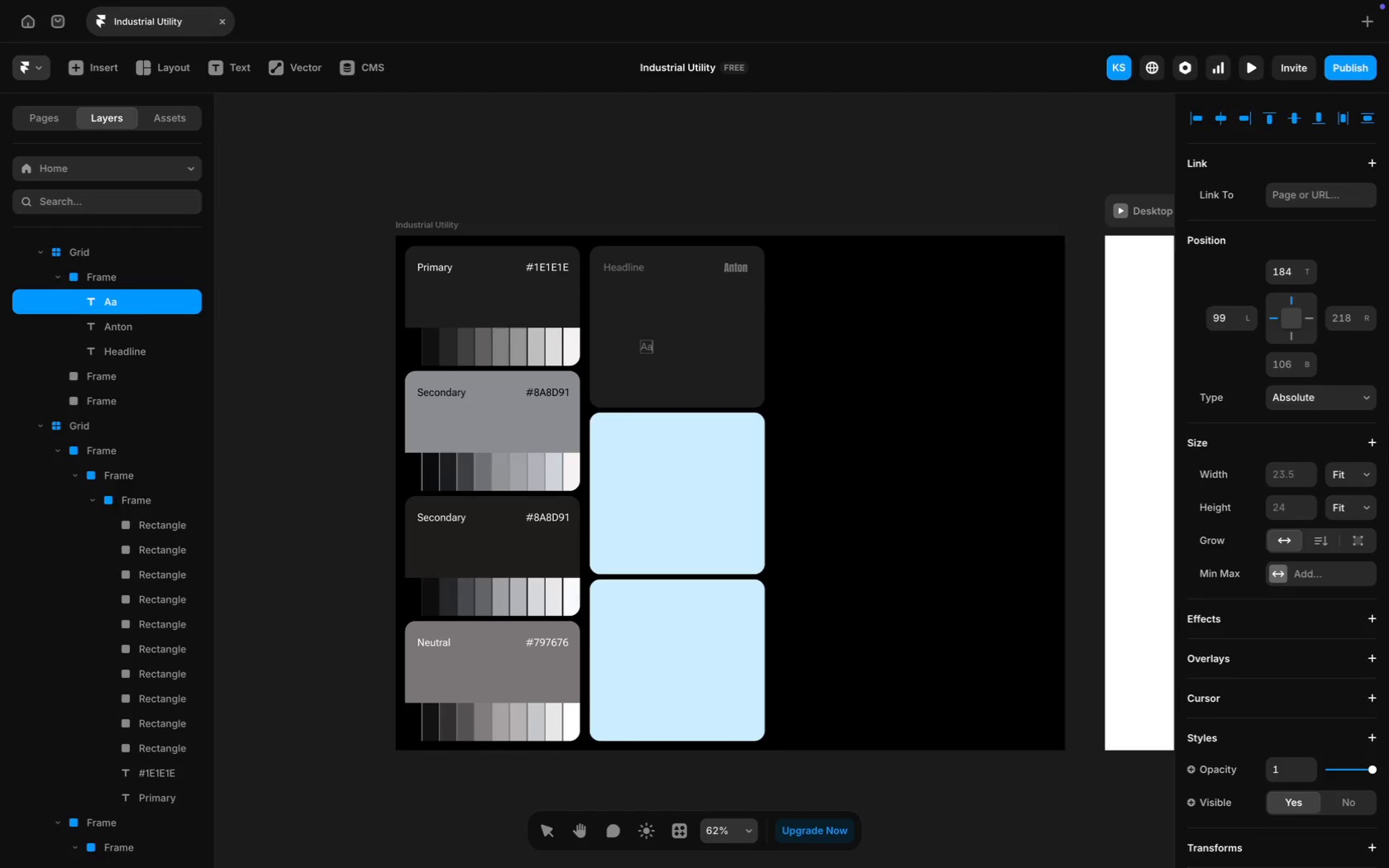 
key(Meta+A)
 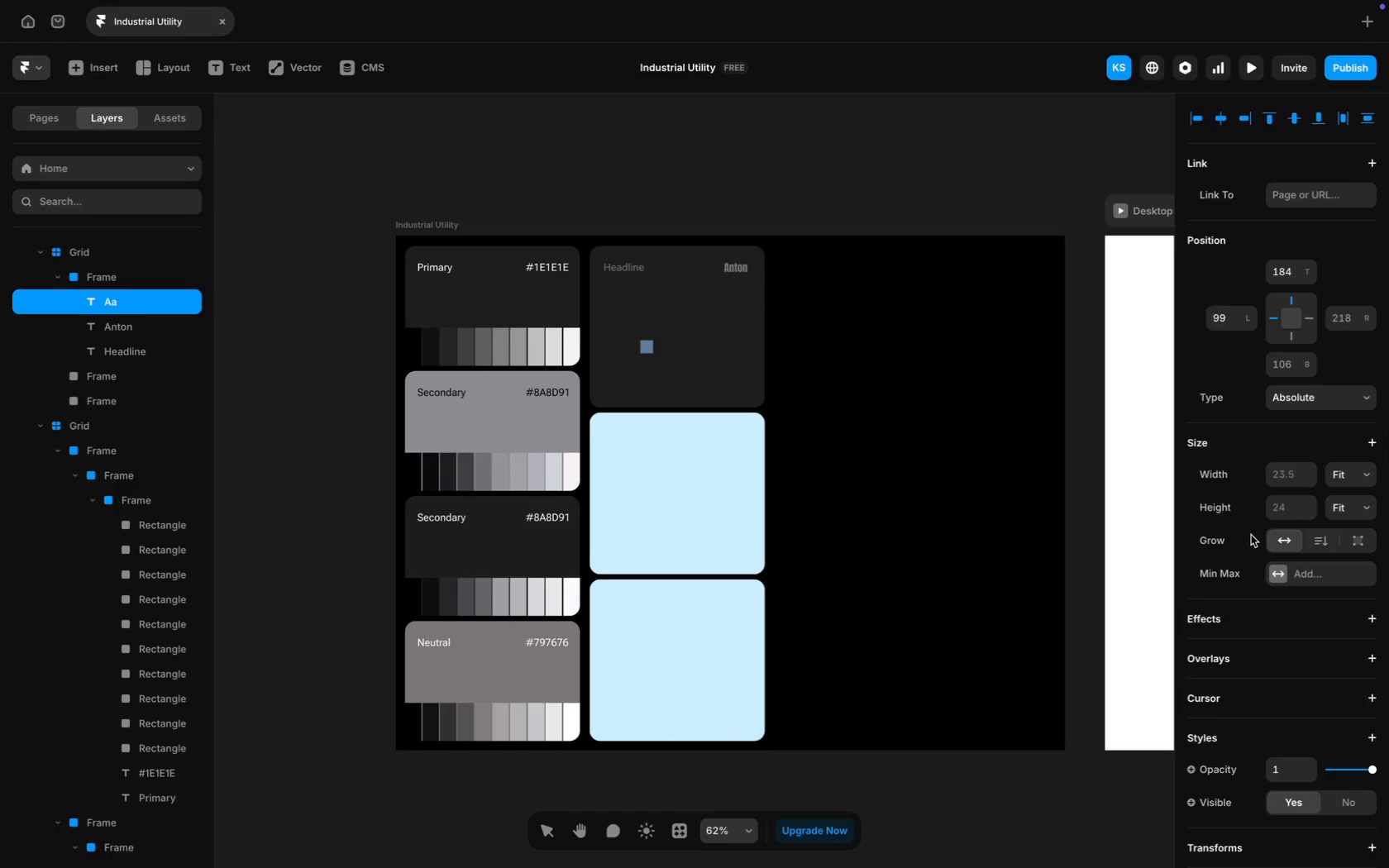 
scroll: coordinate [1251, 535], scroll_direction: down, amount: 52.0
 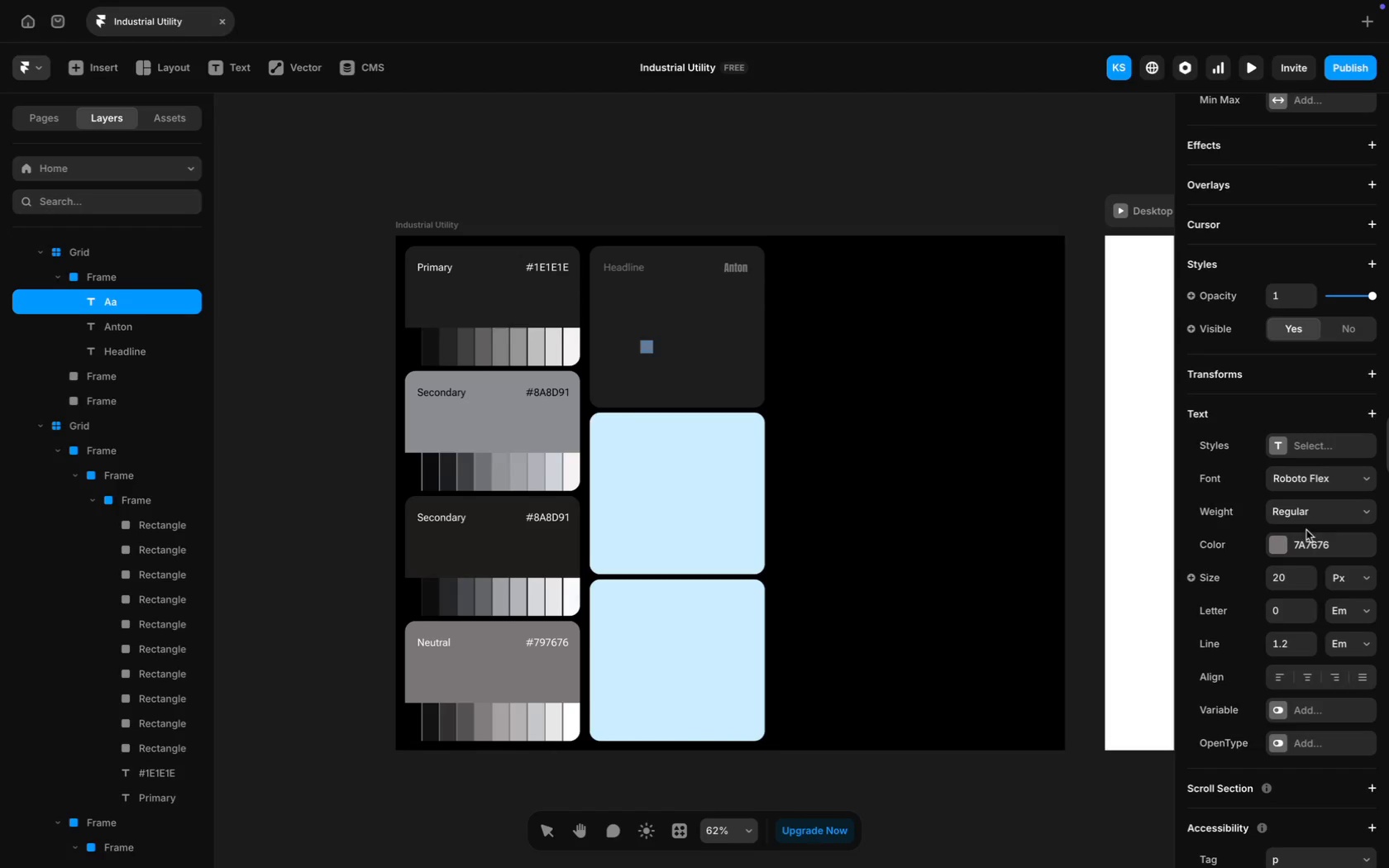 
mouse_move([1293, 510])
 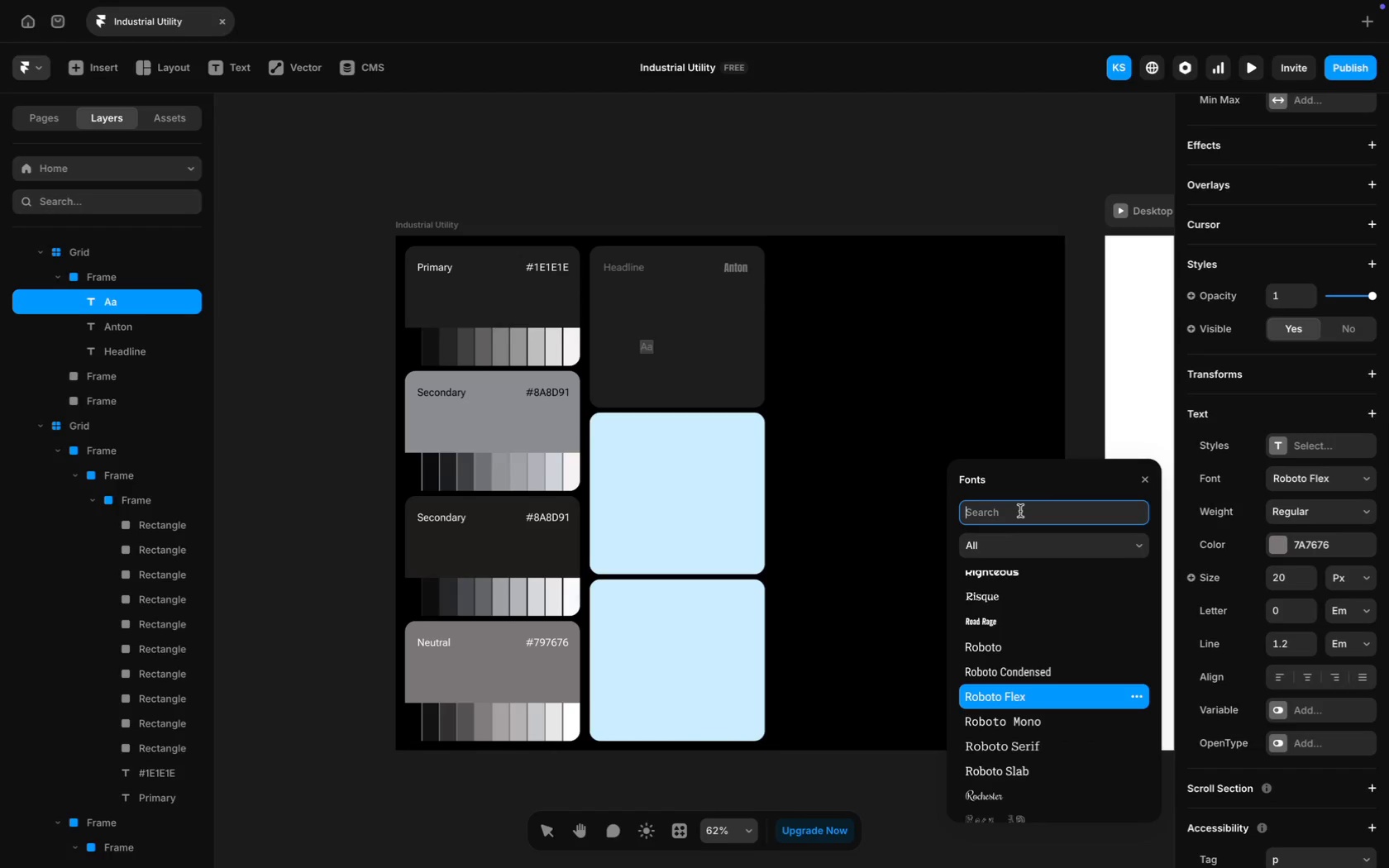 
type(ant)
 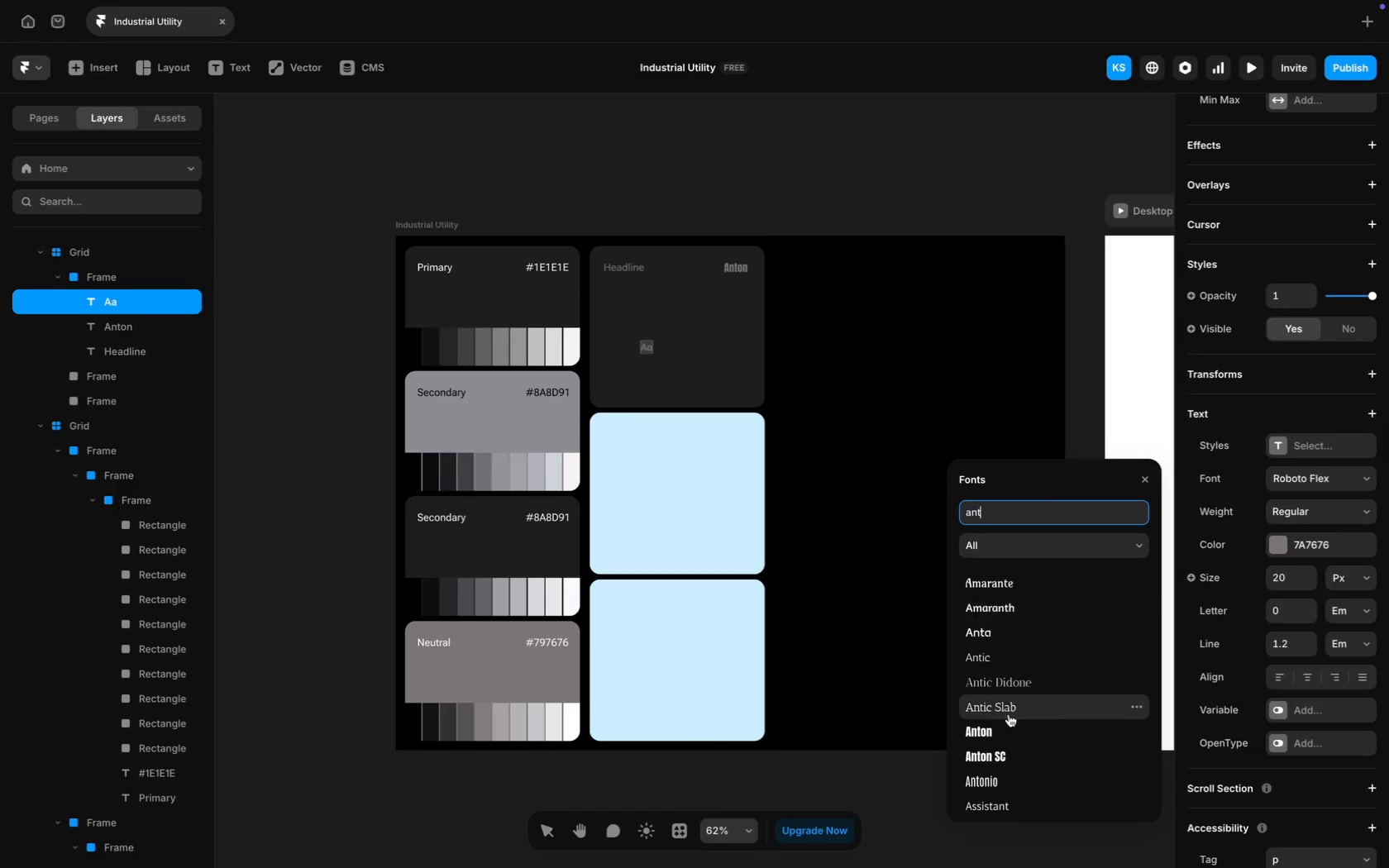 
left_click([1004, 742])
 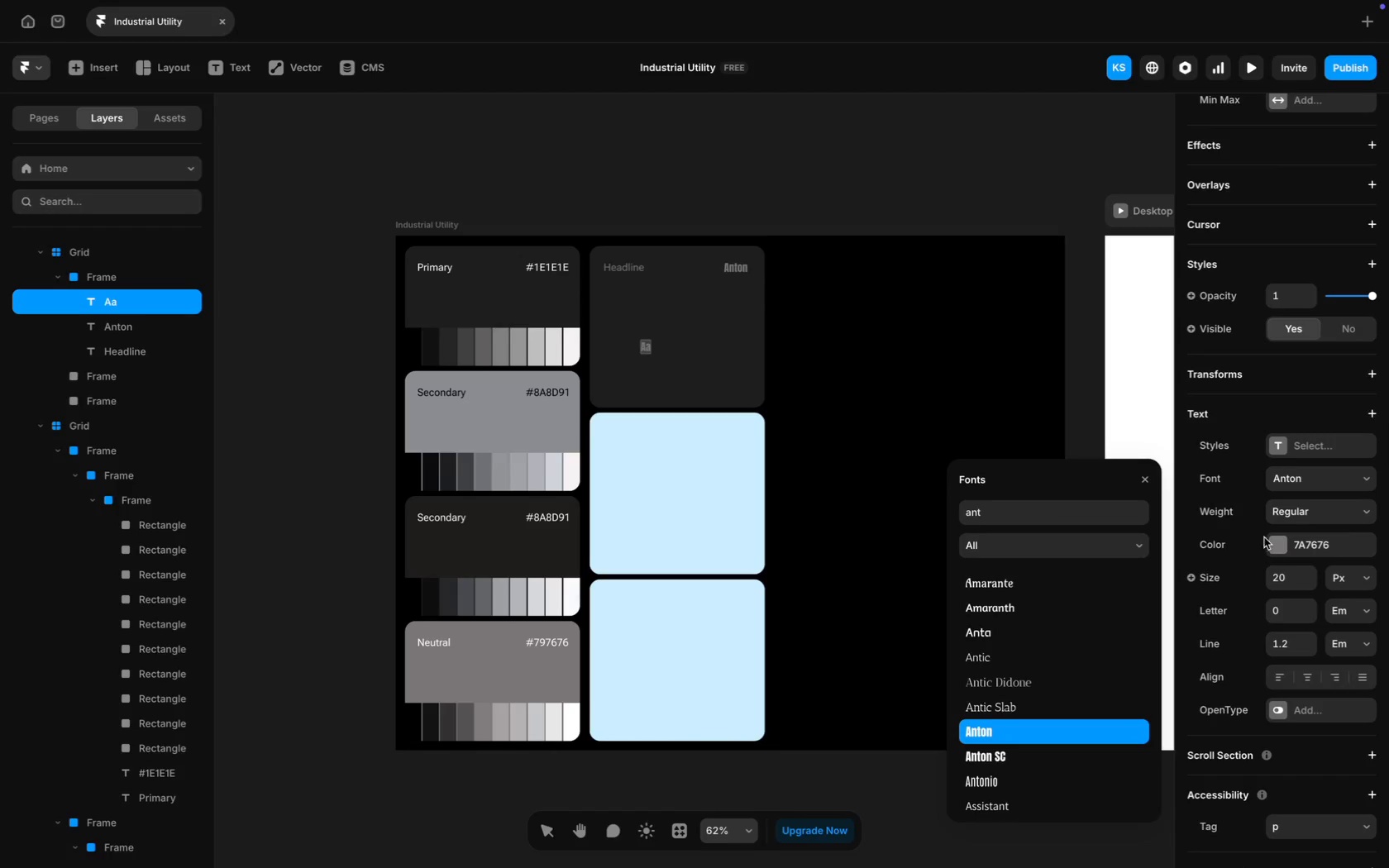 
left_click([1286, 579])
 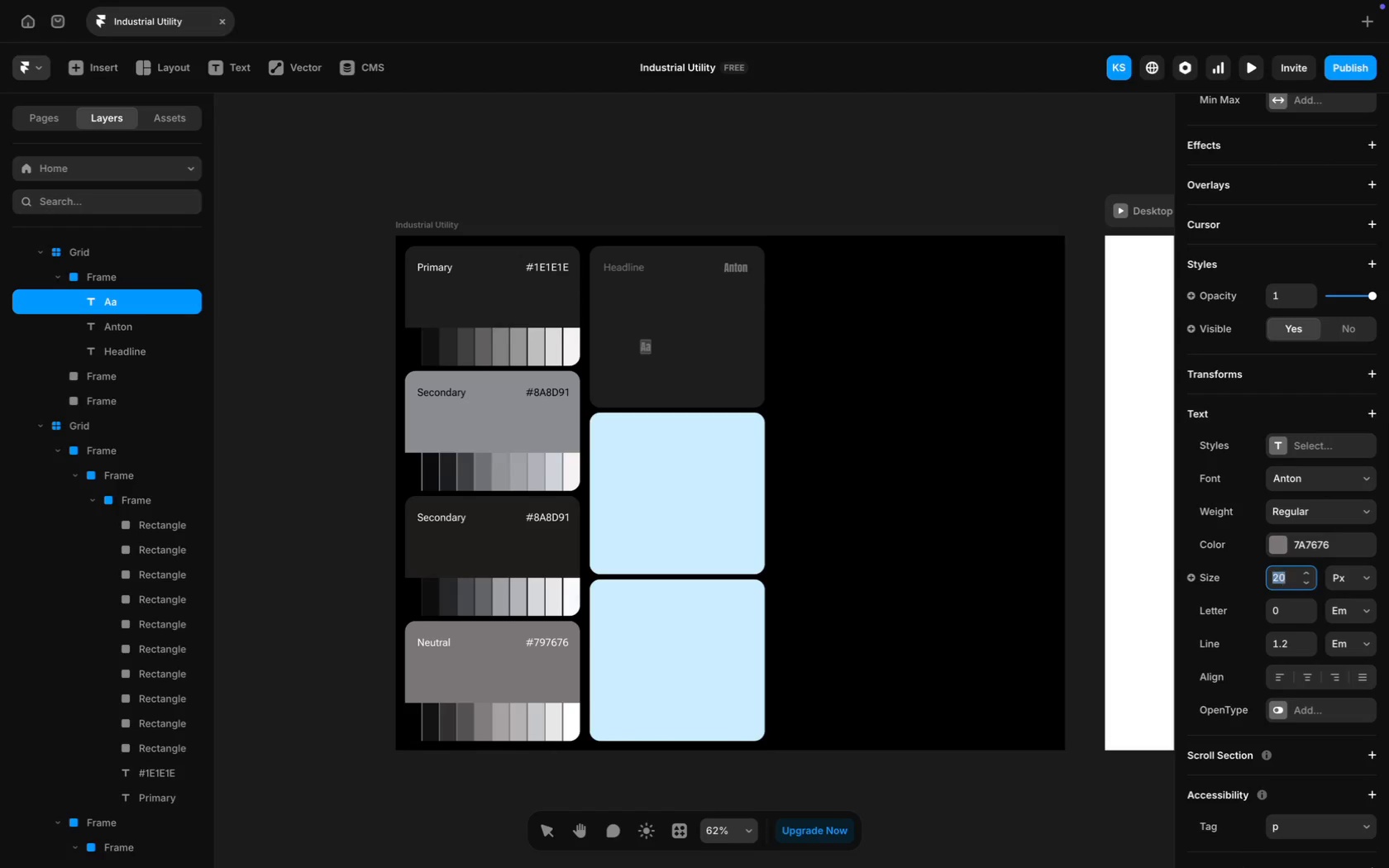 
type(170)
 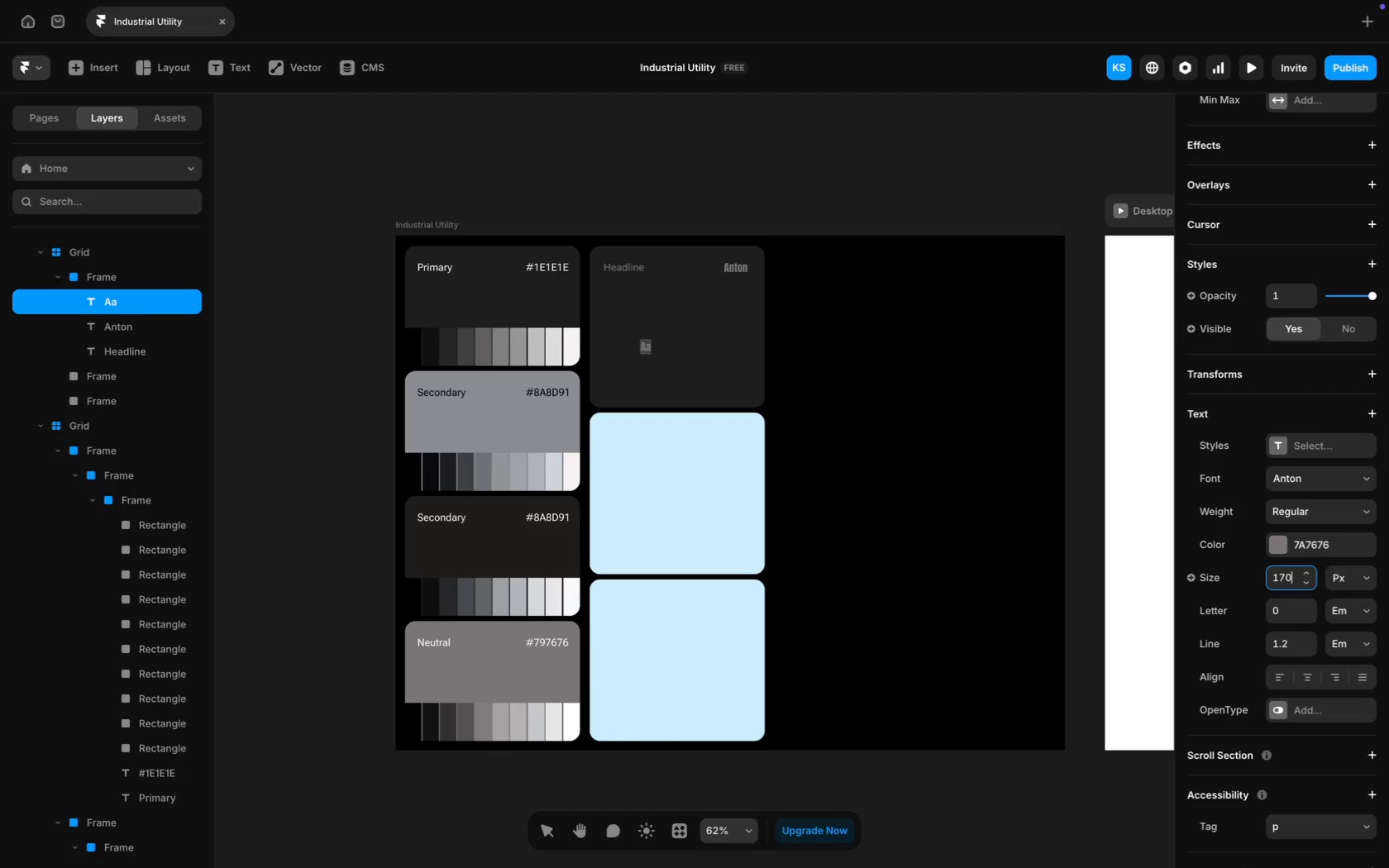 
key(Enter)
 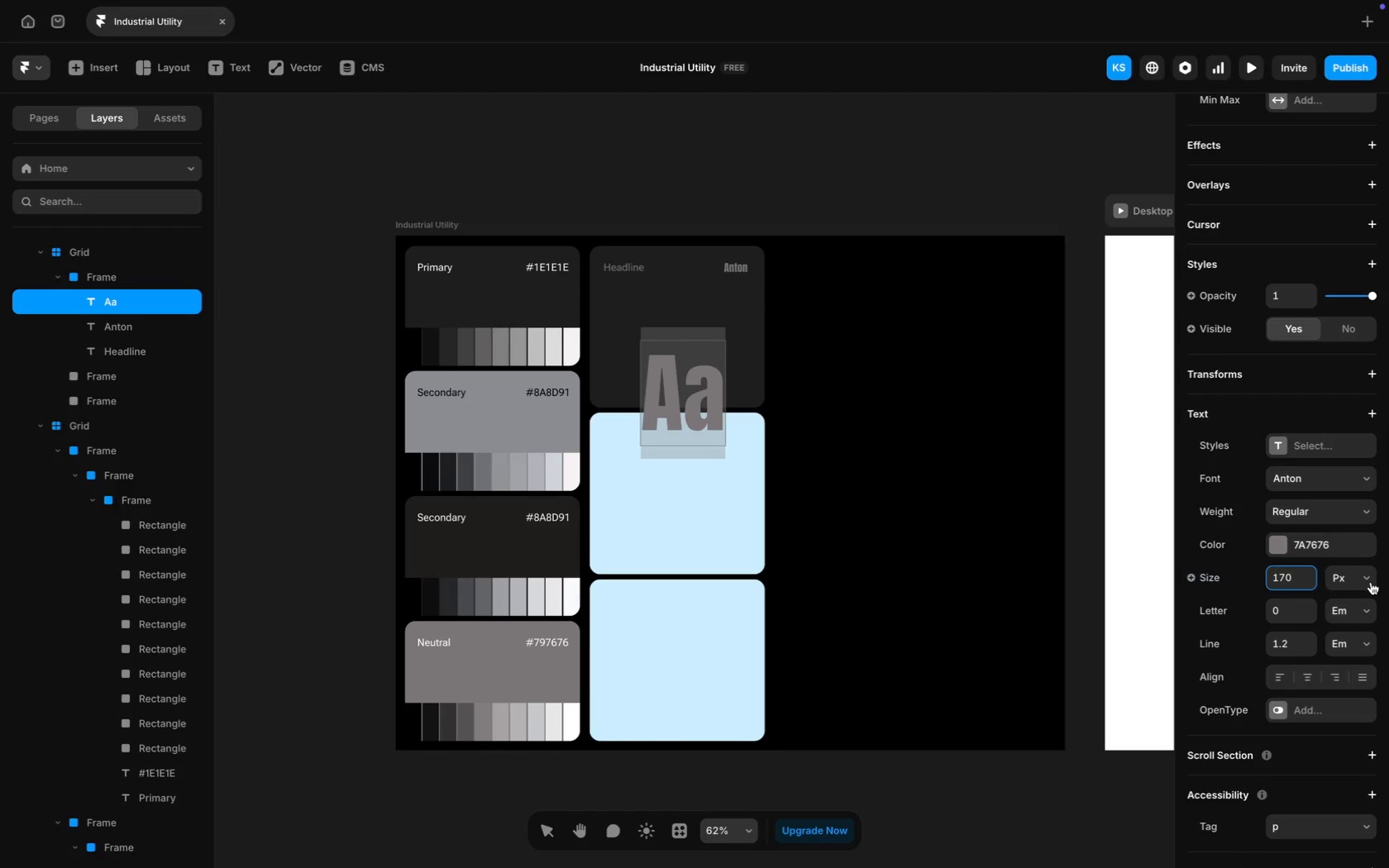 
left_click([1314, 546])
 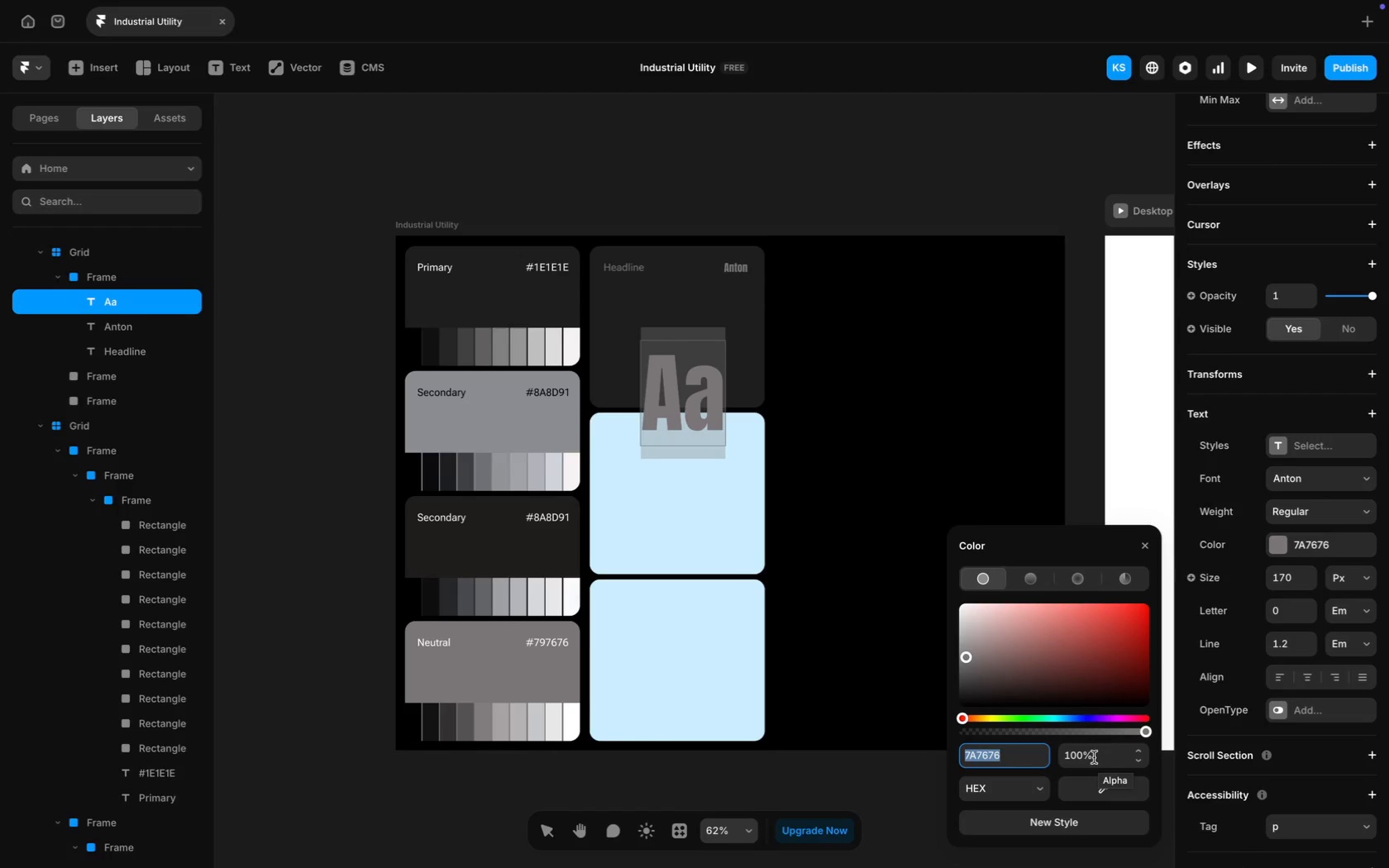 
wait(10.3)
 